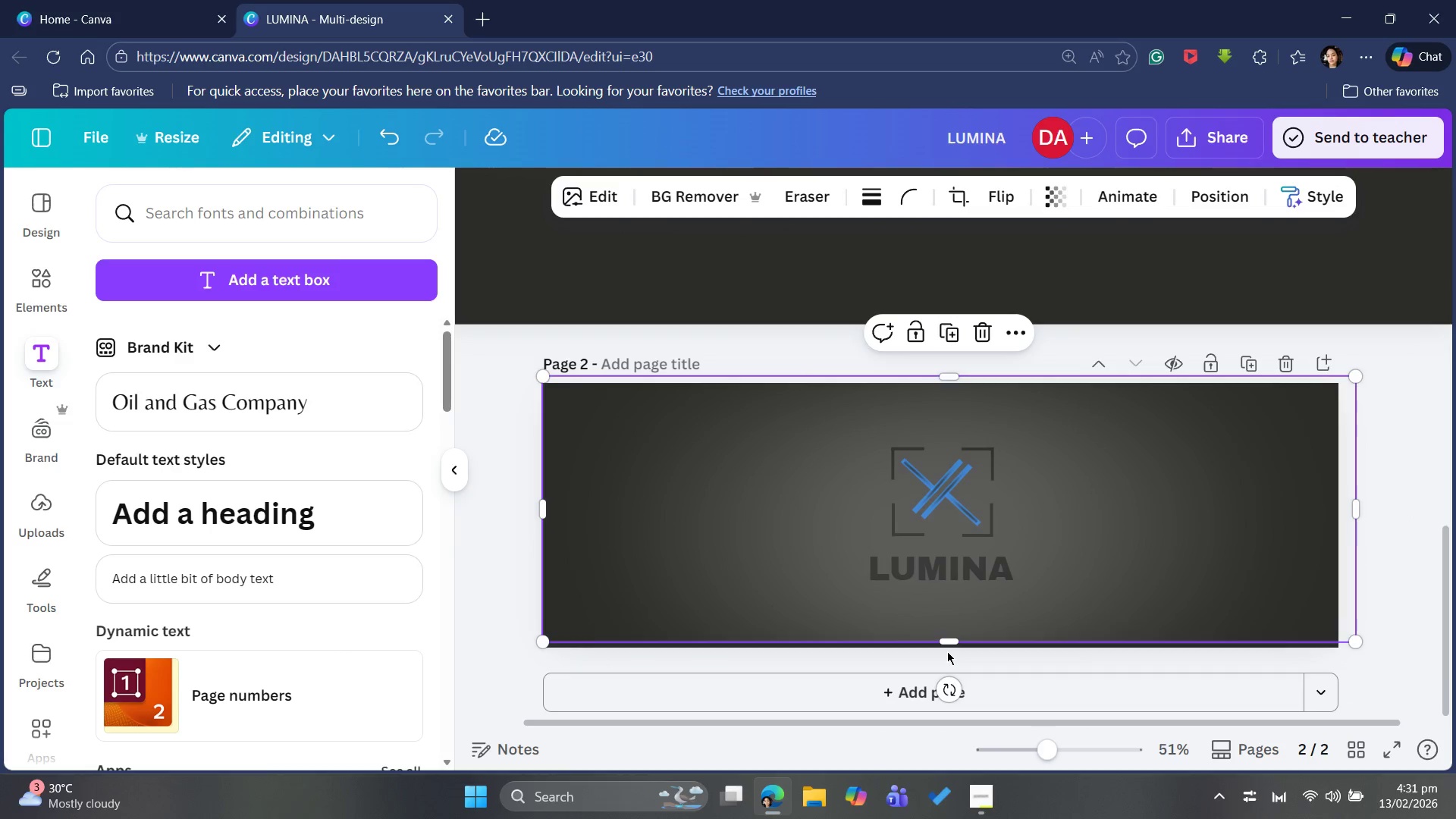 
left_click_drag(start_coordinate=[947, 638], to_coordinate=[968, 629])
 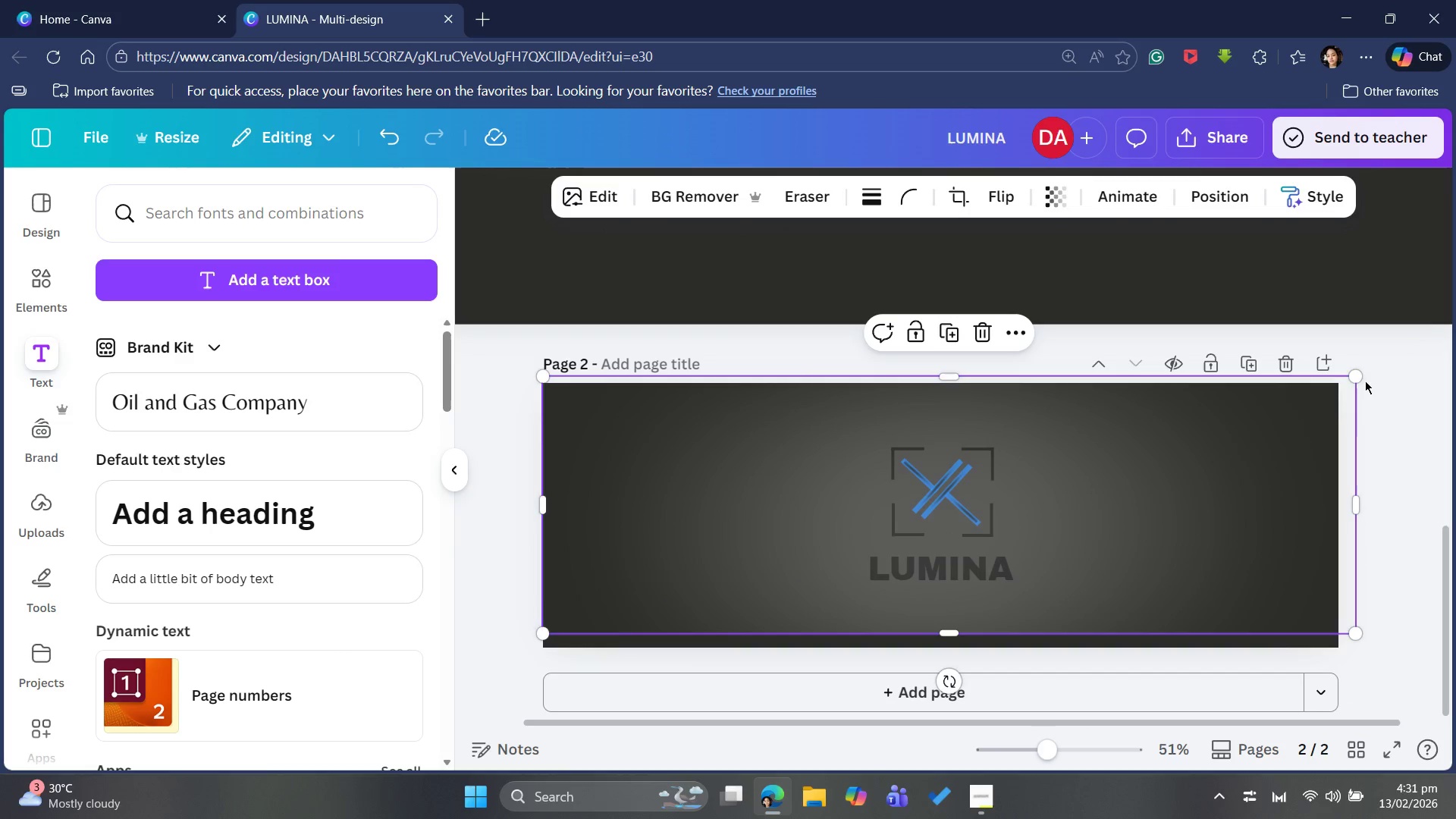 
left_click_drag(start_coordinate=[1356, 372], to_coordinate=[1222, 454])
 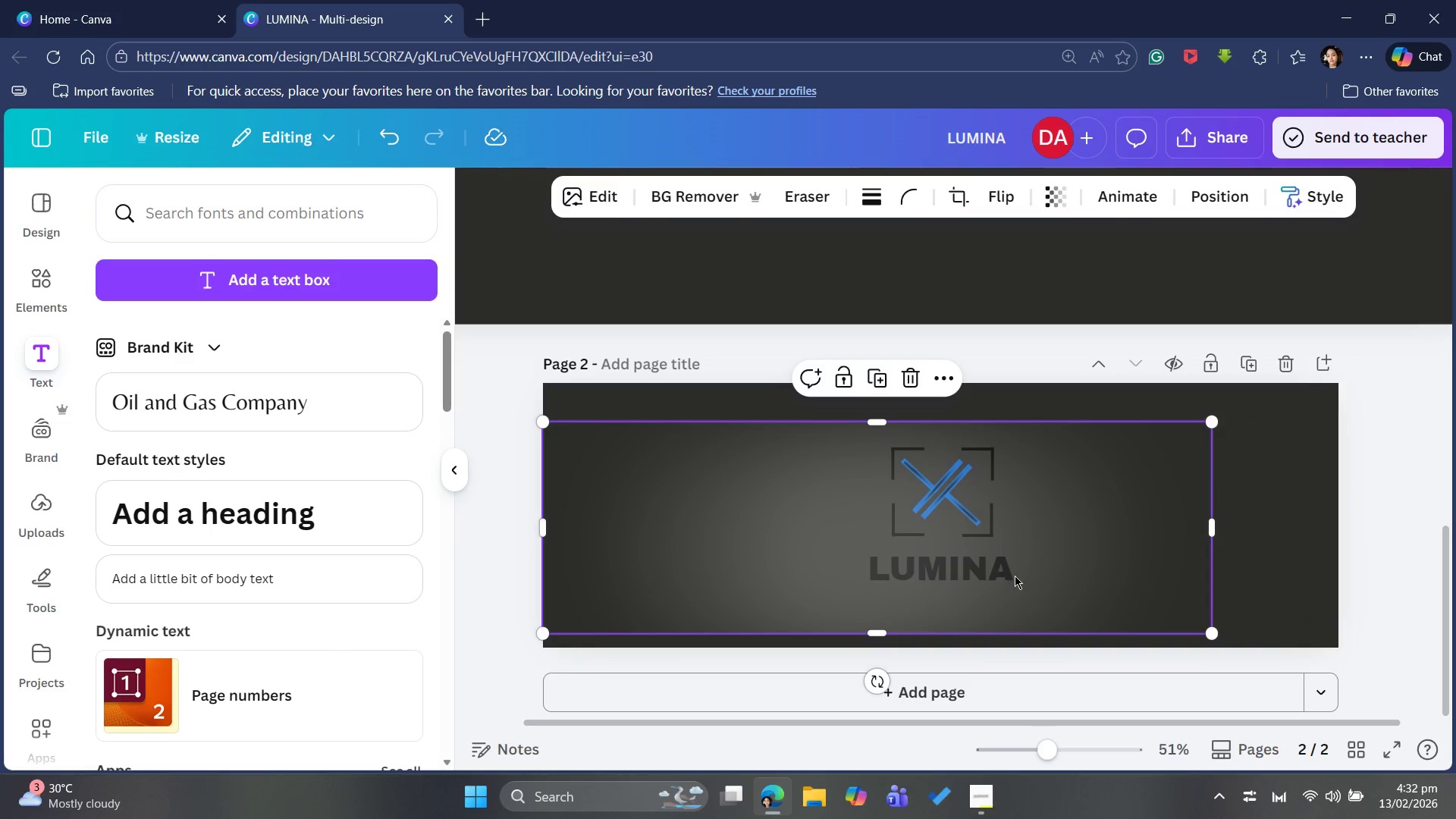 
left_click_drag(start_coordinate=[1016, 576], to_coordinate=[1069, 553])
 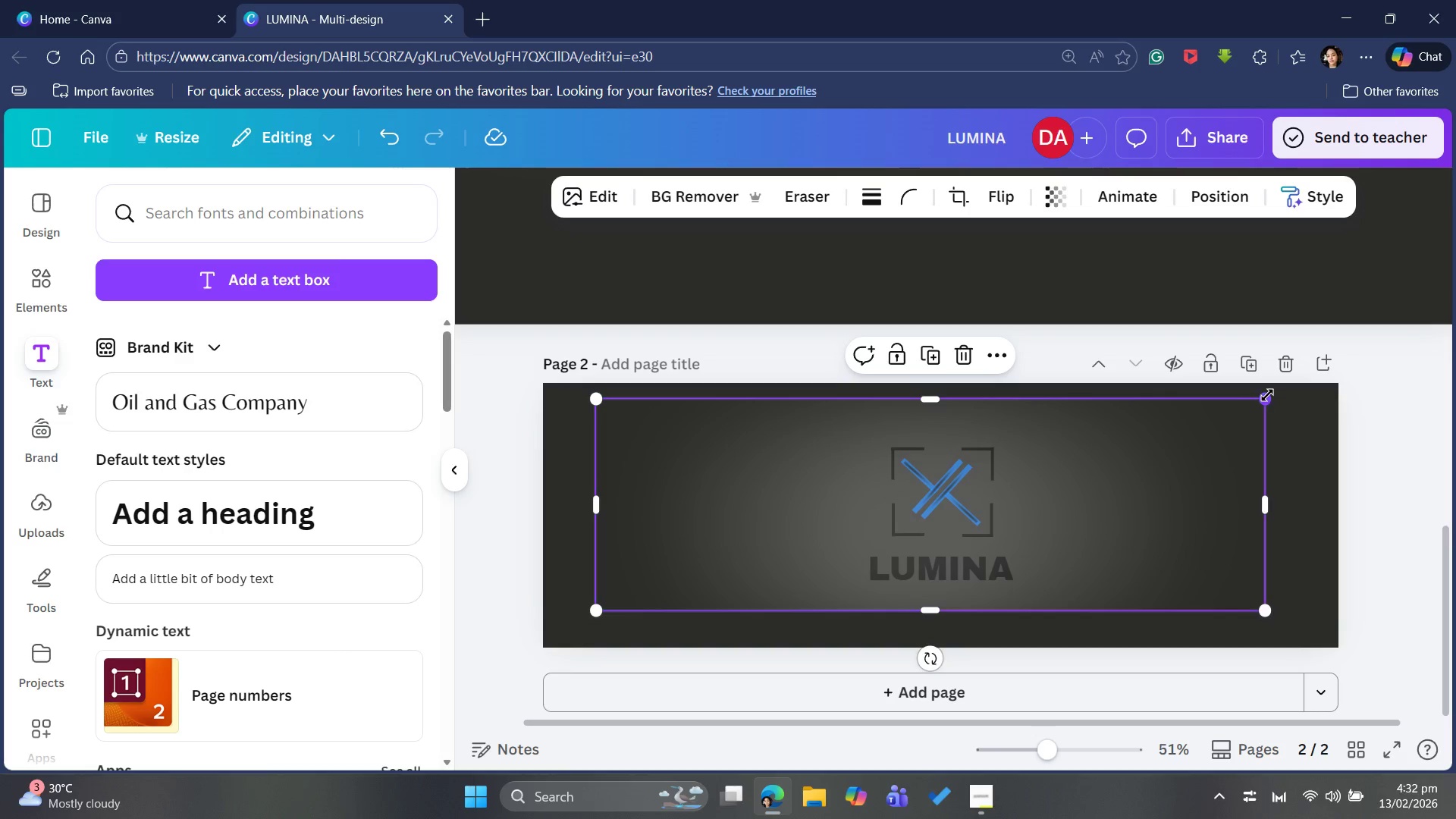 
left_click_drag(start_coordinate=[1267, 395], to_coordinate=[1159, 463])
 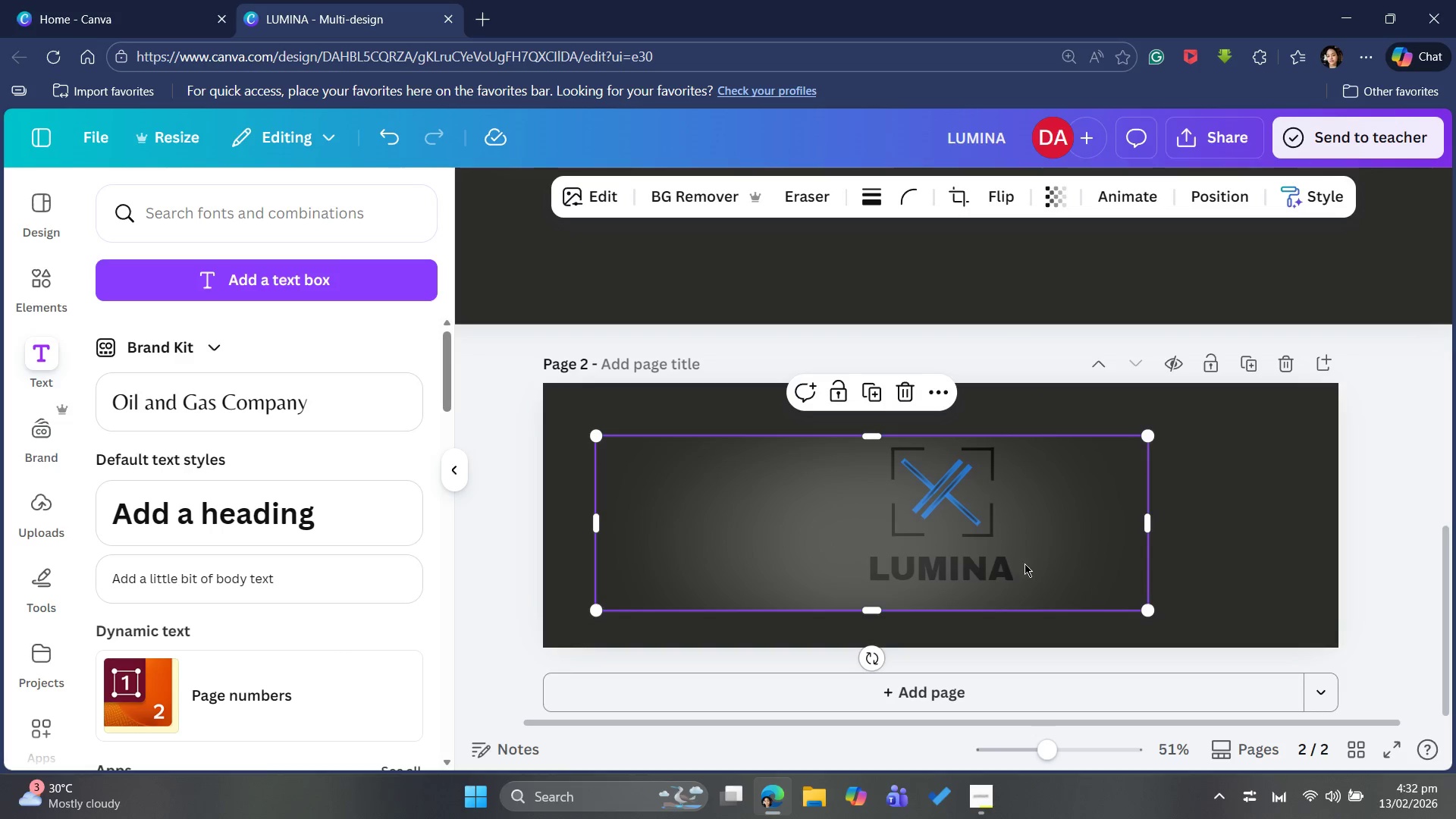 
left_click_drag(start_coordinate=[1025, 563], to_coordinate=[1103, 524])
 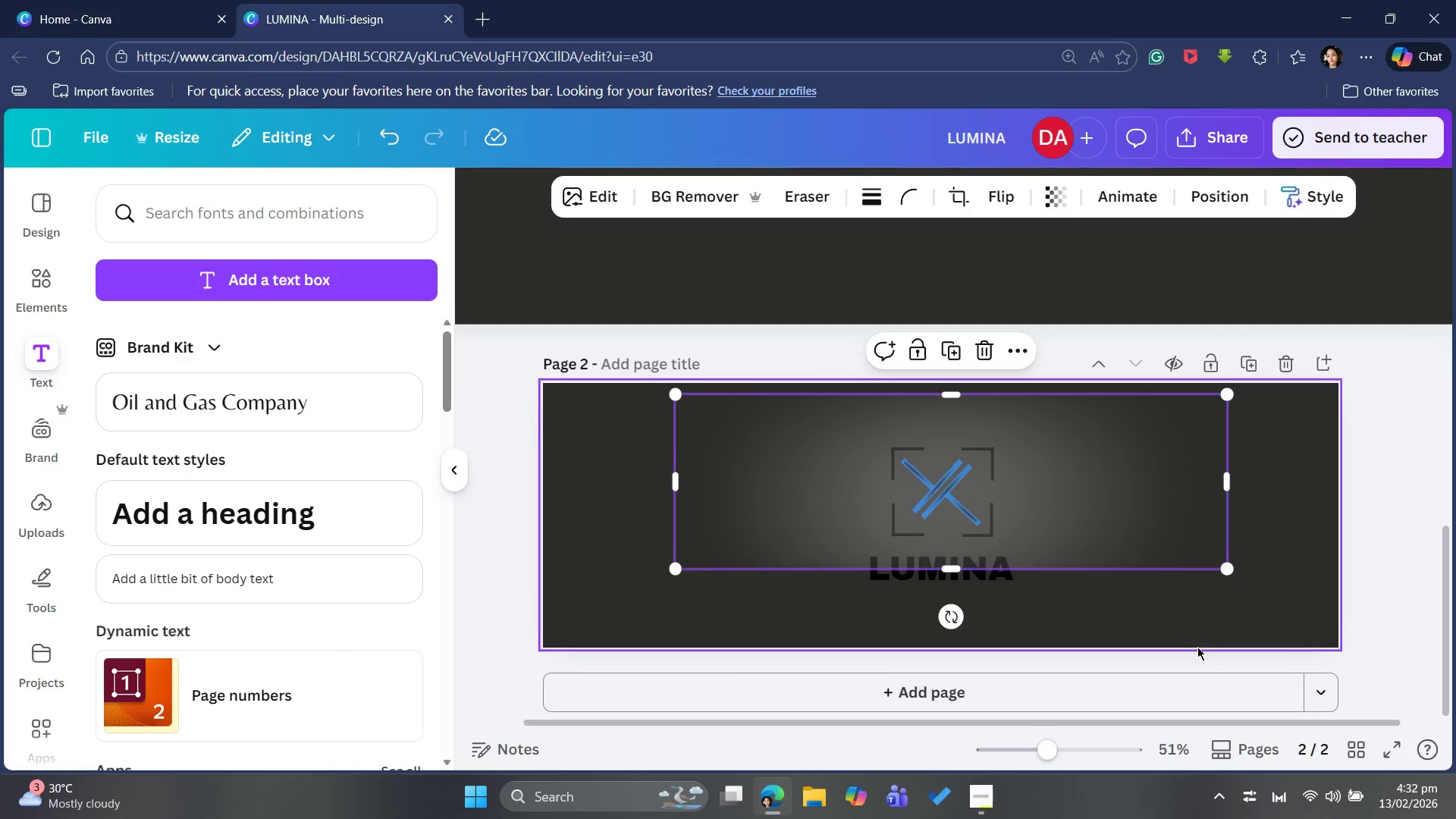 
scroll: coordinate [1195, 645], scroll_direction: up, amount: 9.0
 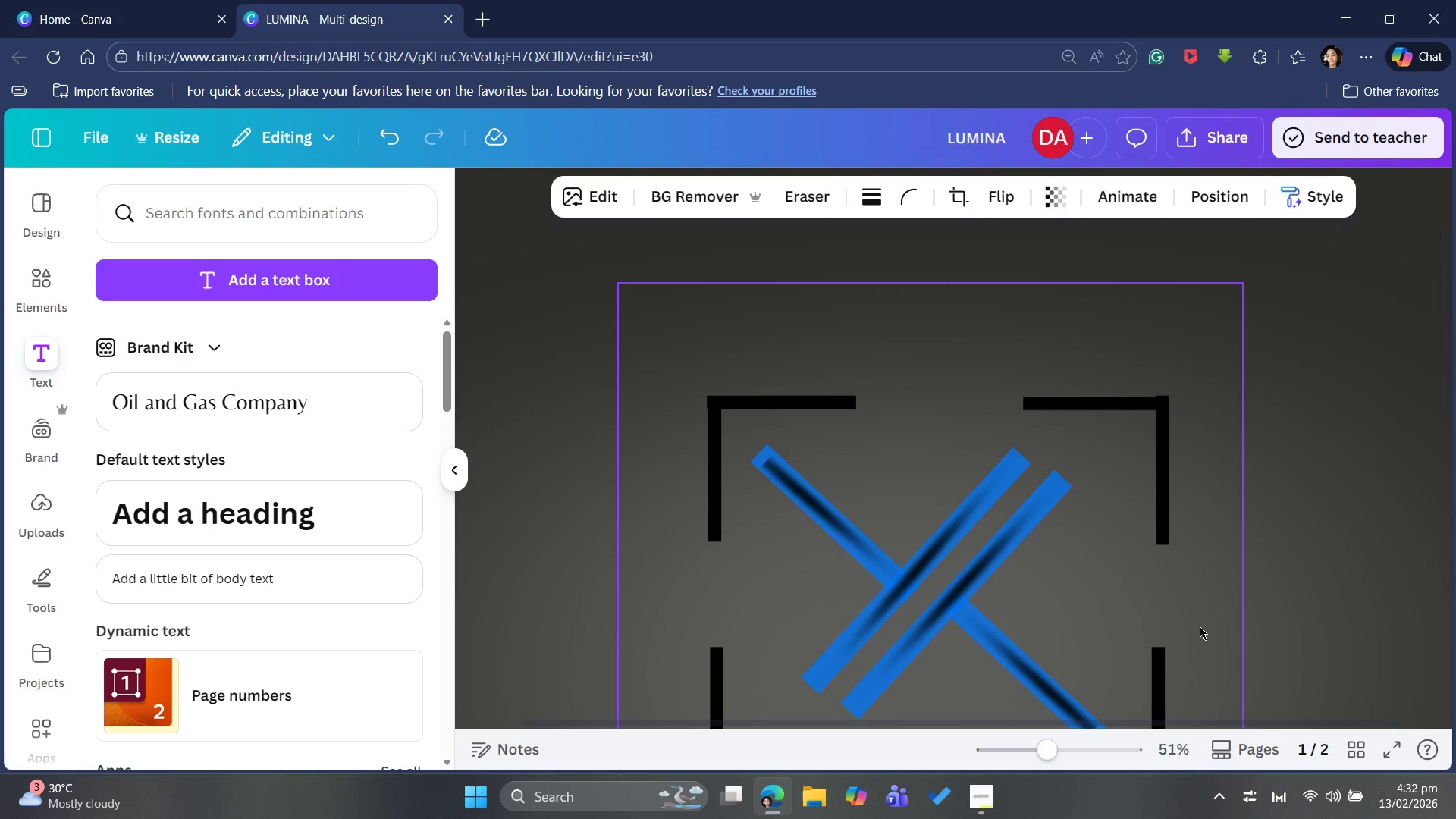 
scroll: coordinate [1197, 606], scroll_direction: down, amount: 8.0
 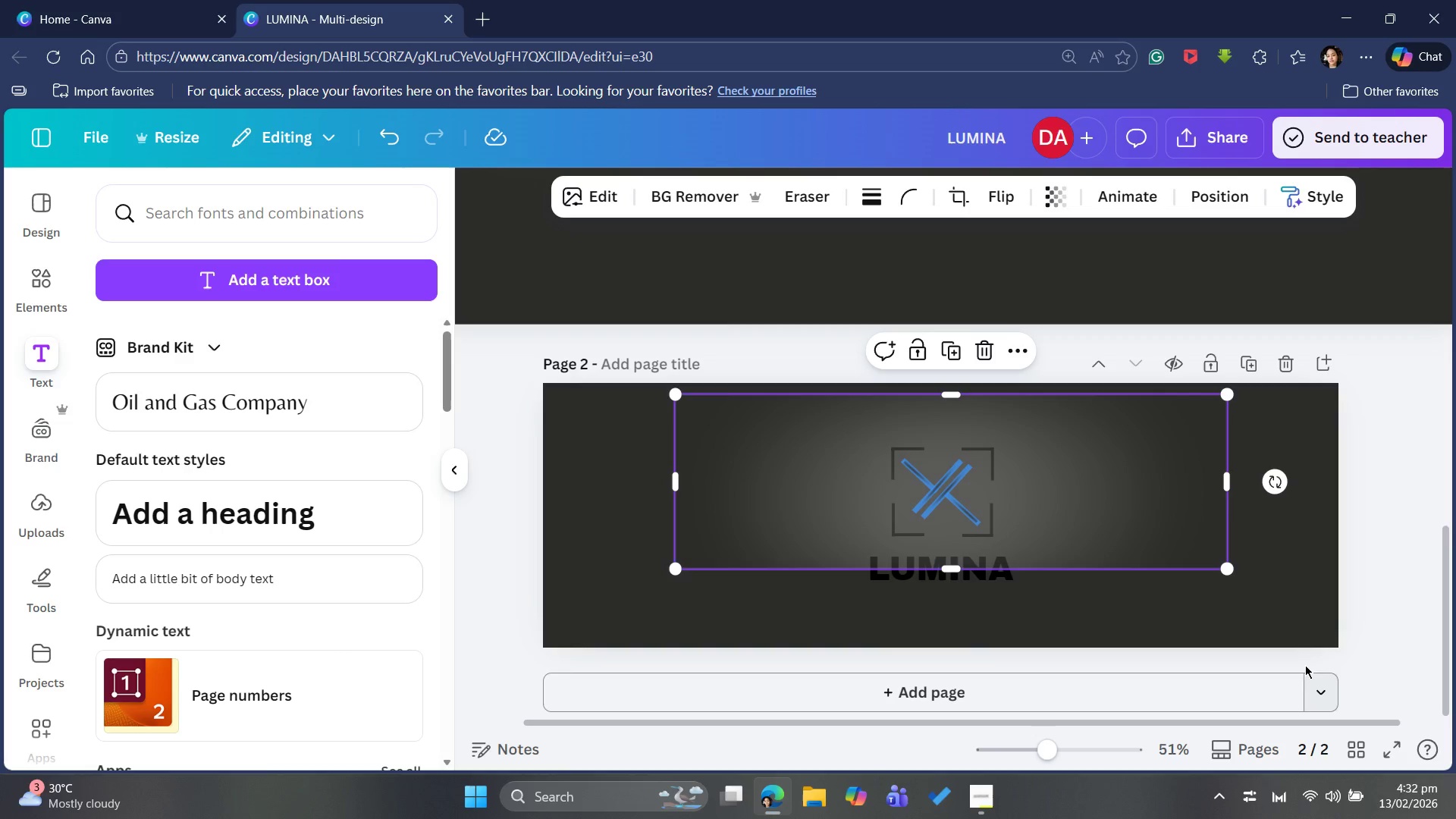 
left_click([1294, 604])
 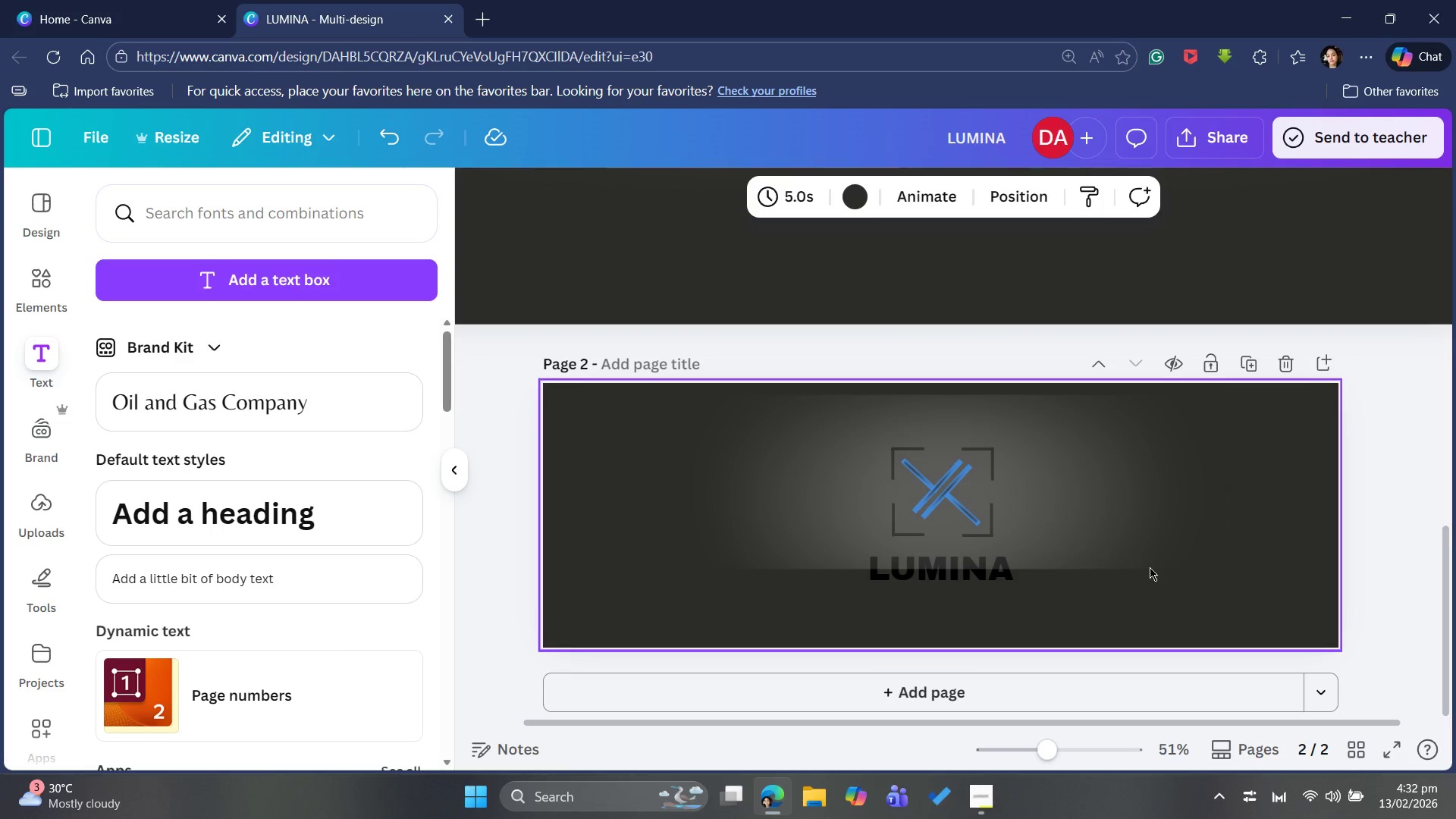 
left_click([1094, 521])
 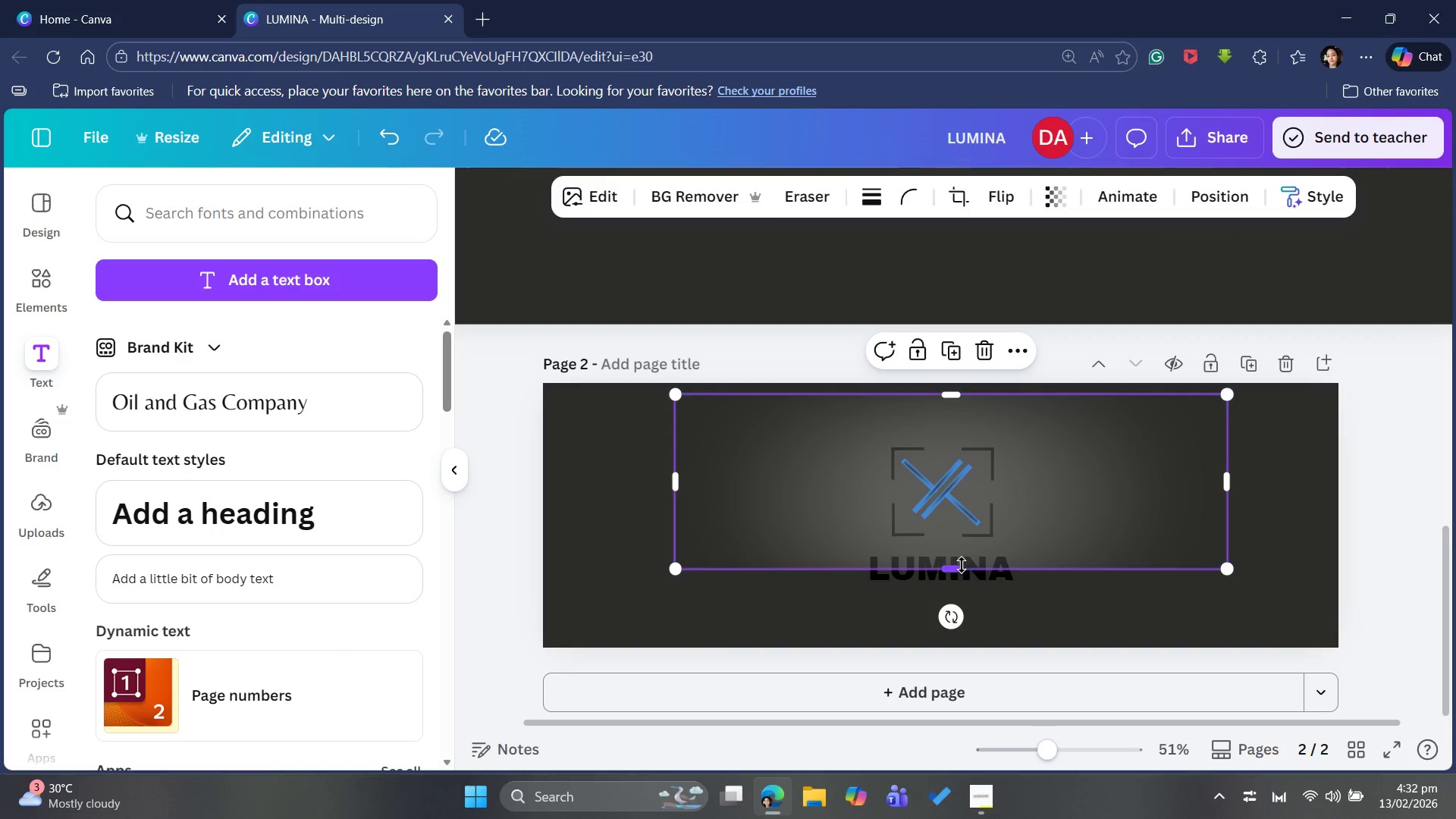 
left_click_drag(start_coordinate=[960, 565], to_coordinate=[973, 619])
 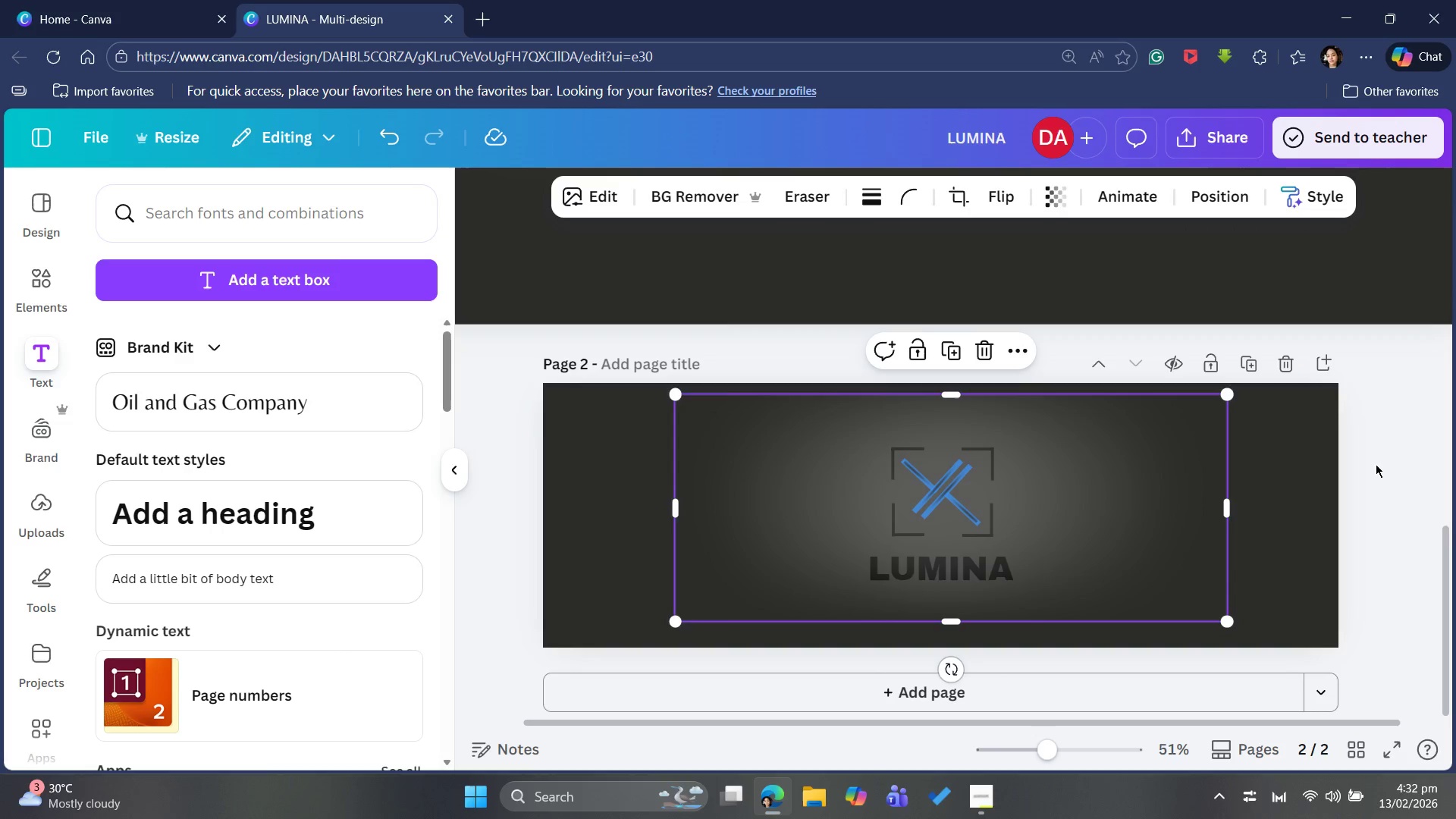 
left_click([1376, 463])
 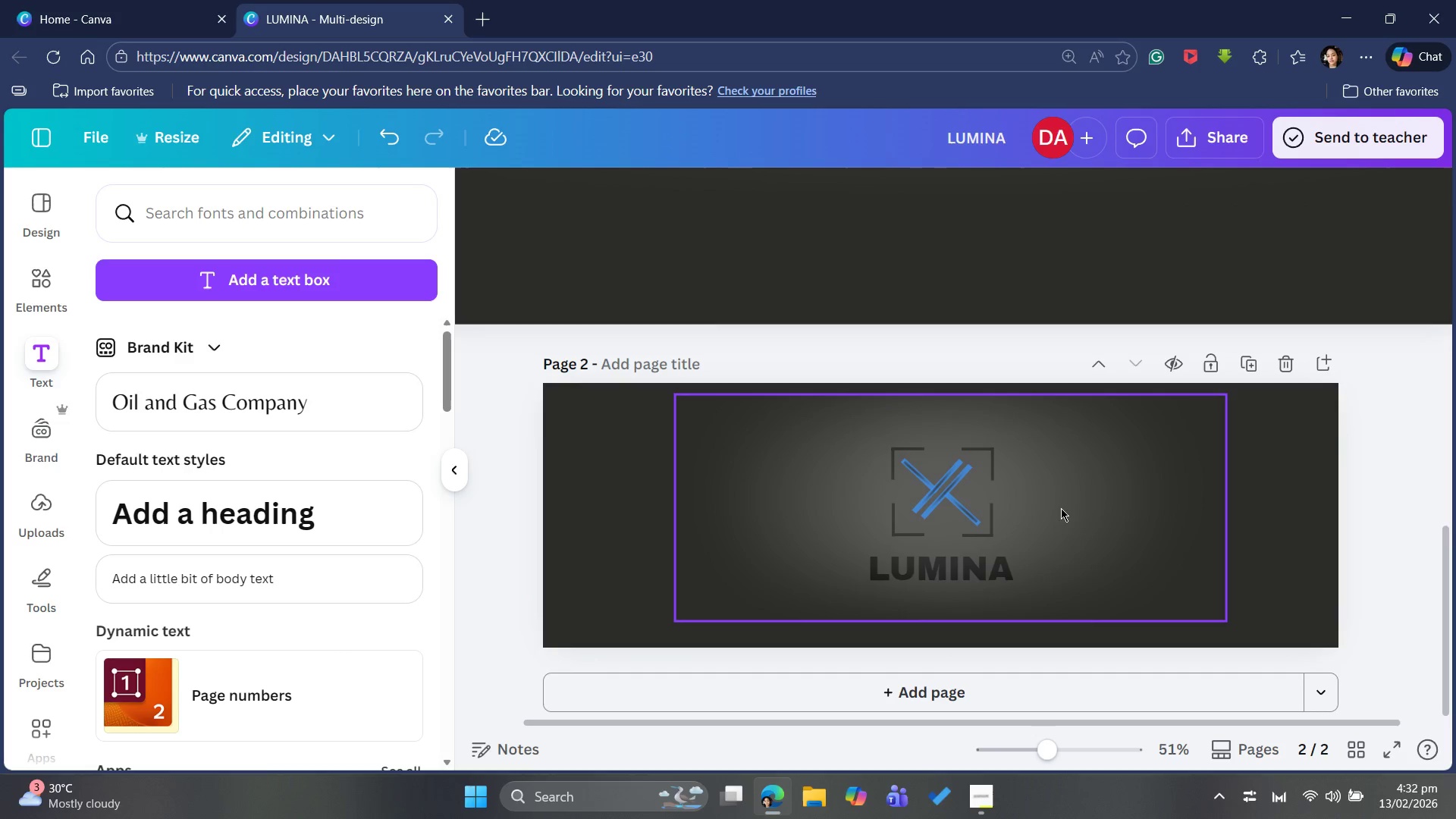 
left_click([1067, 507])
 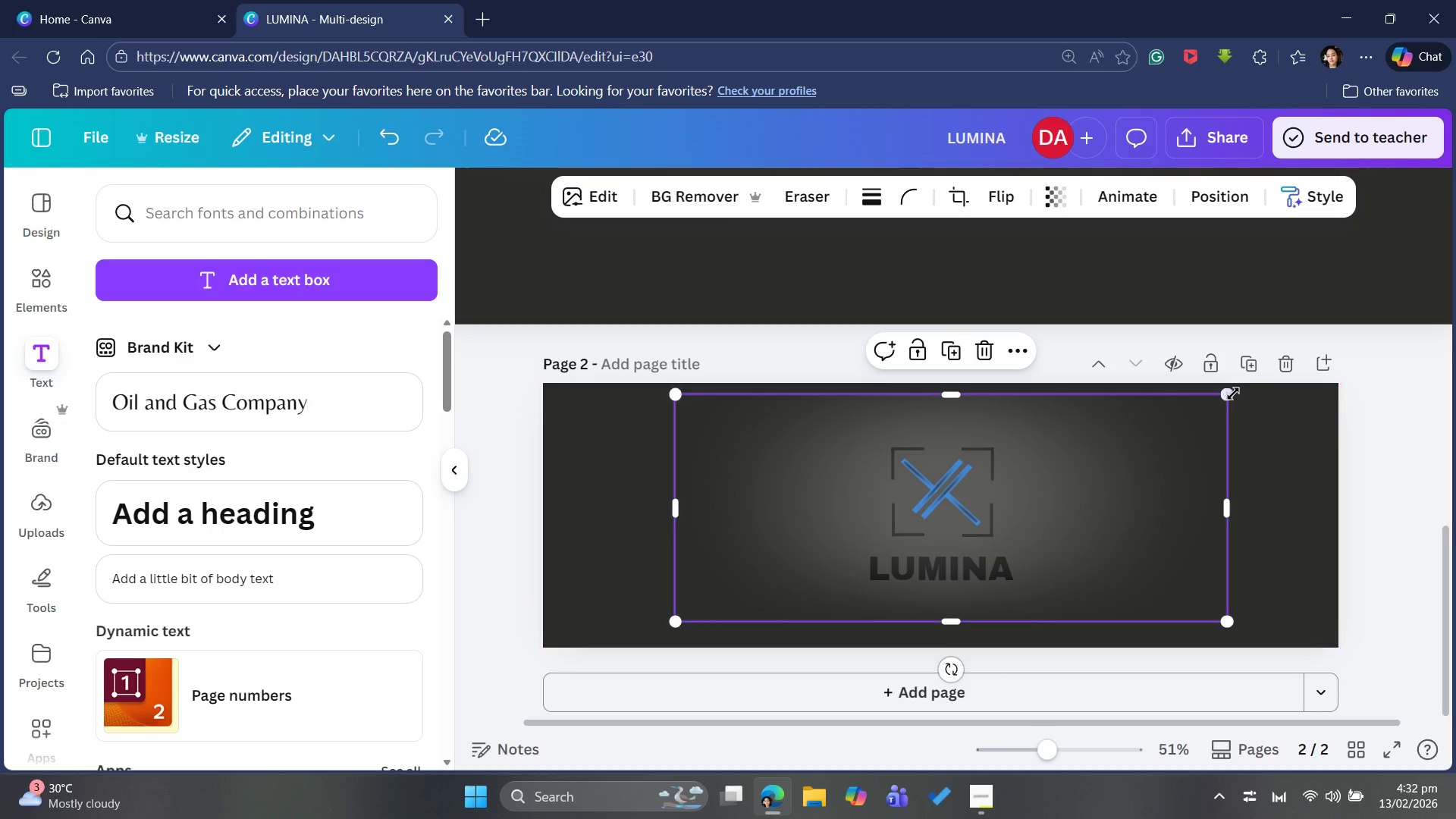 
left_click_drag(start_coordinate=[1228, 390], to_coordinate=[1160, 450])
 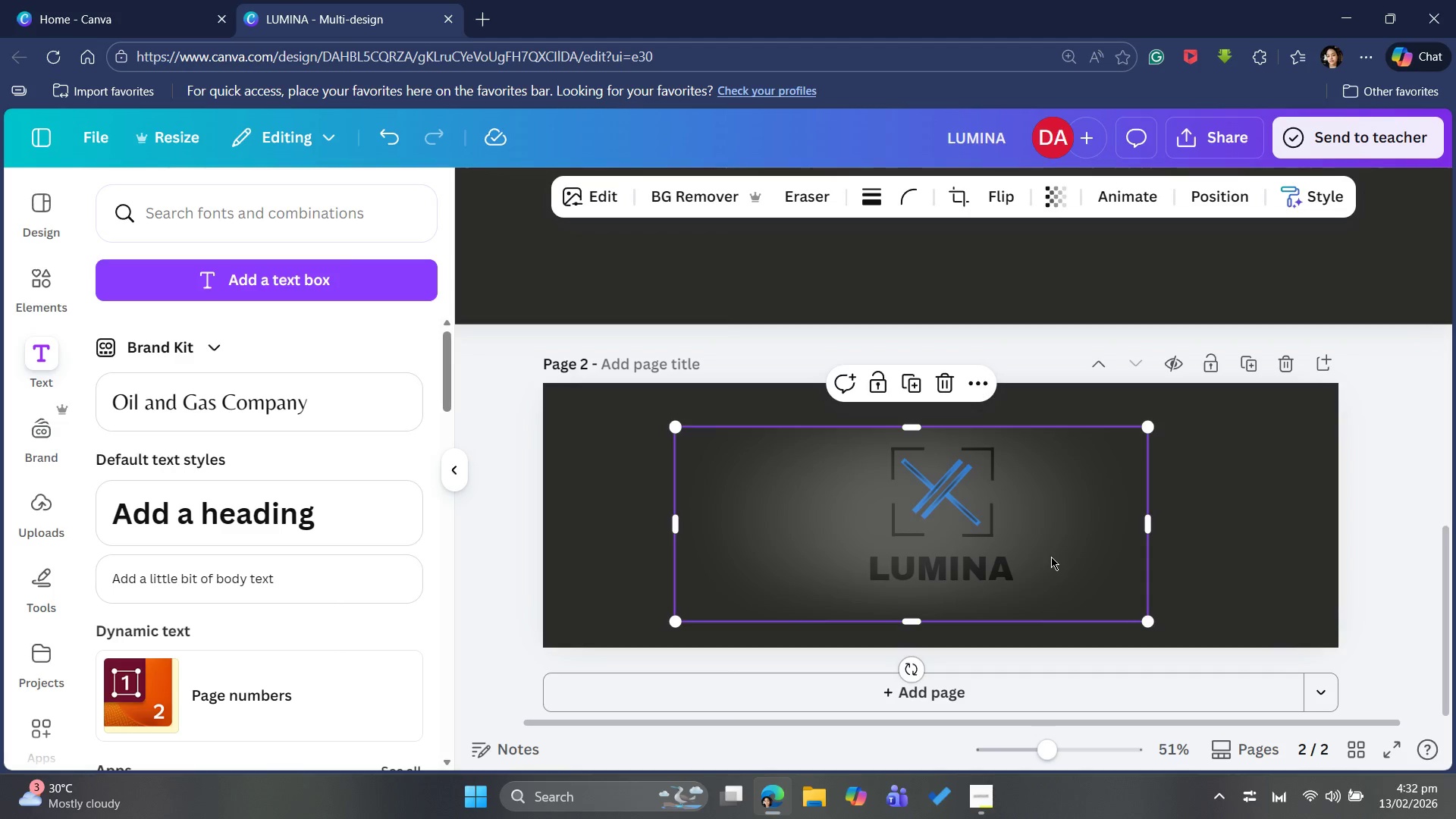 
left_click_drag(start_coordinate=[1051, 557], to_coordinate=[1084, 541])
 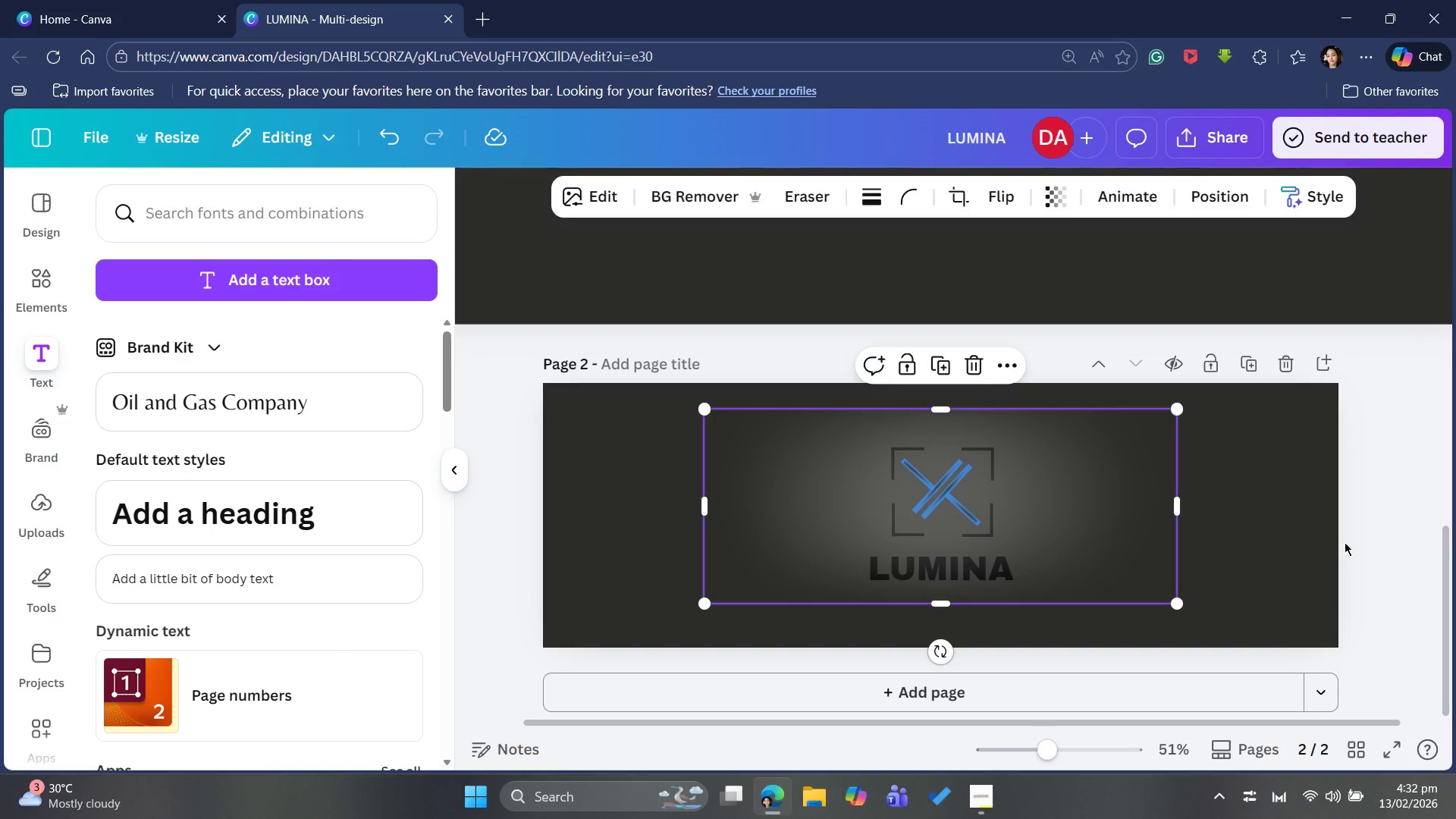 
scroll: coordinate [1351, 541], scroll_direction: up, amount: 6.0
 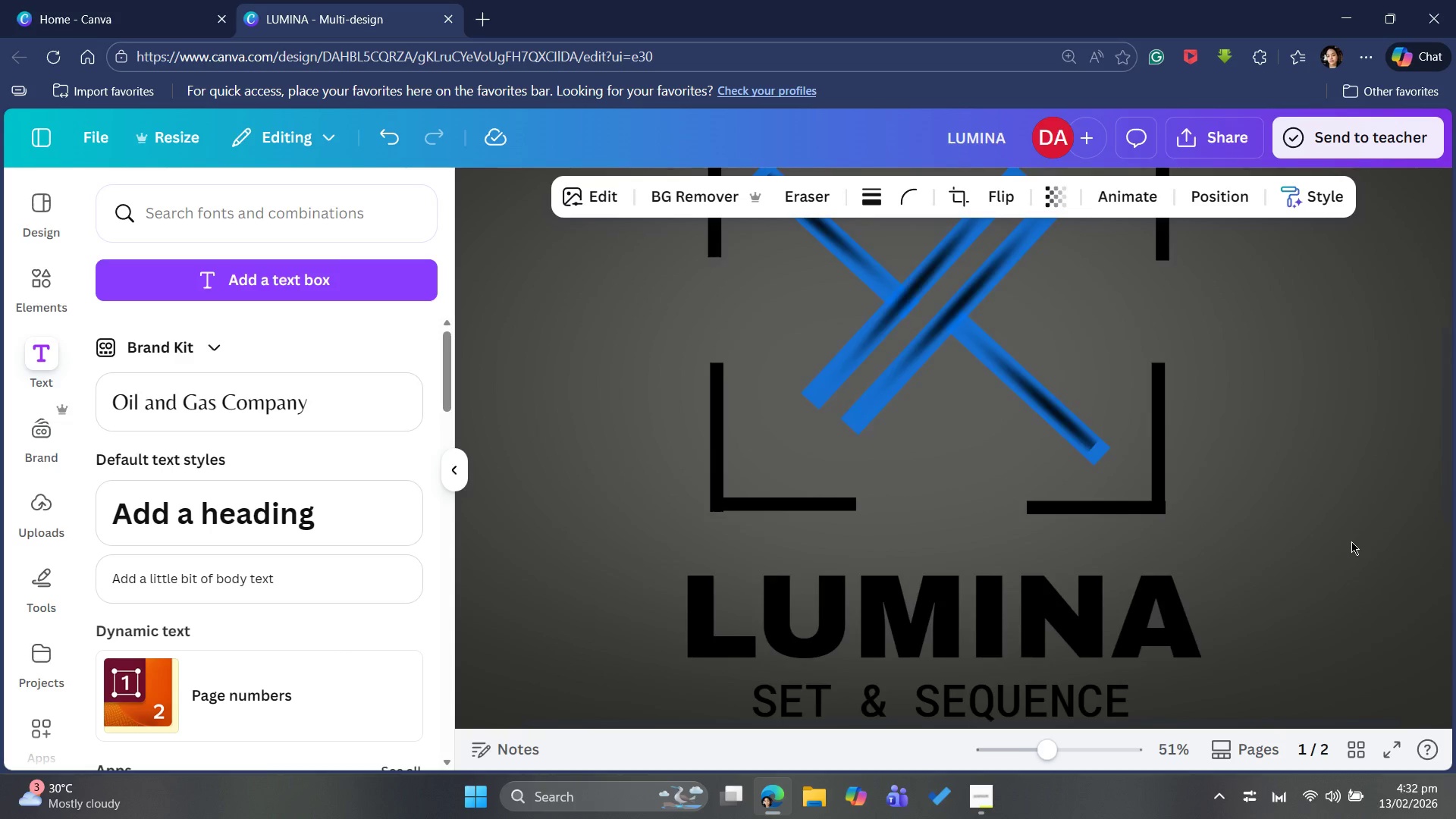 
scroll: coordinate [1351, 541], scroll_direction: down, amount: 13.0
 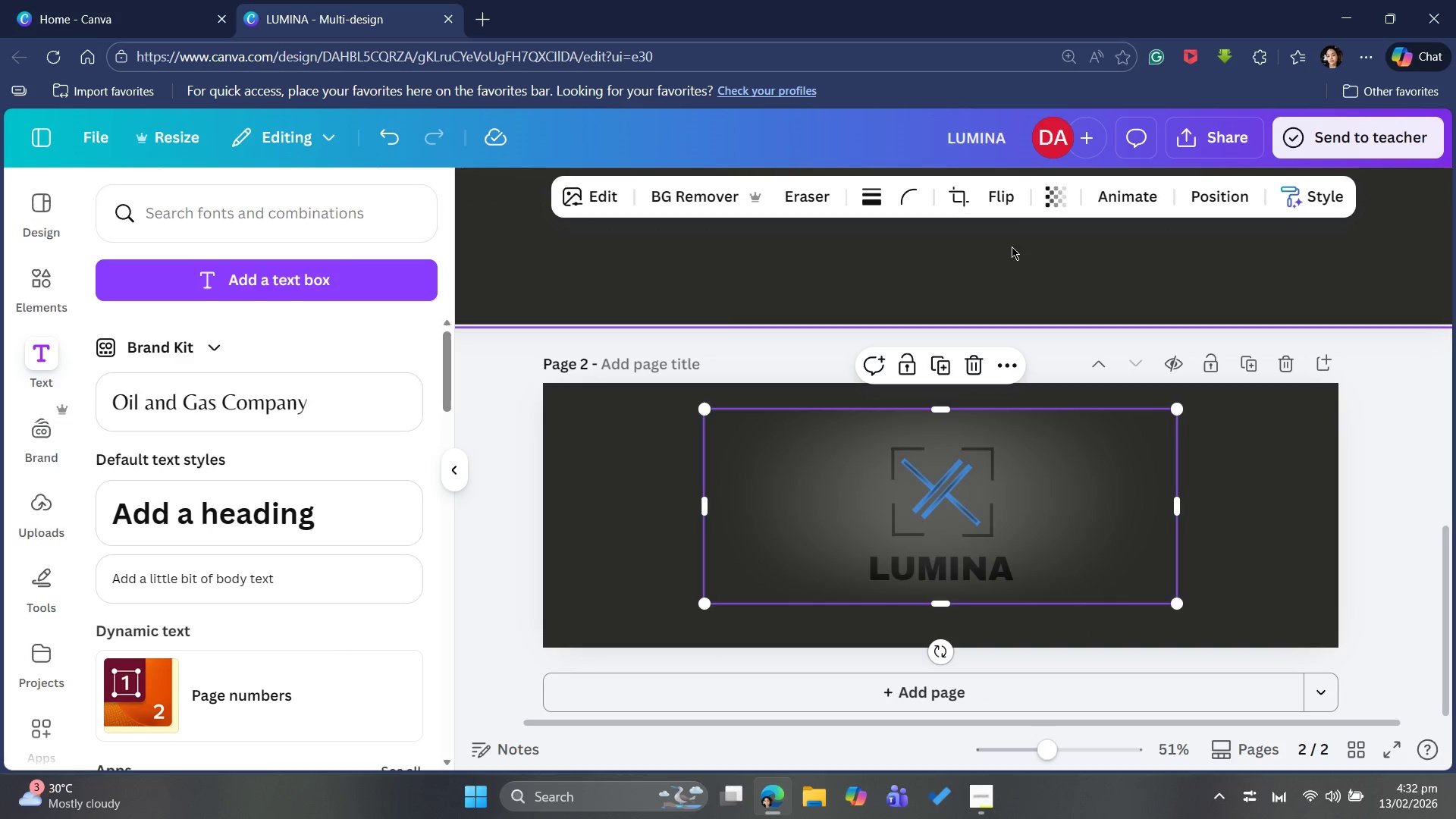 
left_click([1063, 197])
 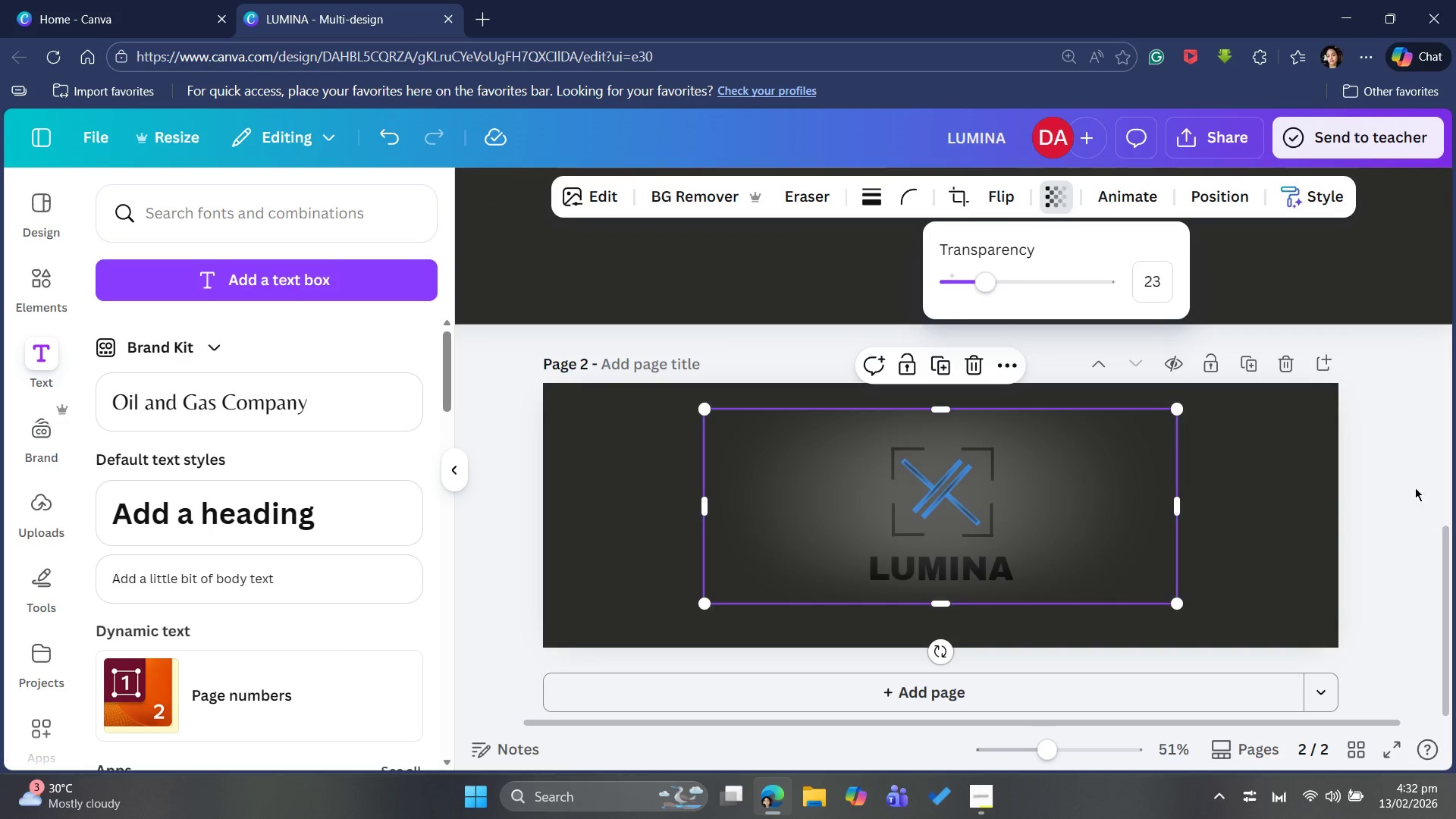 
left_click([1395, 479])
 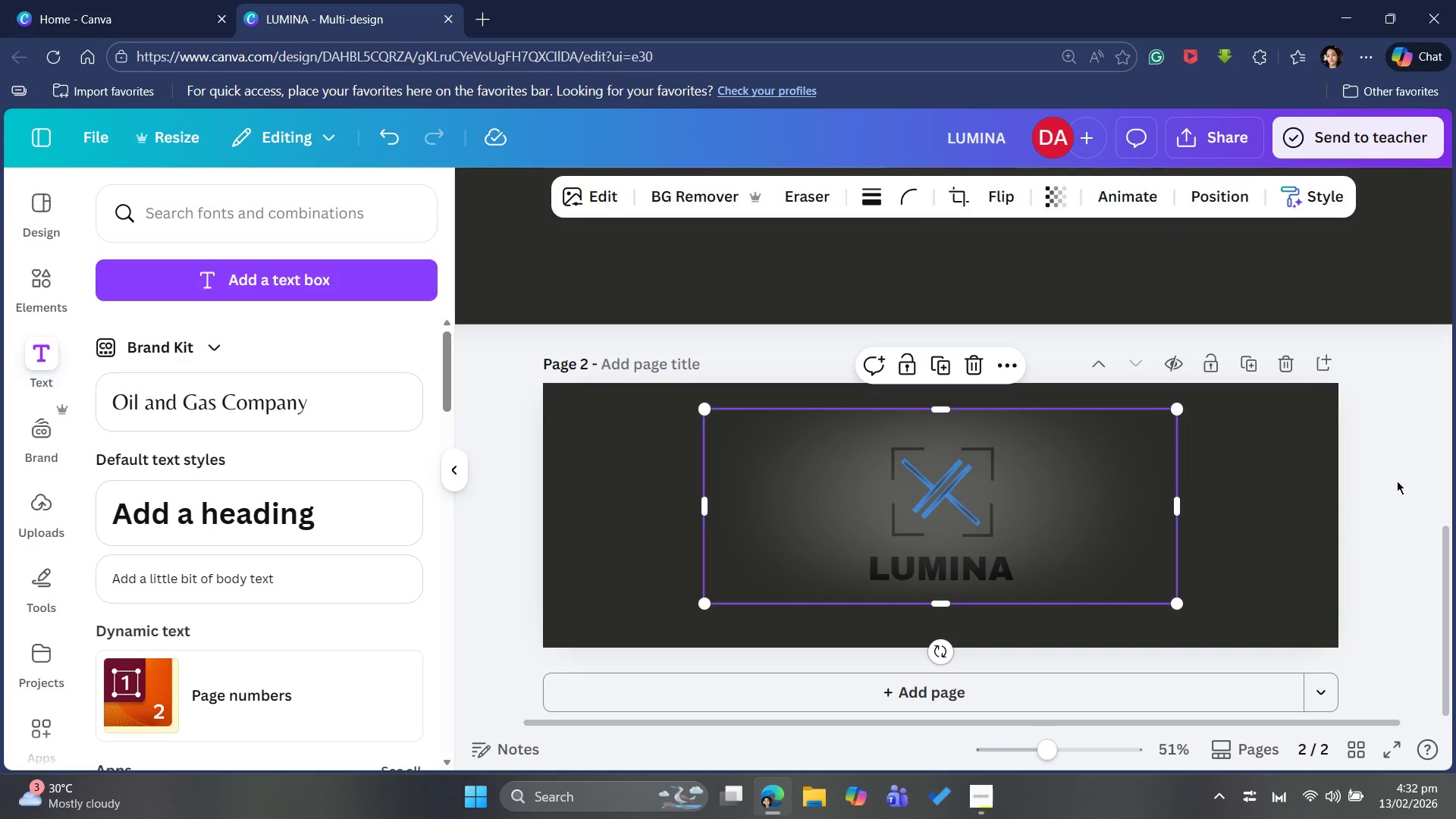 
left_click([1397, 481])
 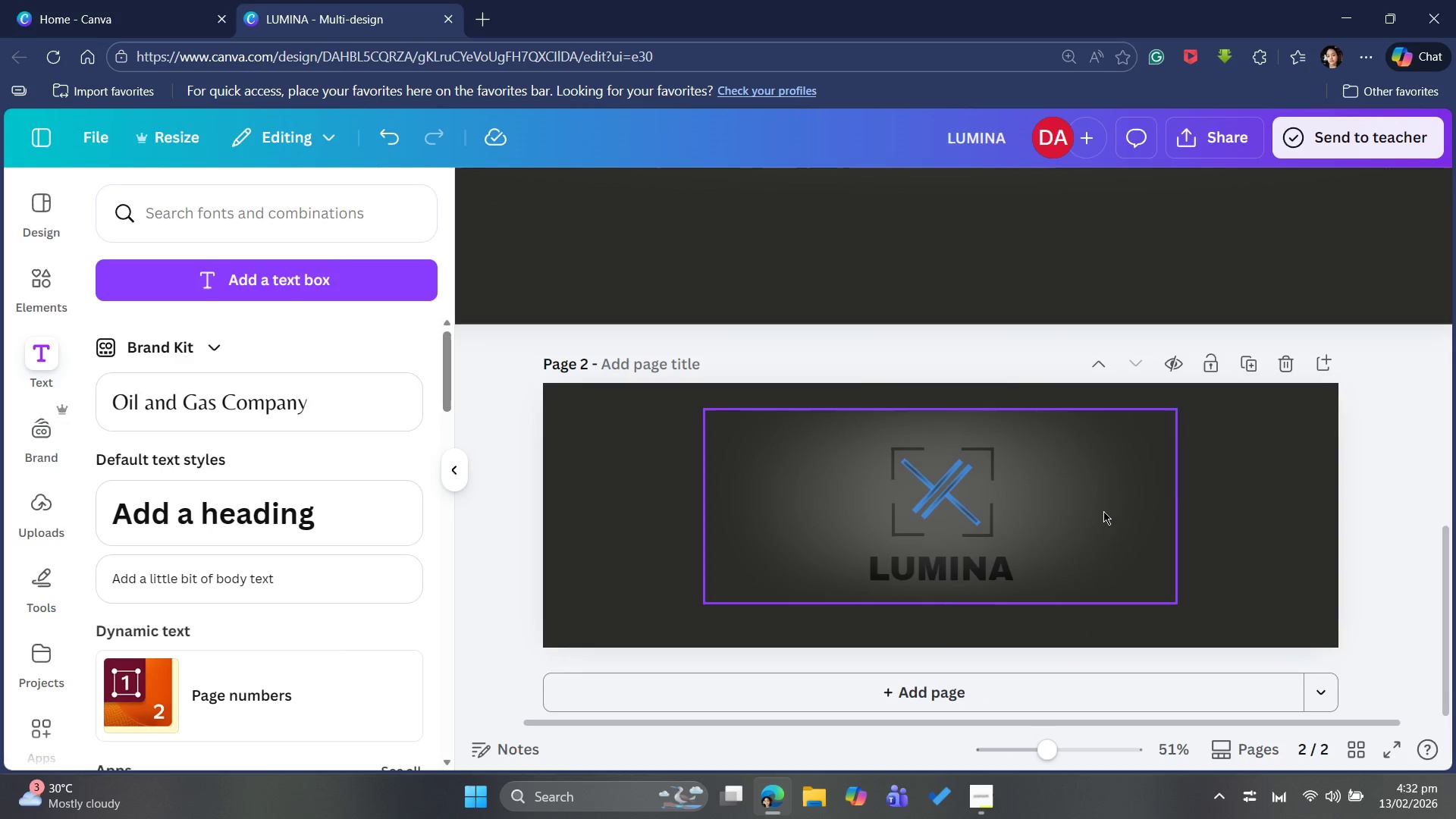 
left_click([1096, 511])
 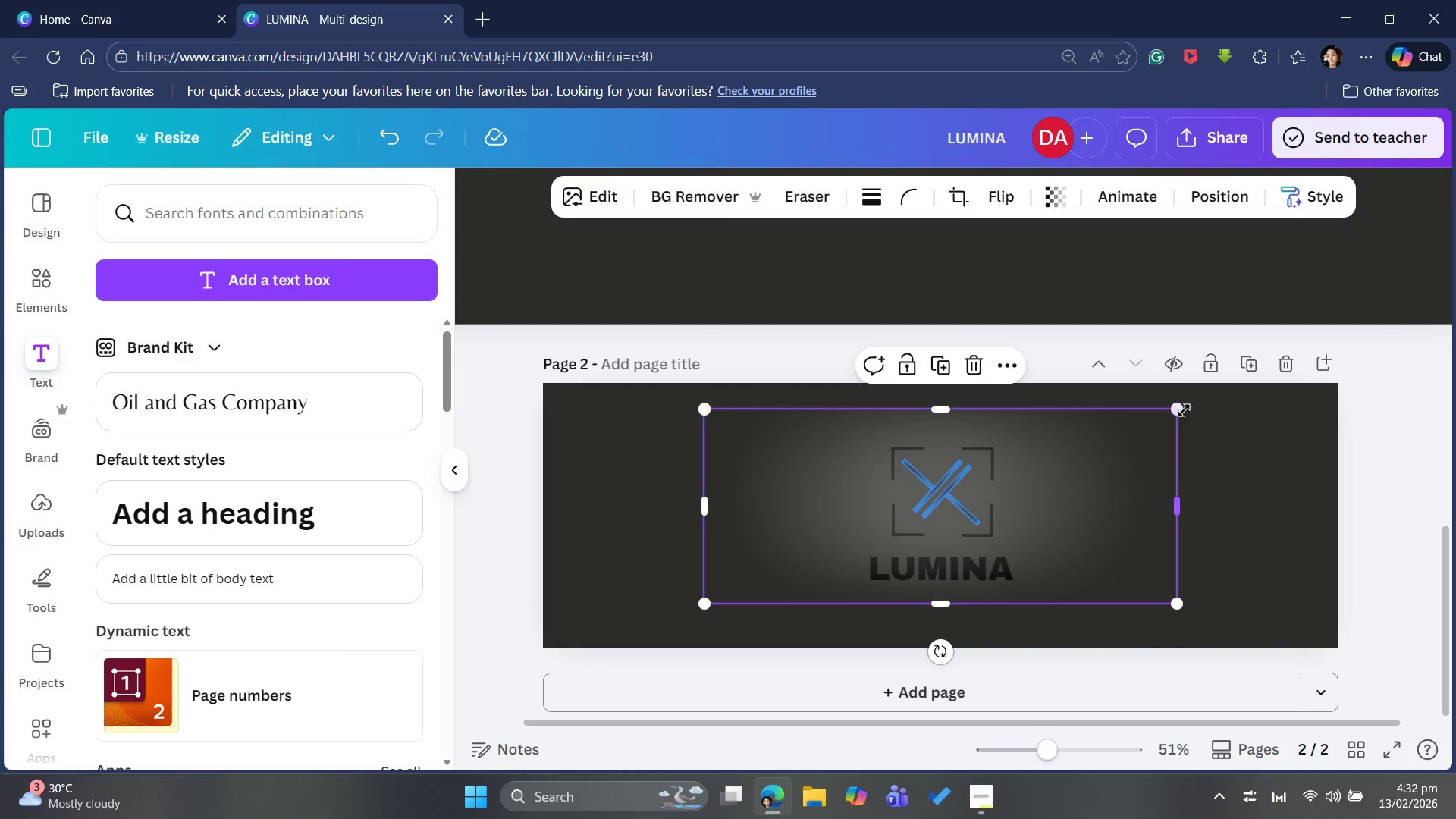 
left_click_drag(start_coordinate=[1184, 410], to_coordinate=[1151, 437])
 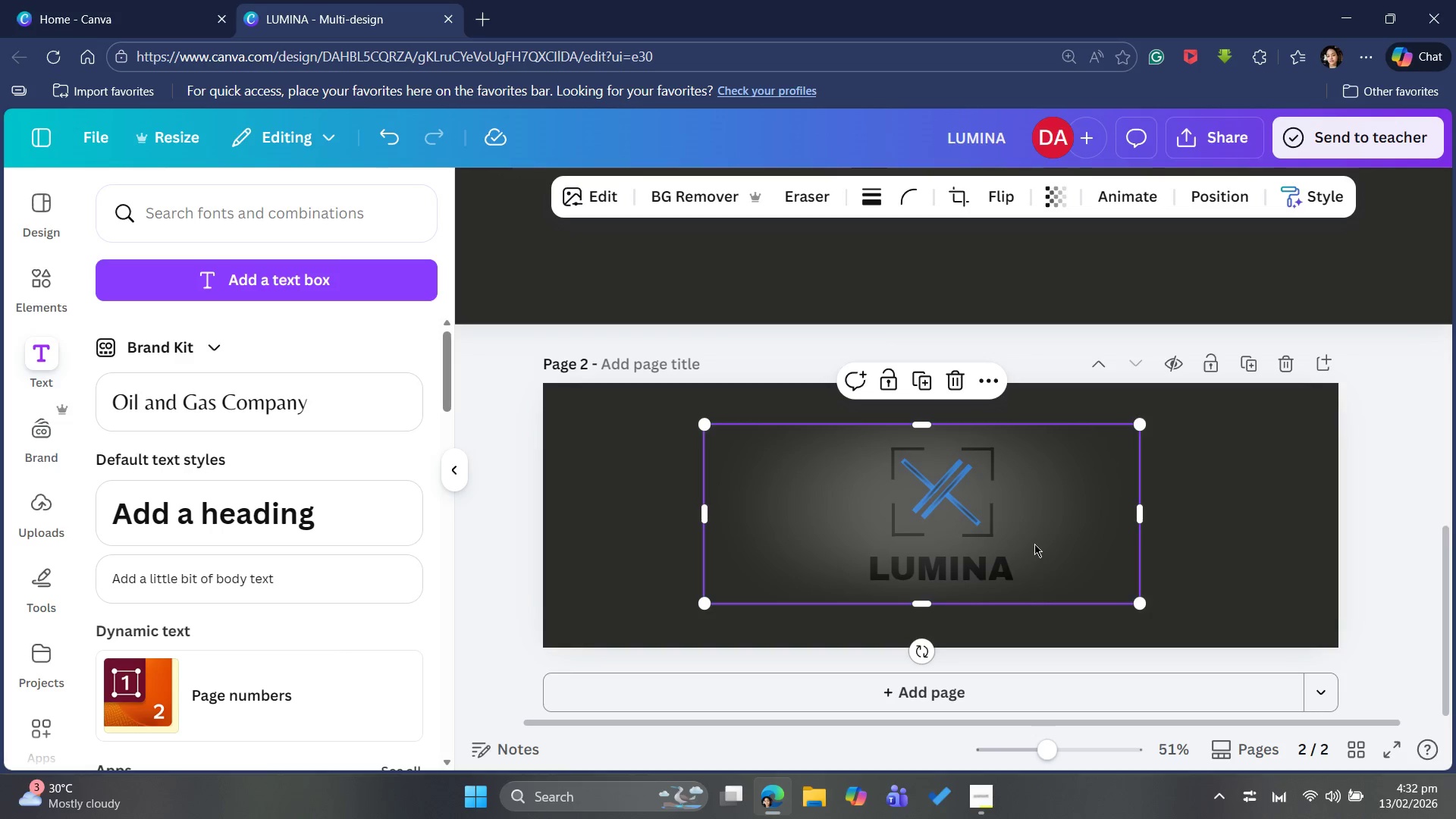 
left_click_drag(start_coordinate=[1034, 541], to_coordinate=[1057, 534])
 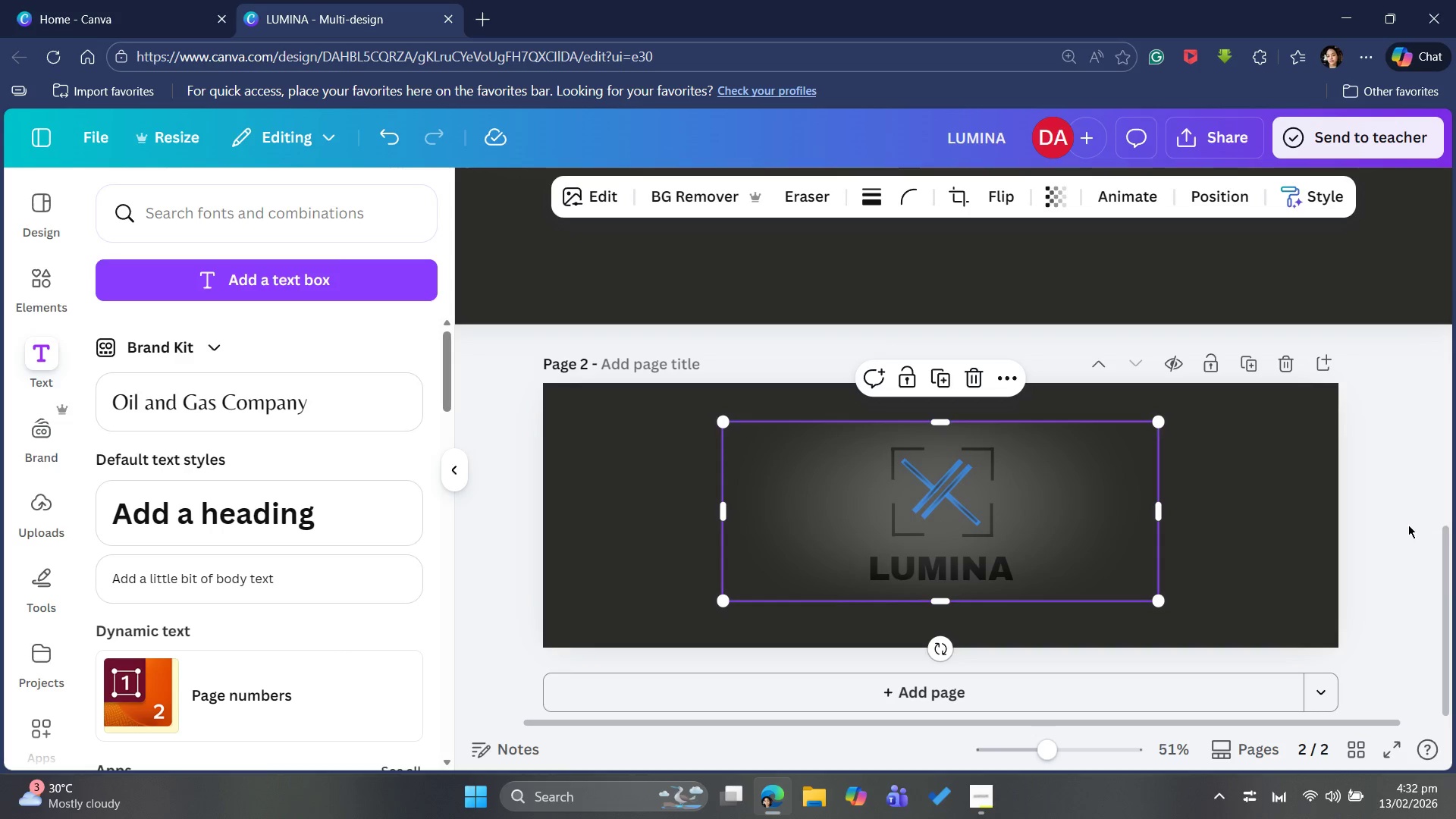 
left_click([1398, 529])
 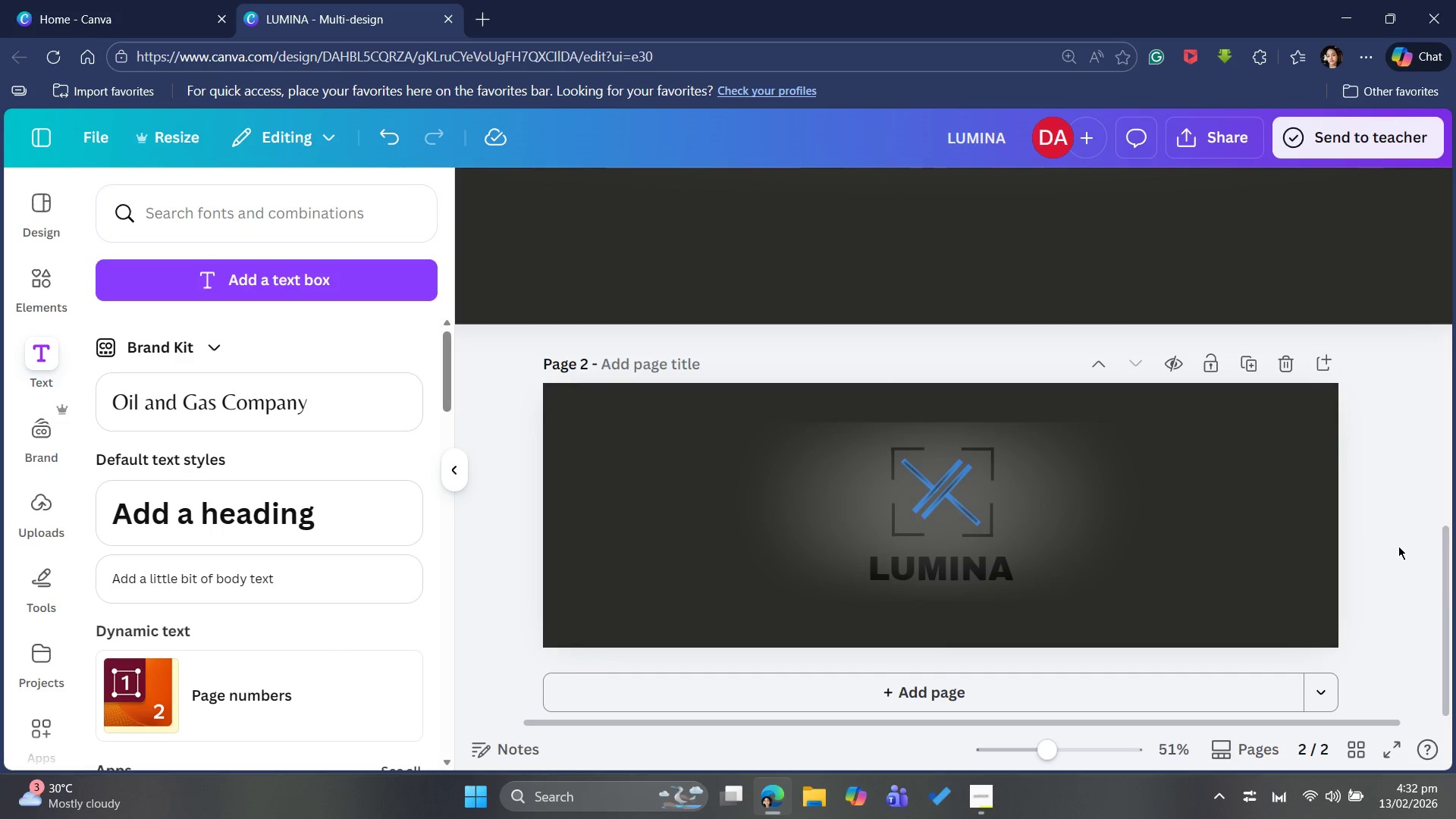 
scroll: coordinate [1391, 572], scroll_direction: up, amount: 5.0
 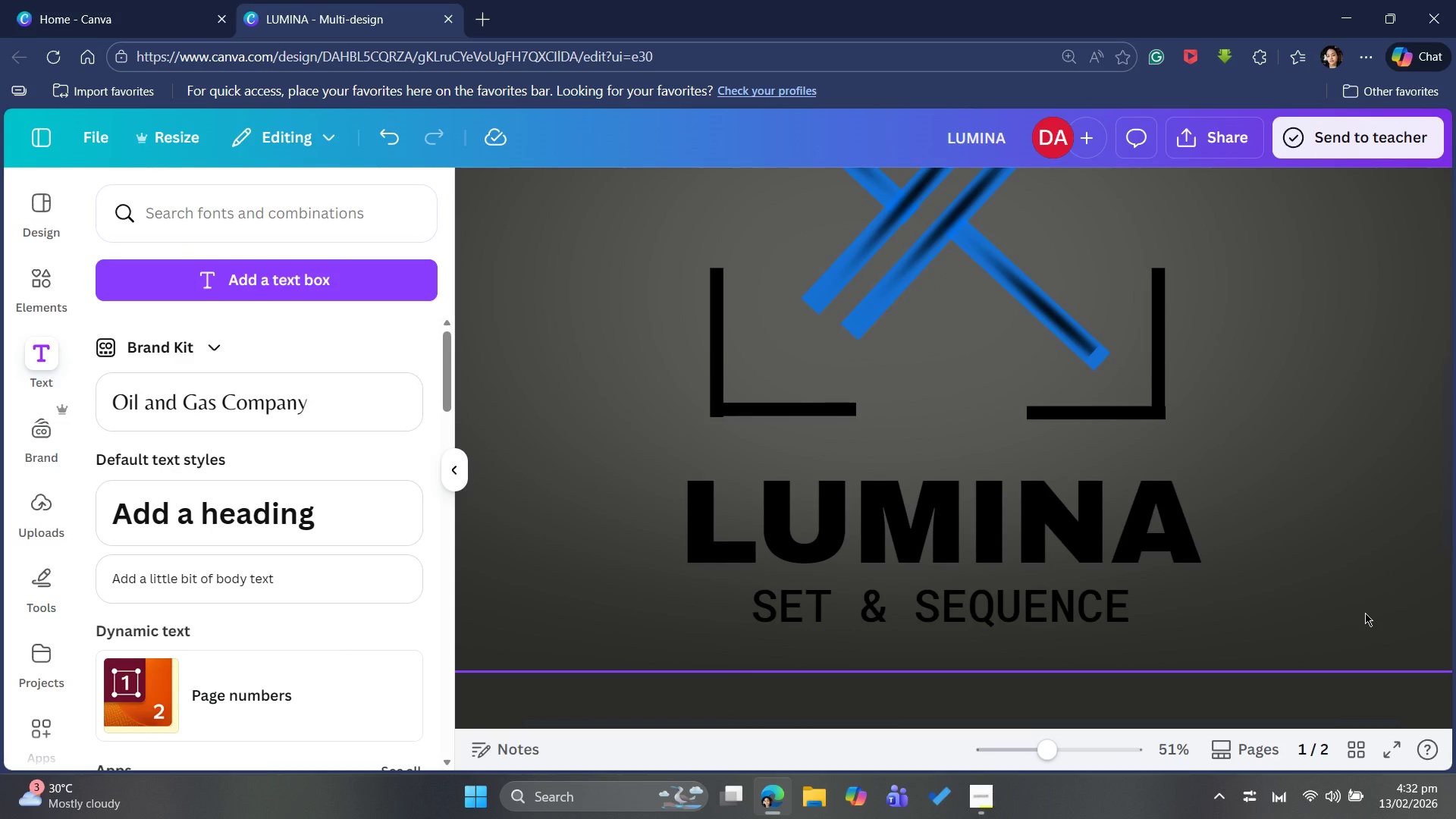 
scroll: coordinate [1361, 619], scroll_direction: down, amount: 5.0
 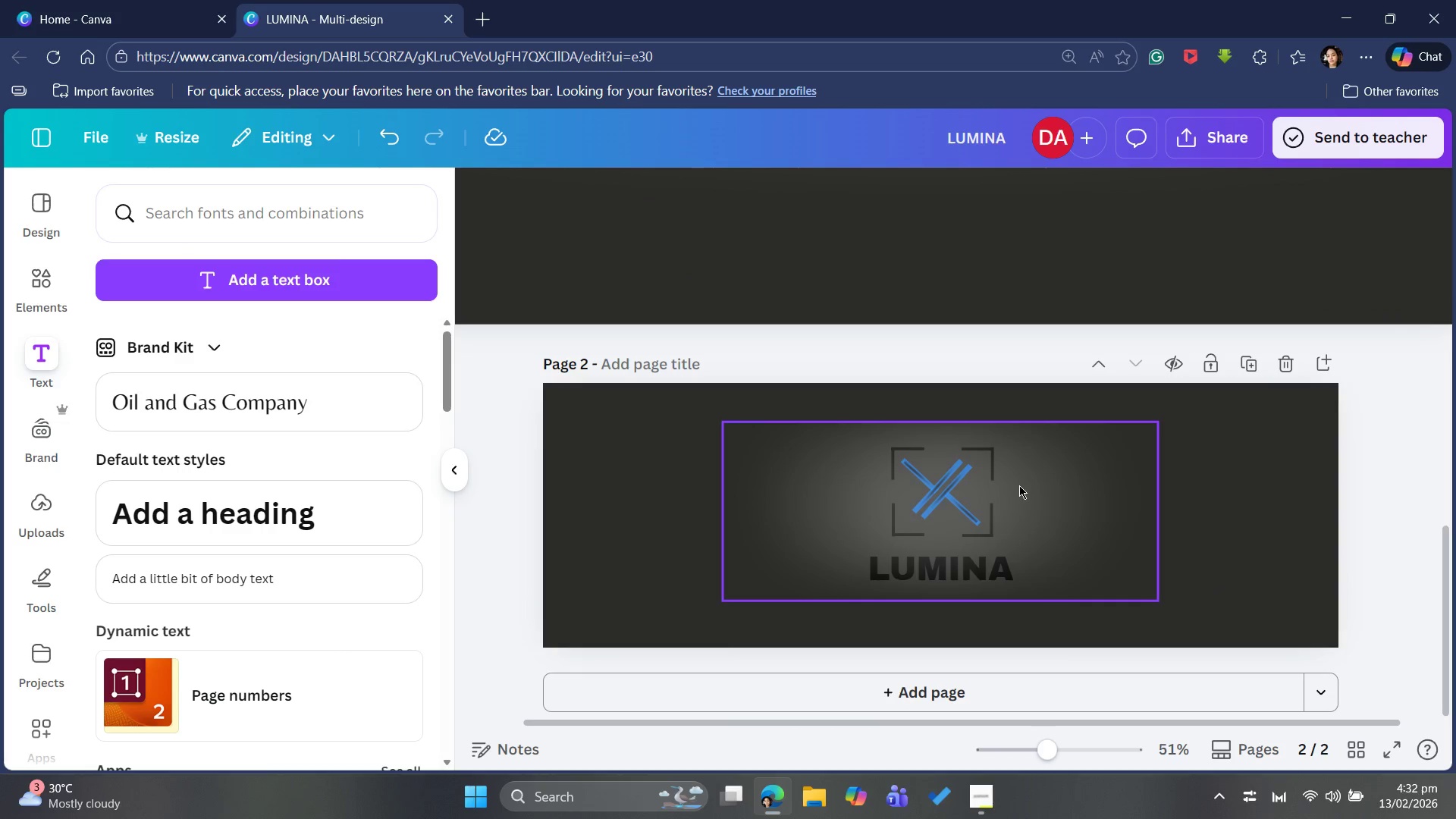 
scroll: coordinate [1041, 494], scroll_direction: up, amount: 8.0
 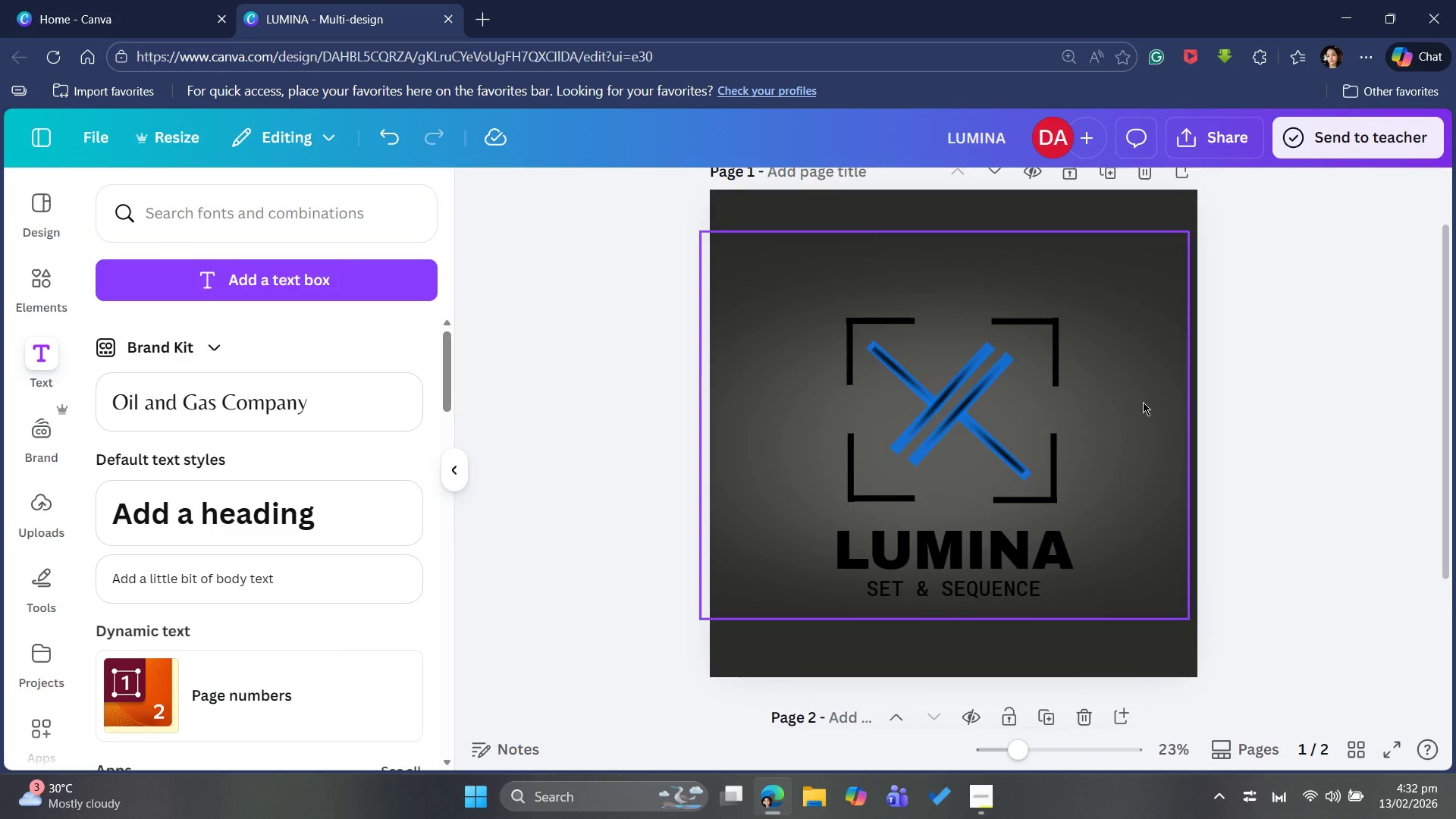 
left_click([1112, 405])
 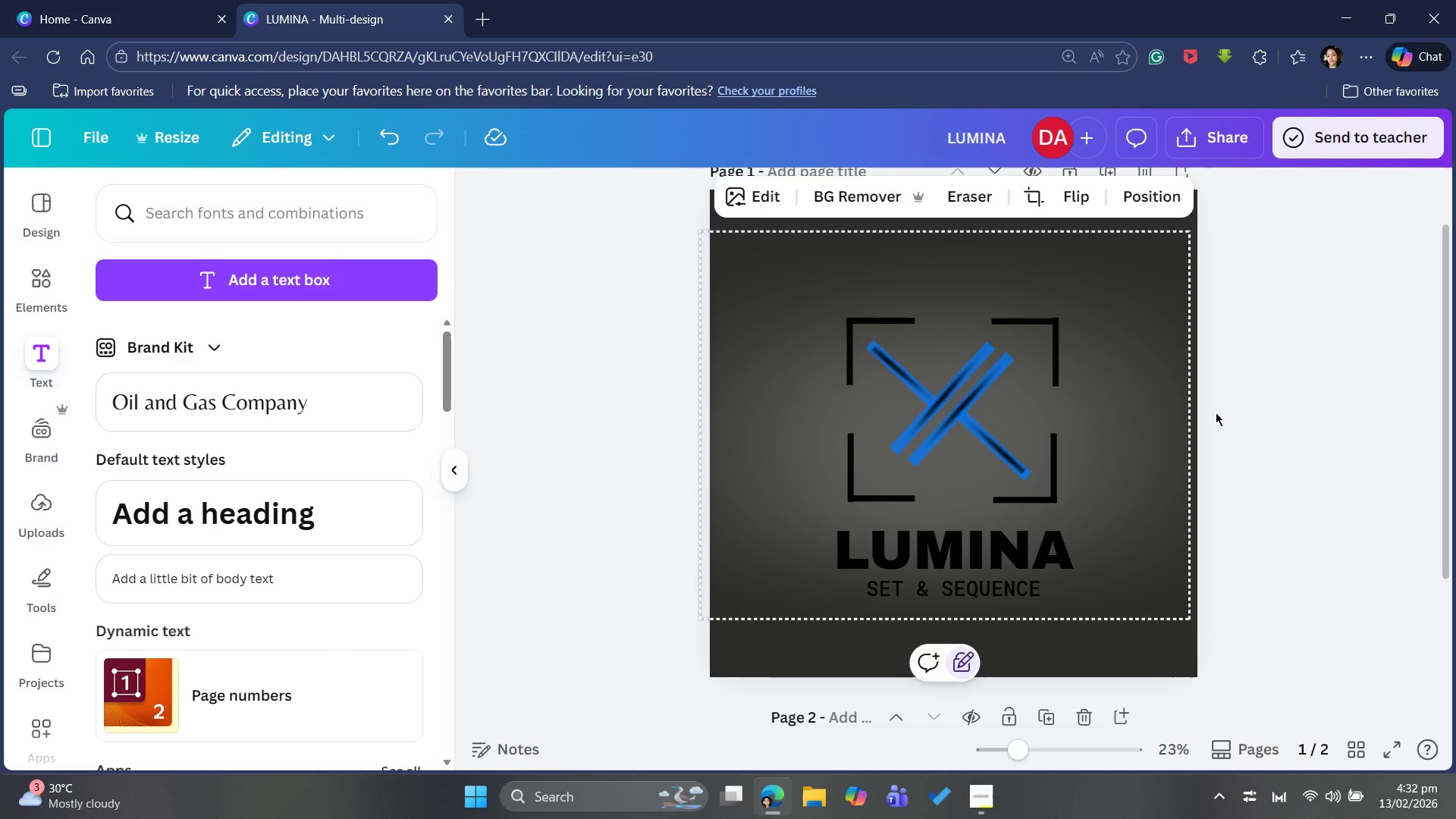 
scroll: coordinate [1283, 478], scroll_direction: down, amount: 8.0
 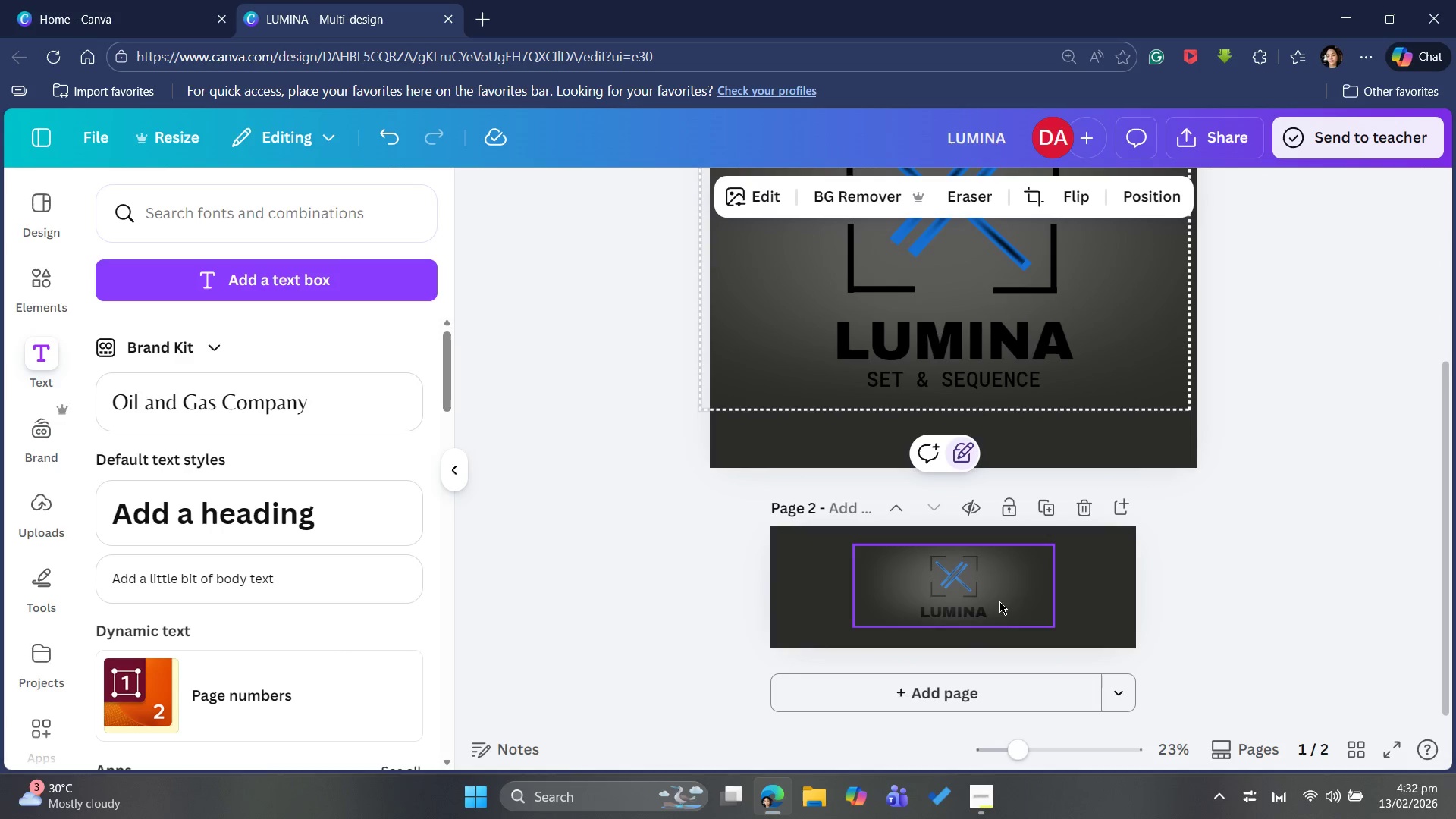 
left_click([1023, 592])
 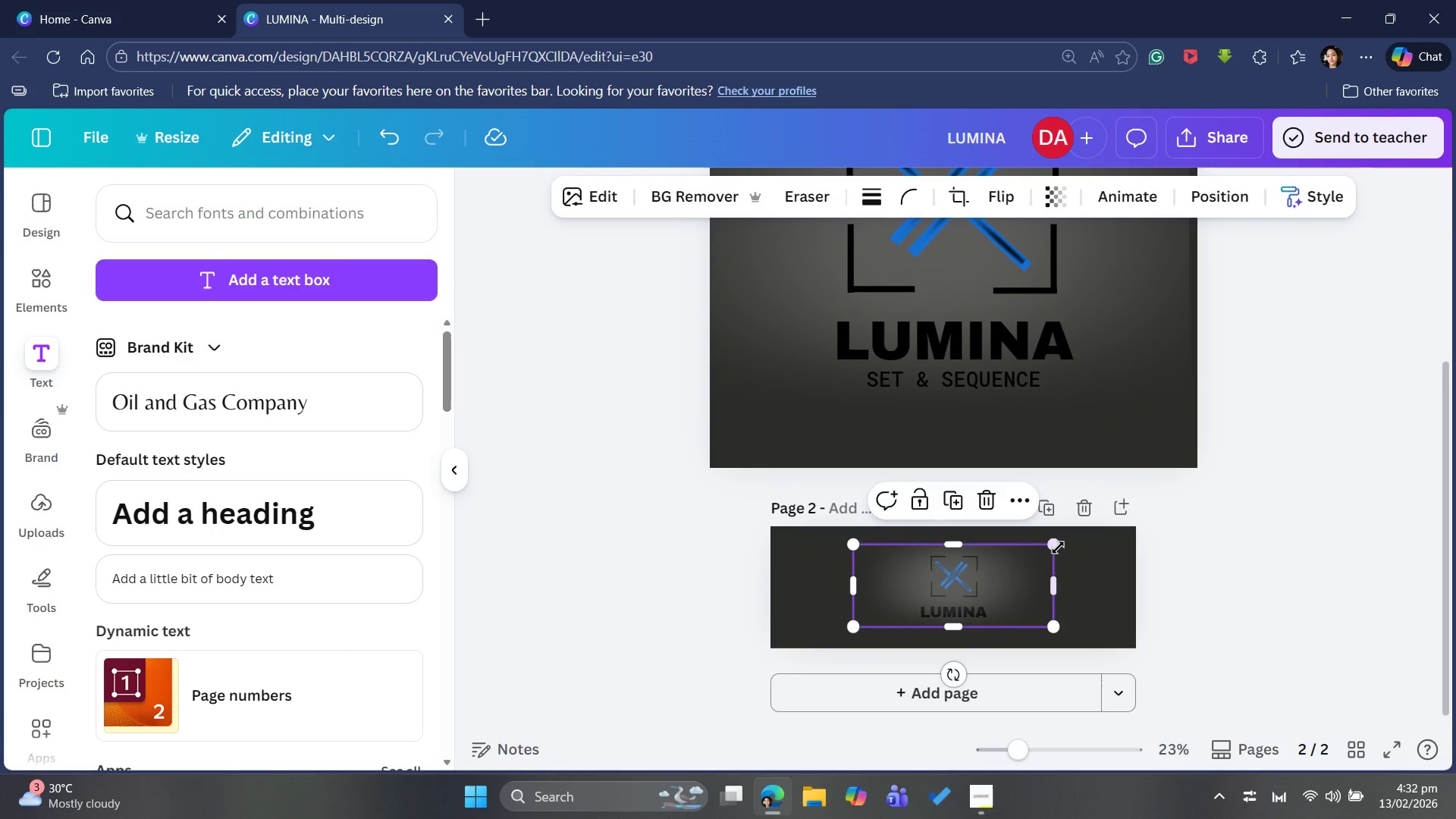 
left_click_drag(start_coordinate=[1045, 541], to_coordinate=[1012, 558])
 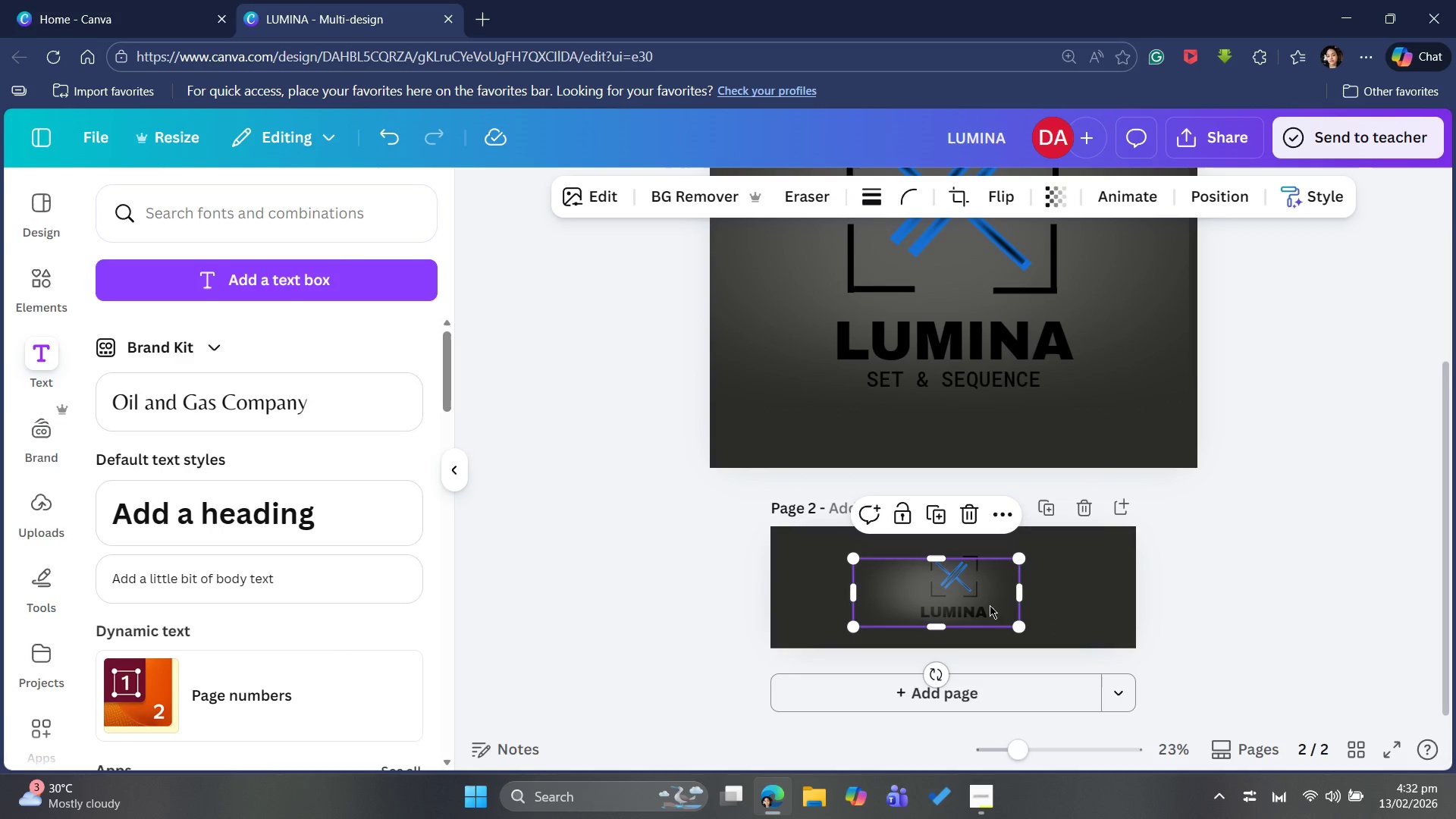 
left_click_drag(start_coordinate=[990, 605], to_coordinate=[1010, 591])
 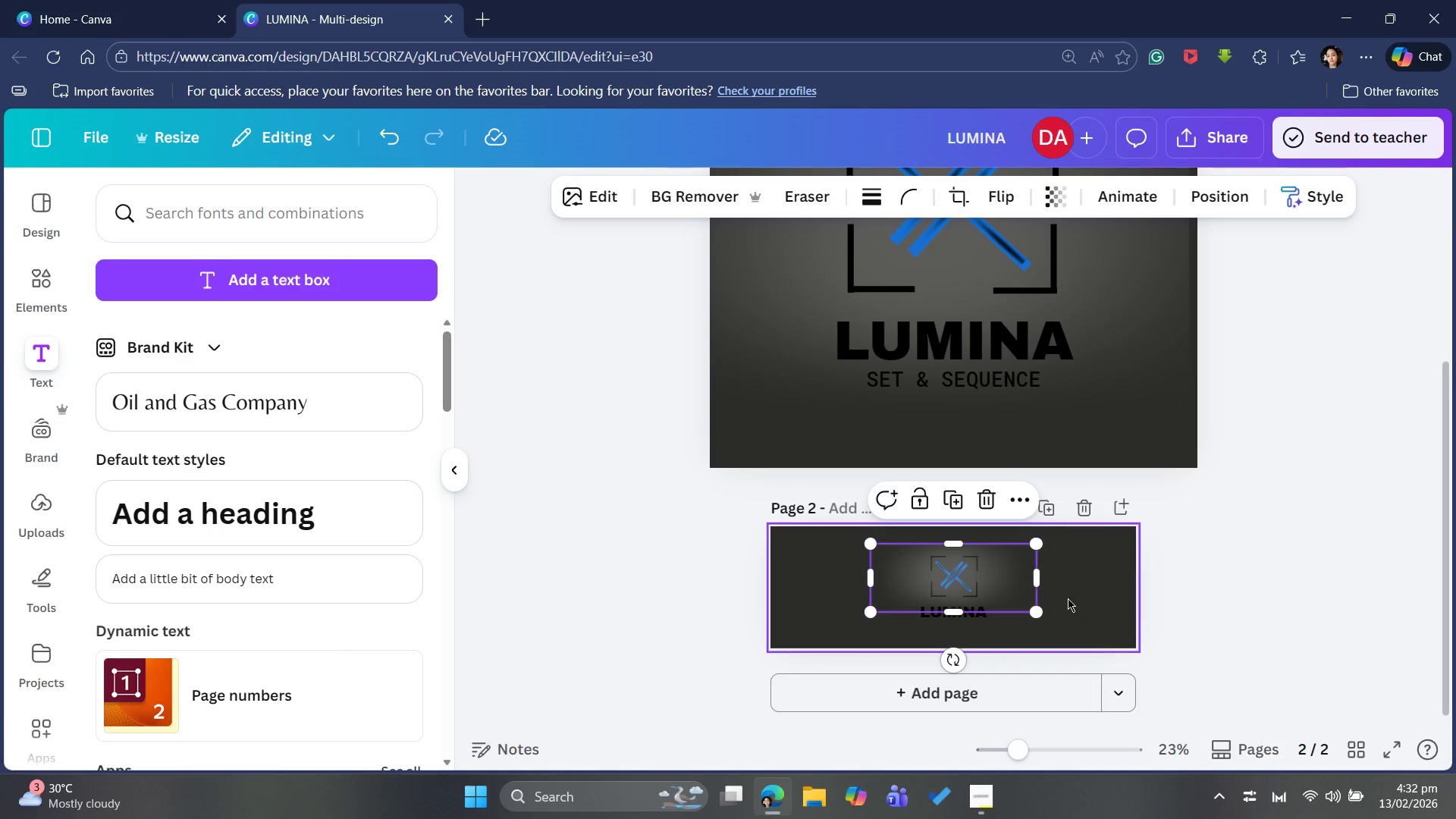 
key(ArrowDown)
 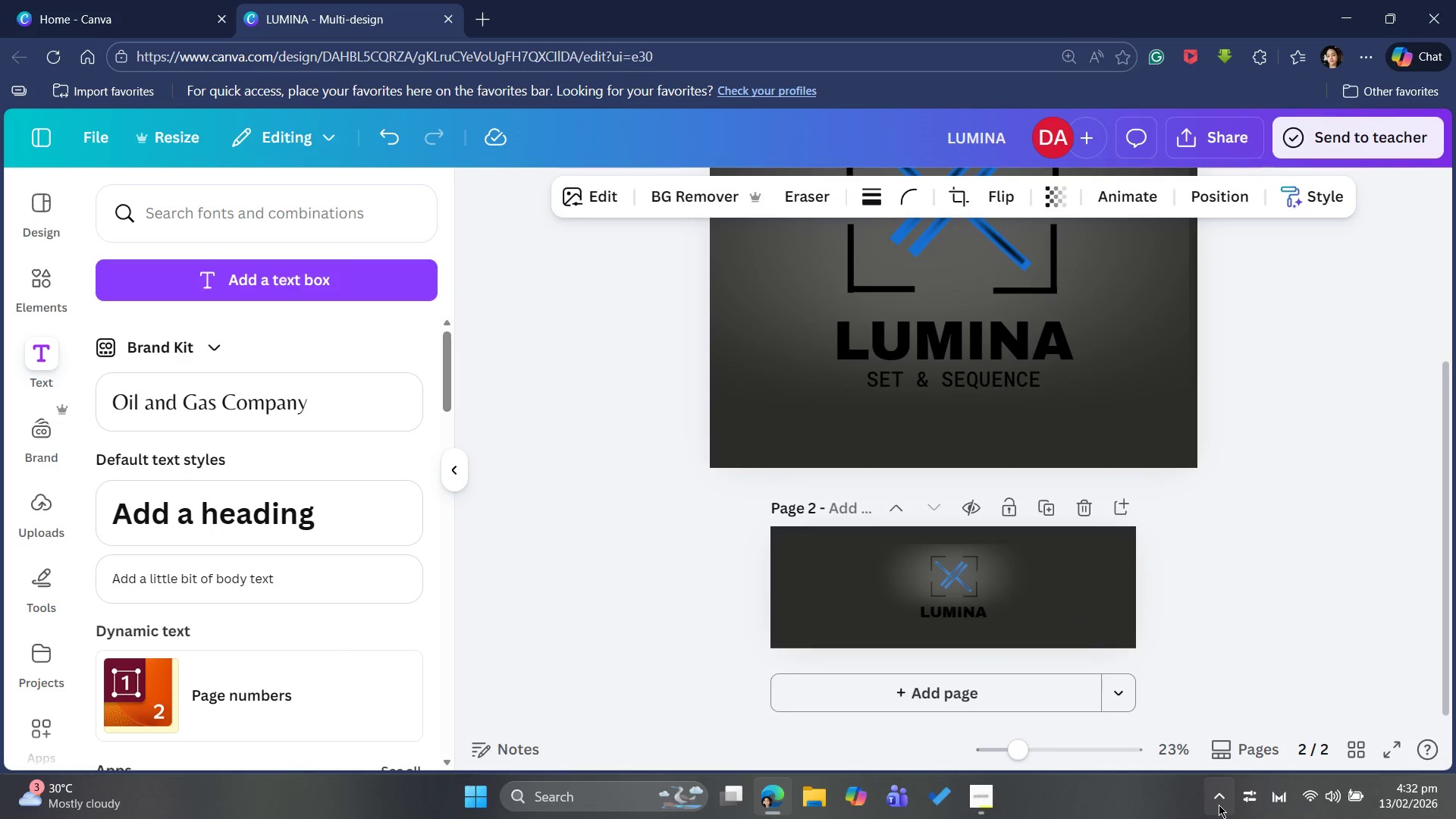 
key(ArrowDown)
 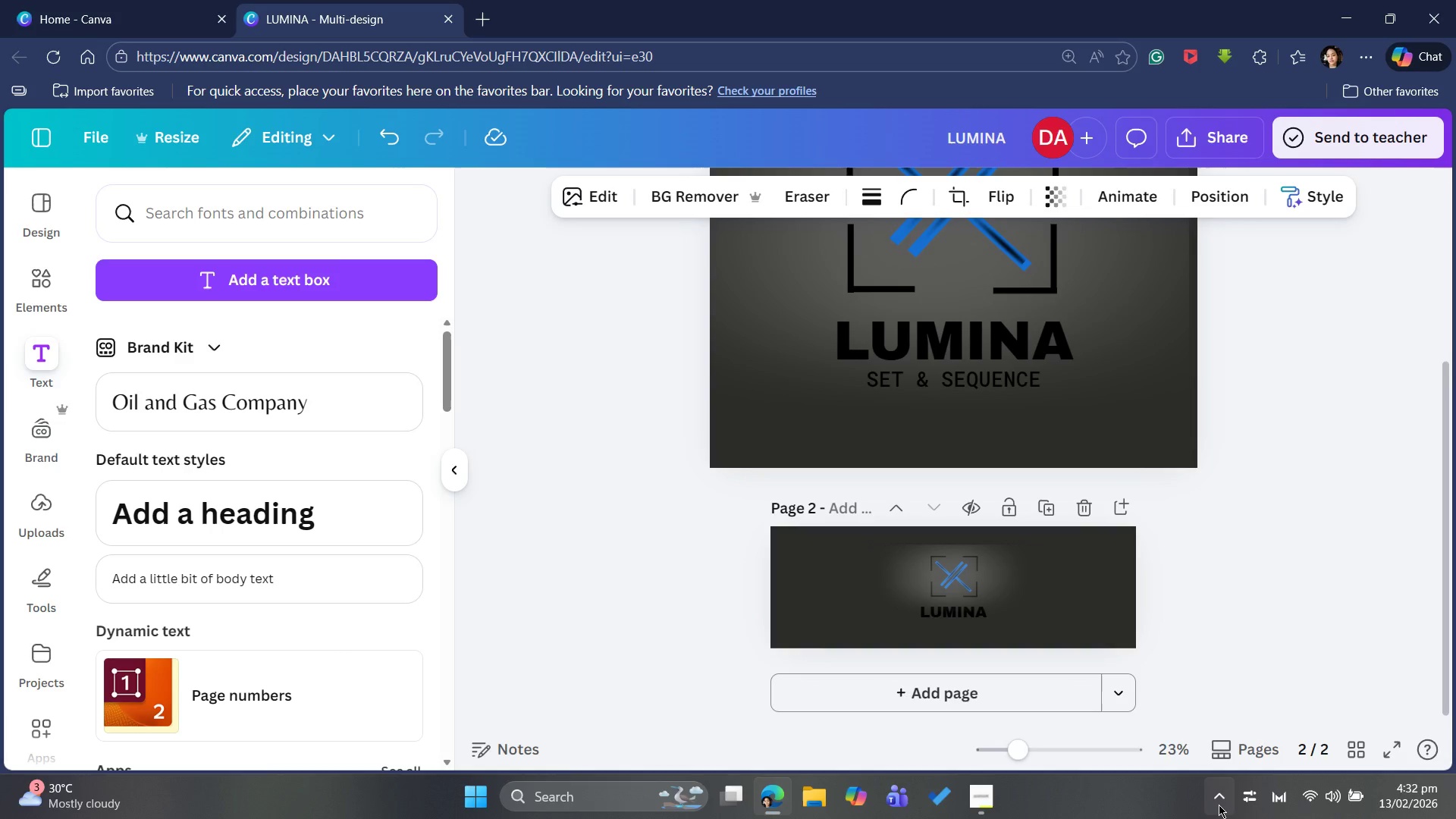 
key(ArrowDown)
 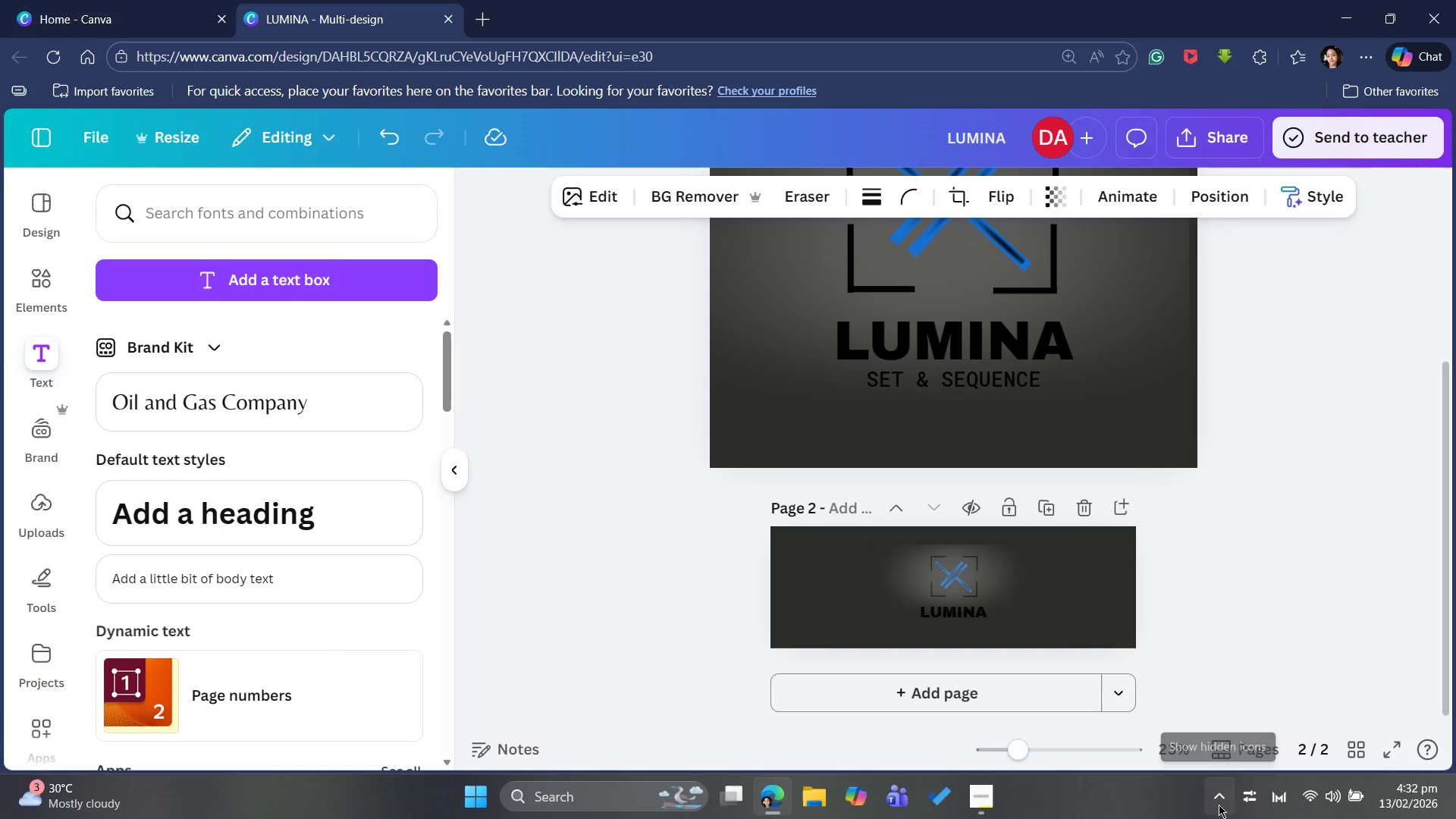 
key(ArrowDown)
 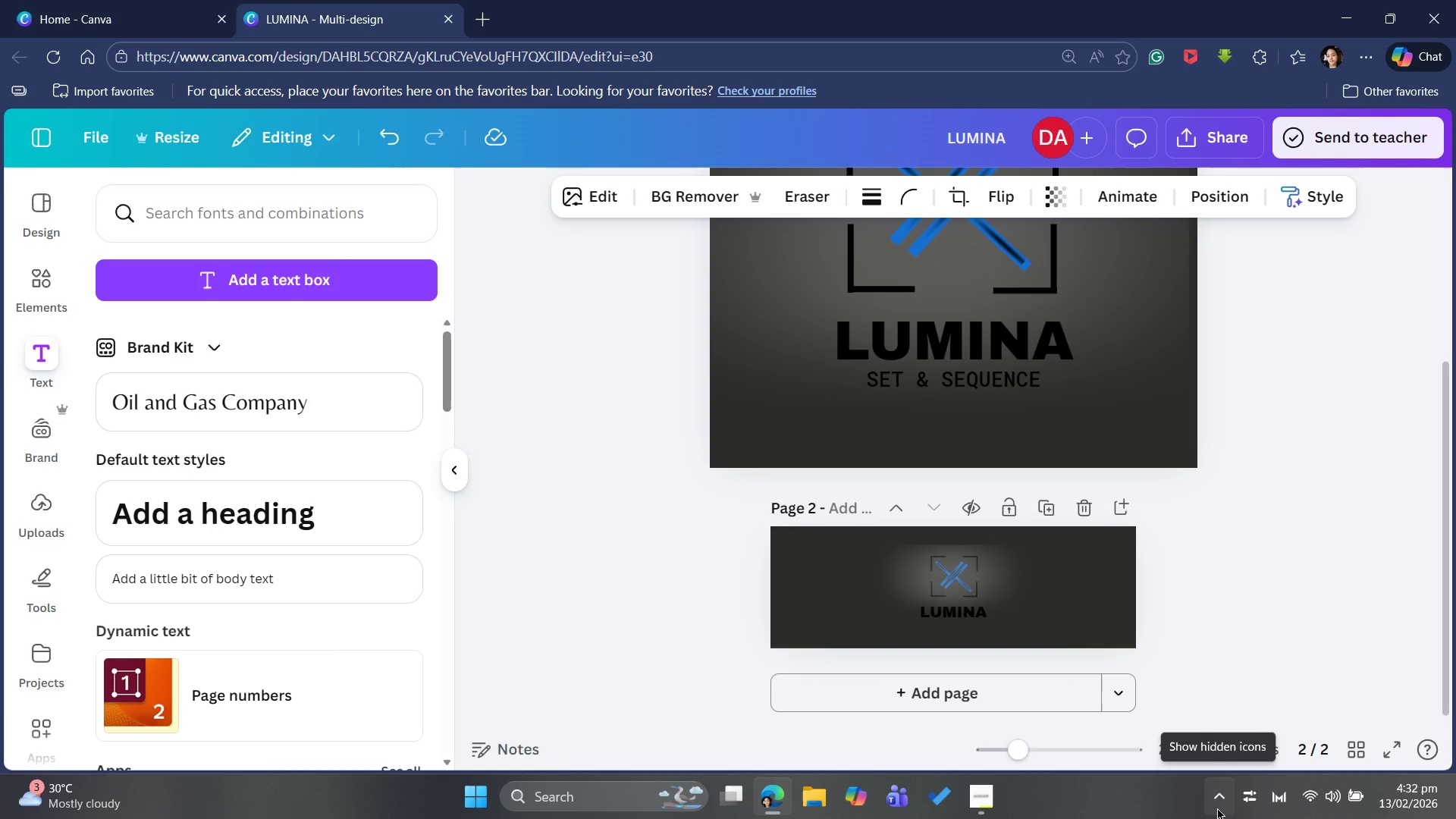 
key(ArrowDown)
 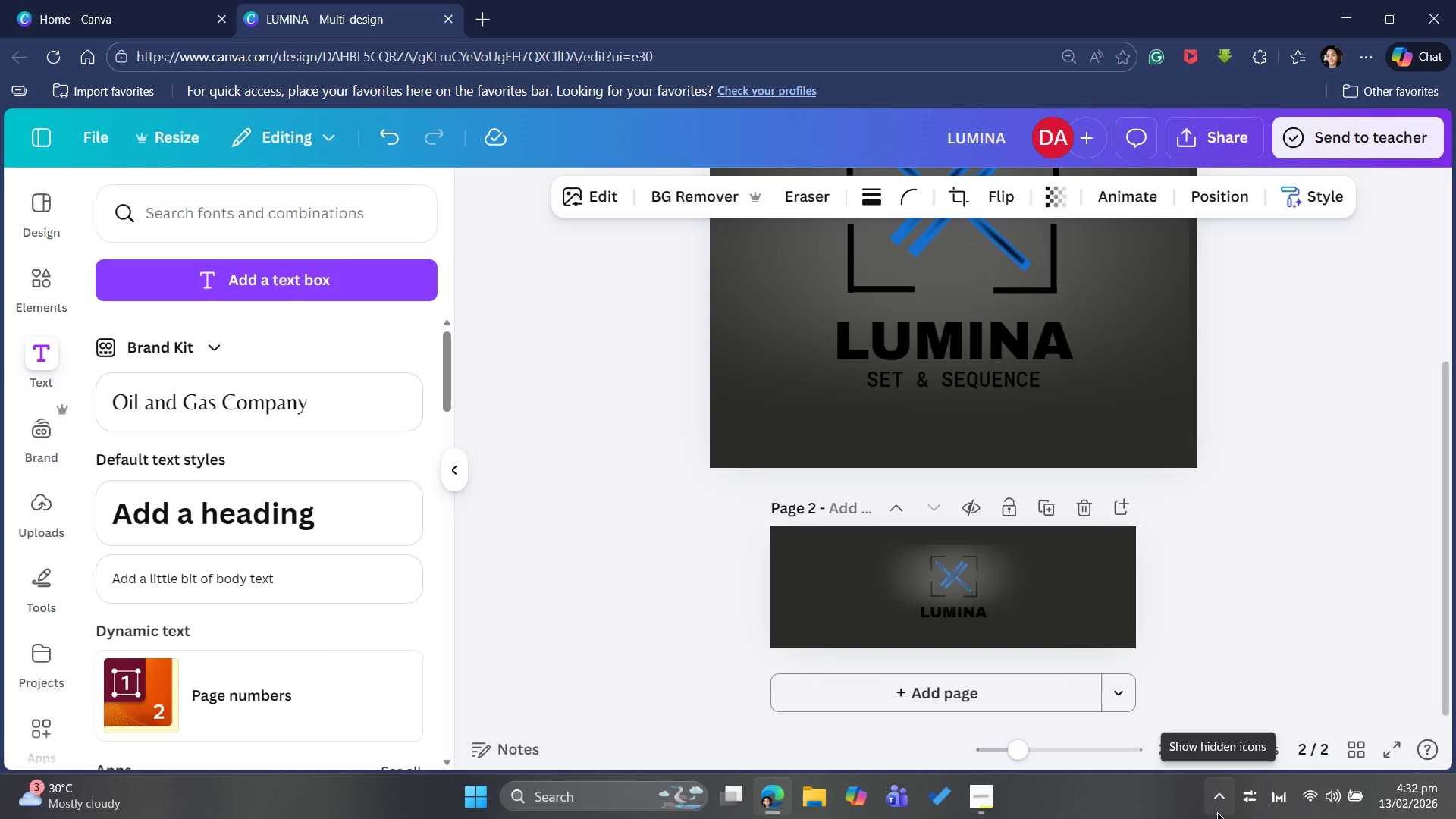 
key(ArrowDown)
 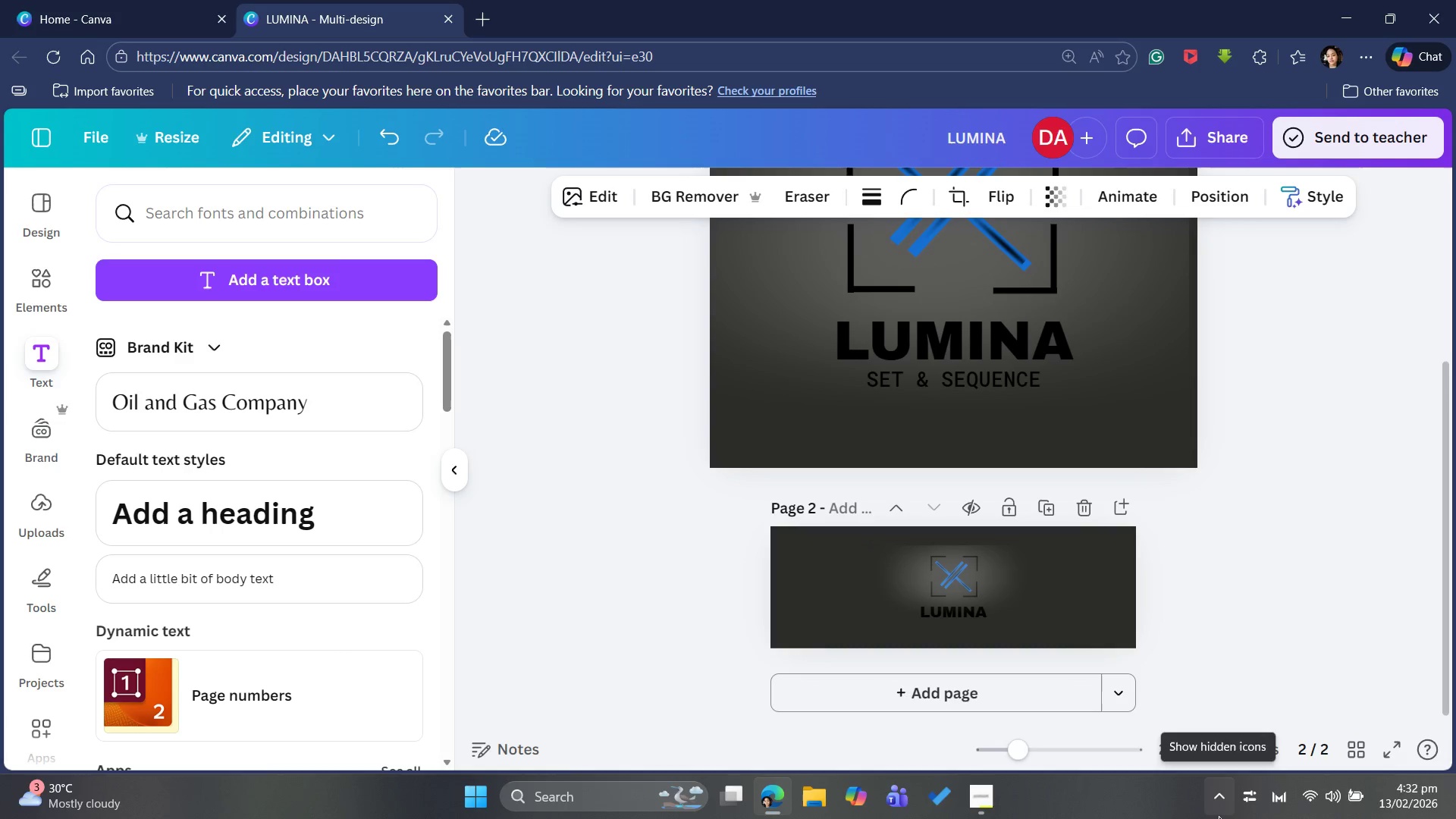 
key(ArrowDown)
 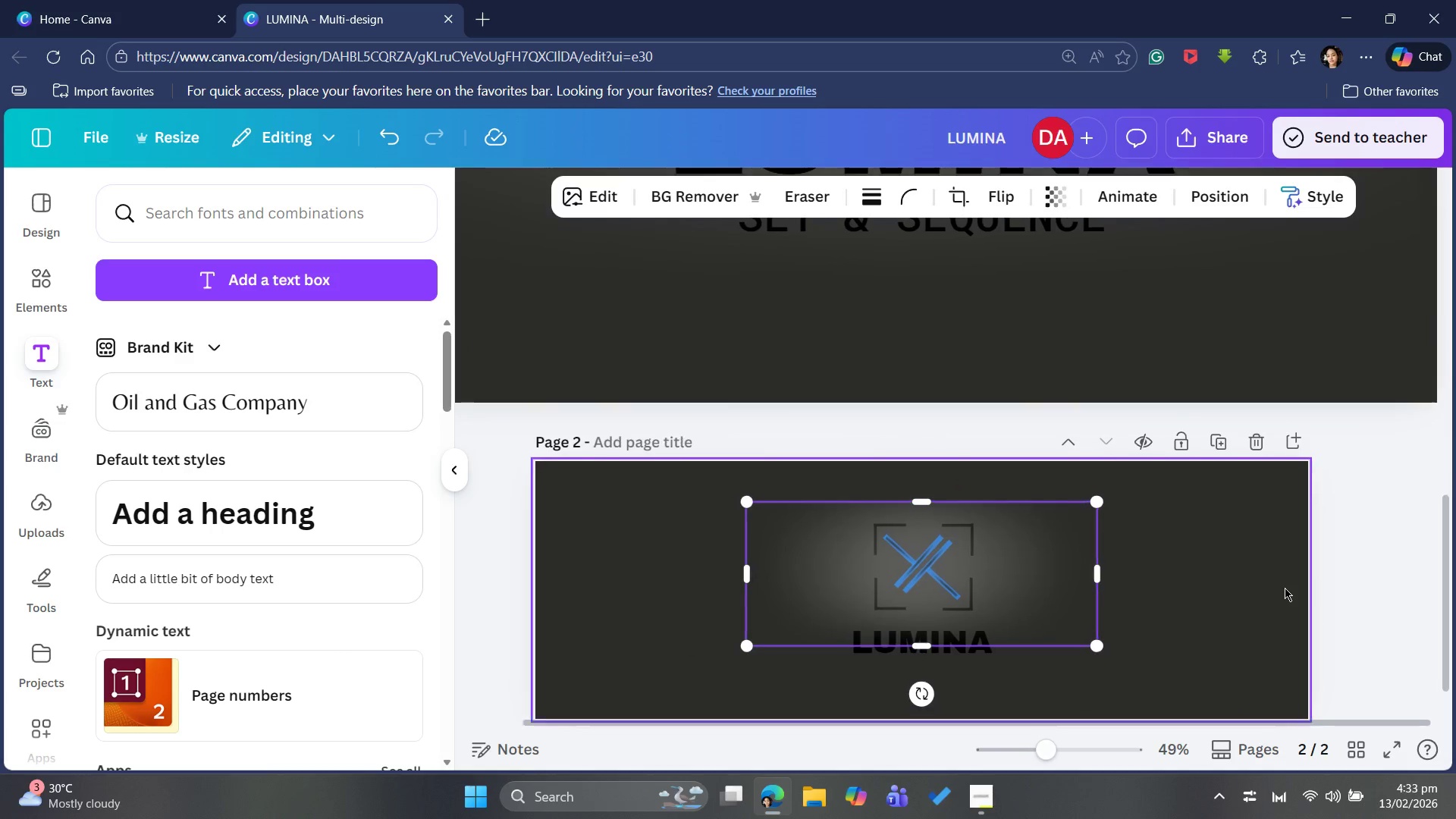 
key(ArrowDown)
 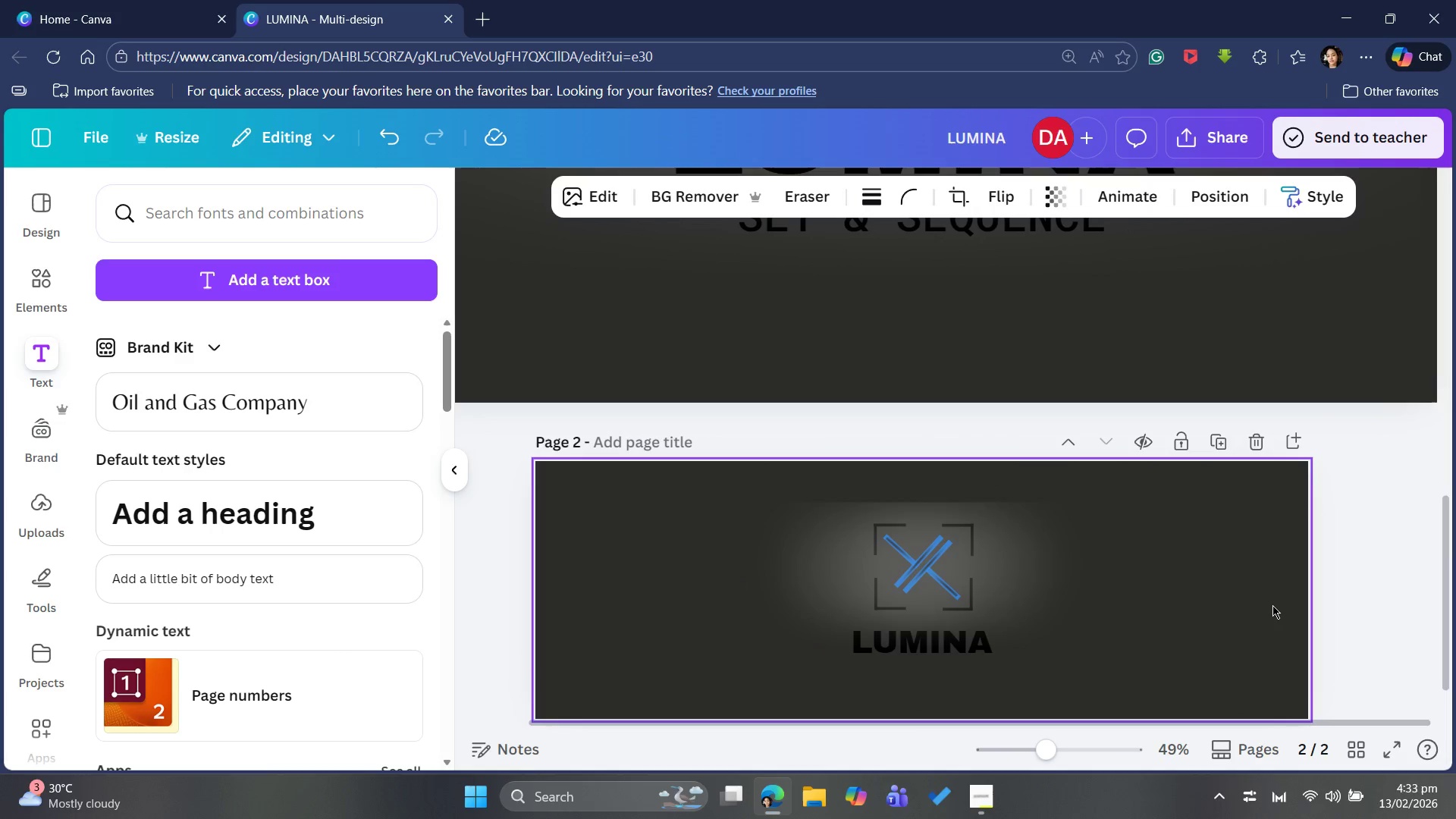 
key(ArrowDown)
 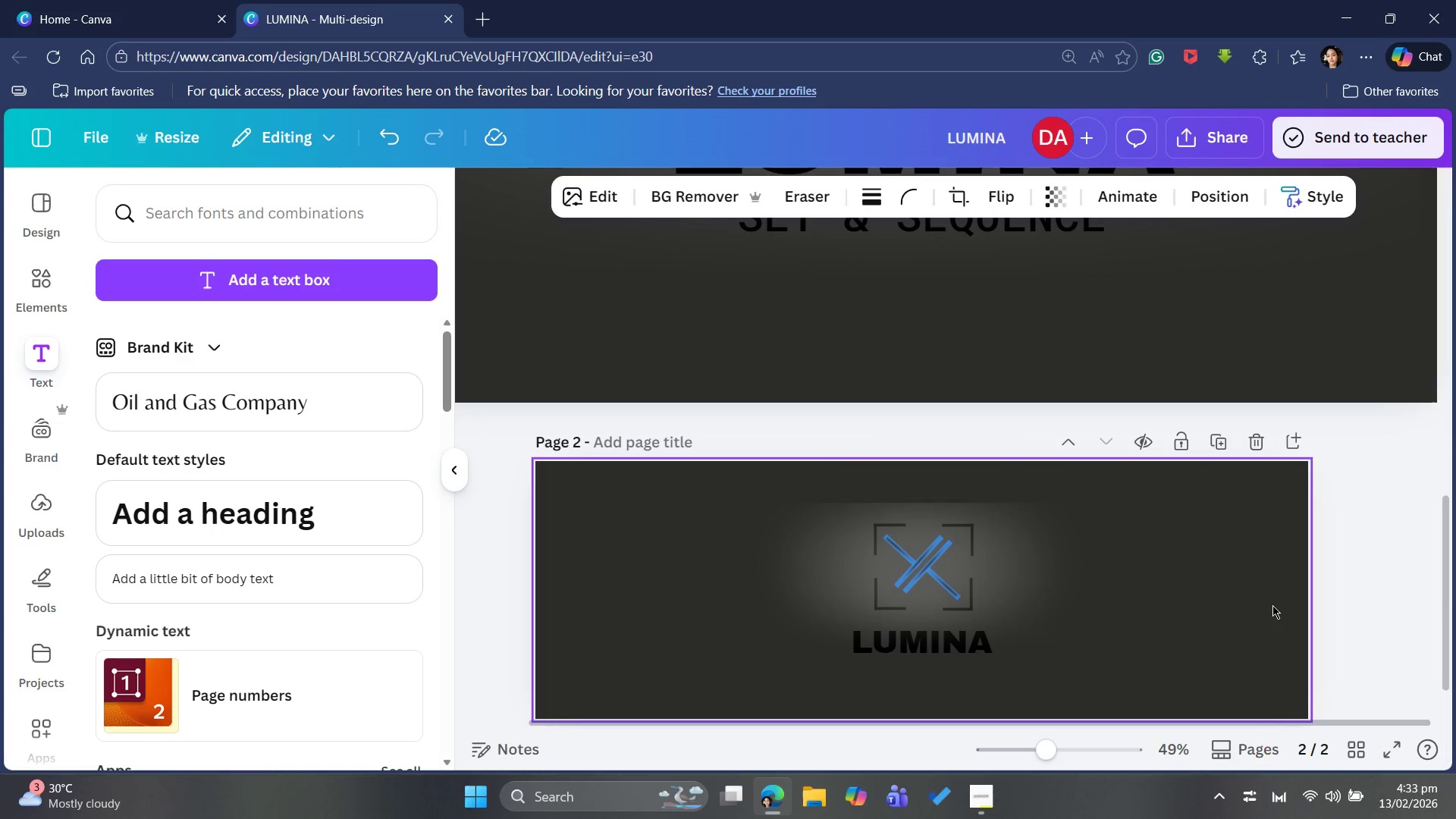 
key(ArrowDown)
 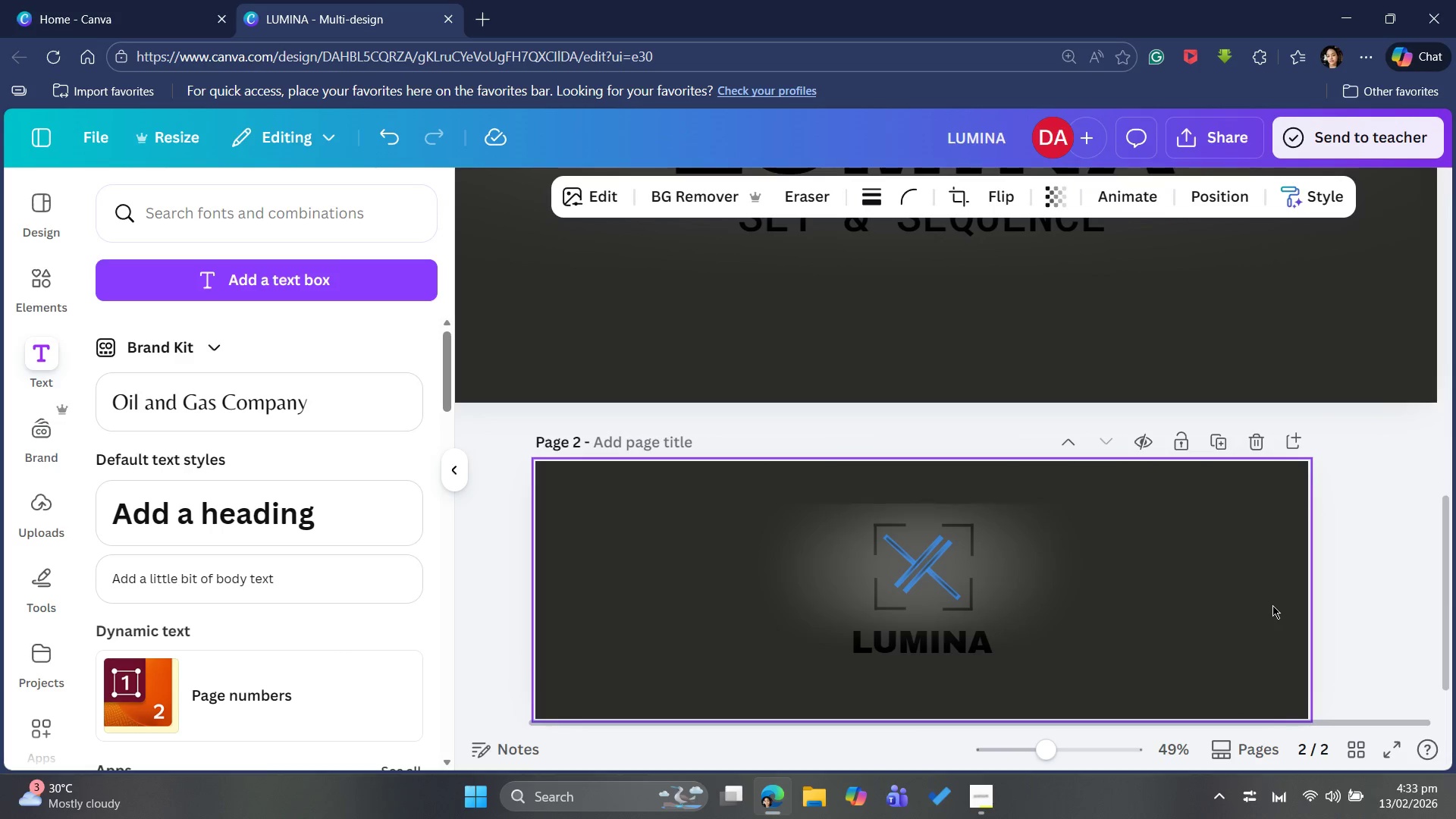 
hold_key(key=ArrowDown, duration=1.12)
 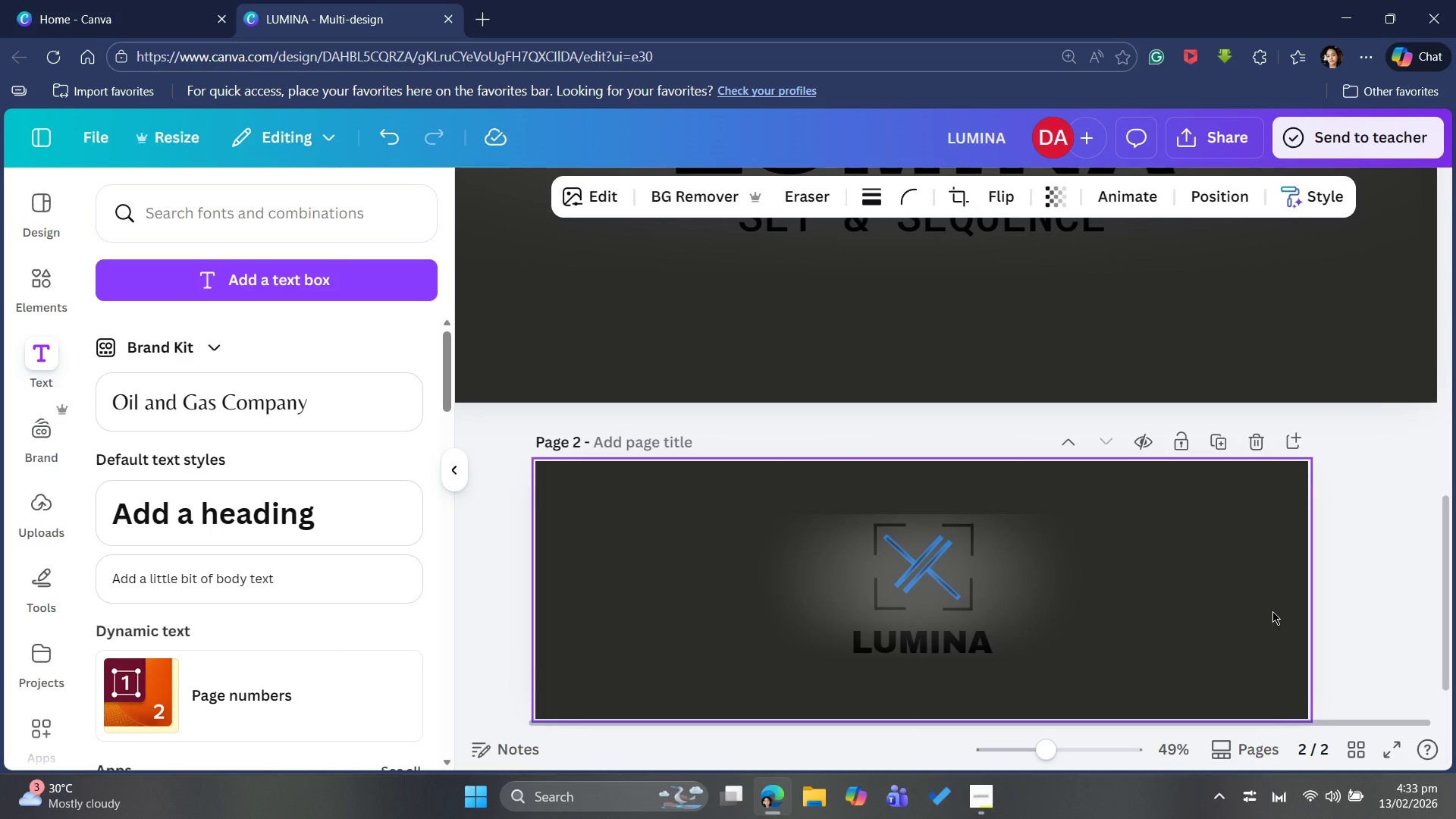 
hold_key(key=ArrowUp, duration=0.72)
 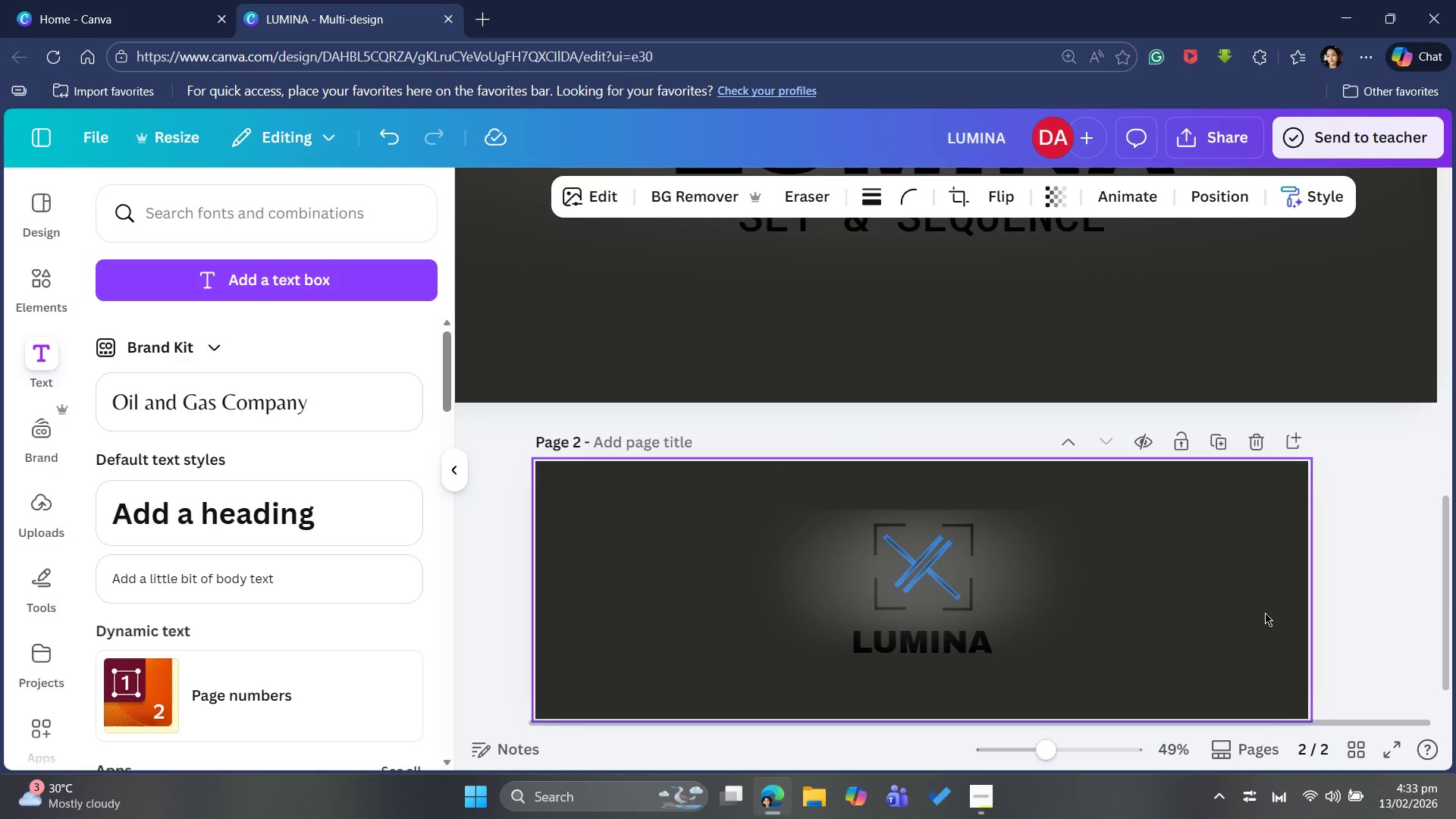 
key(ArrowUp)
 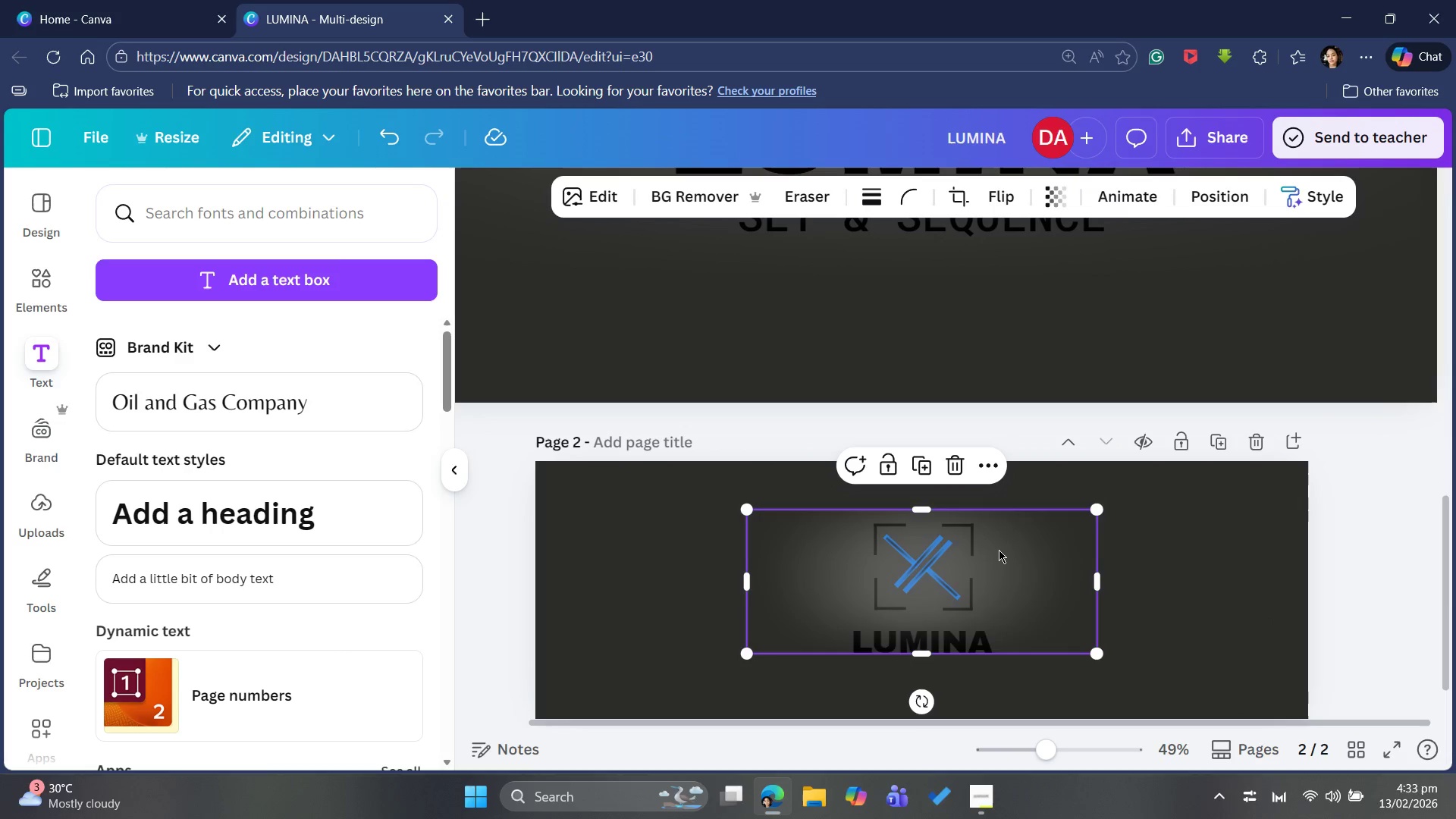 
left_click([999, 550])
 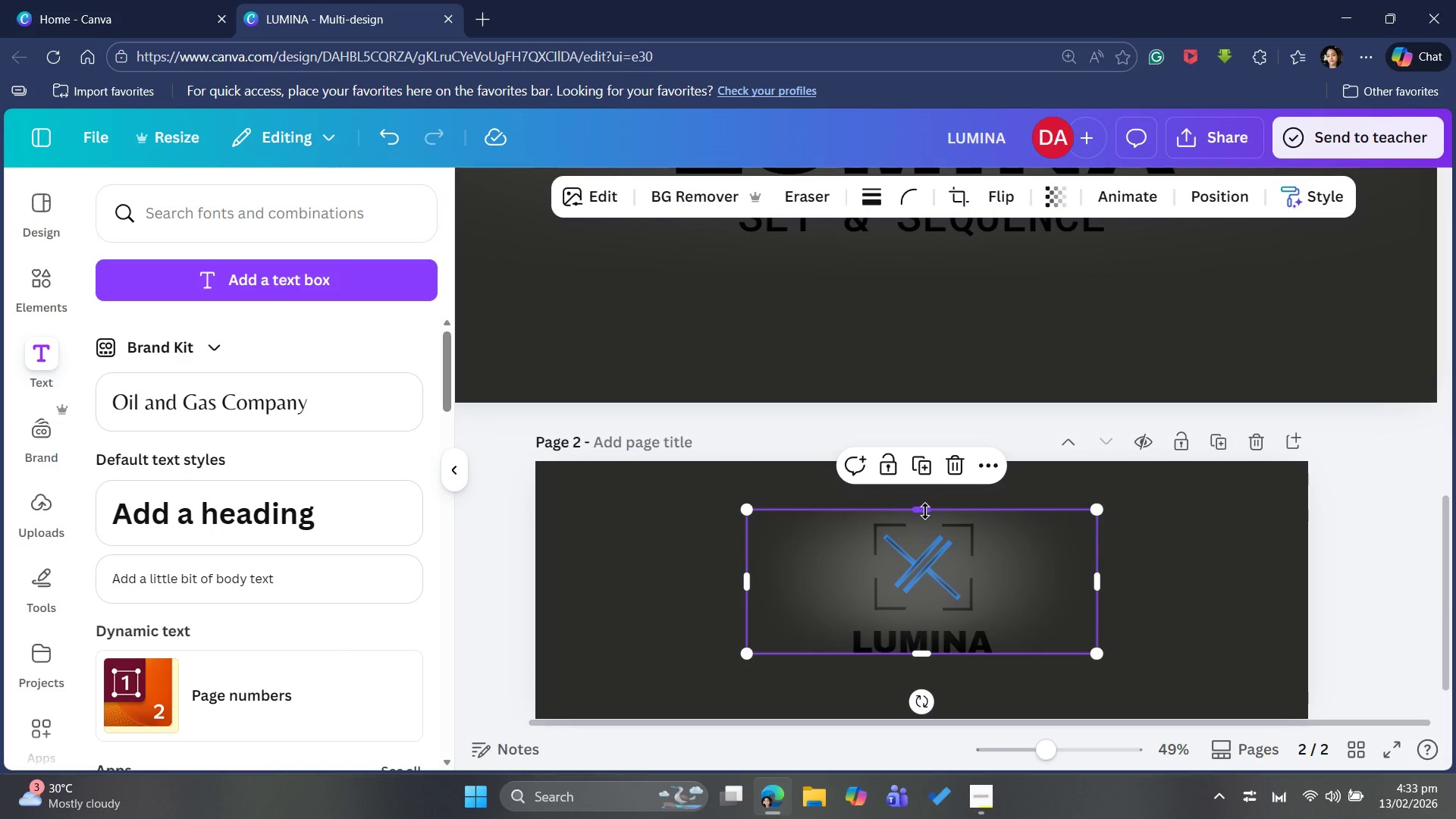 
left_click_drag(start_coordinate=[925, 511], to_coordinate=[934, 496])
 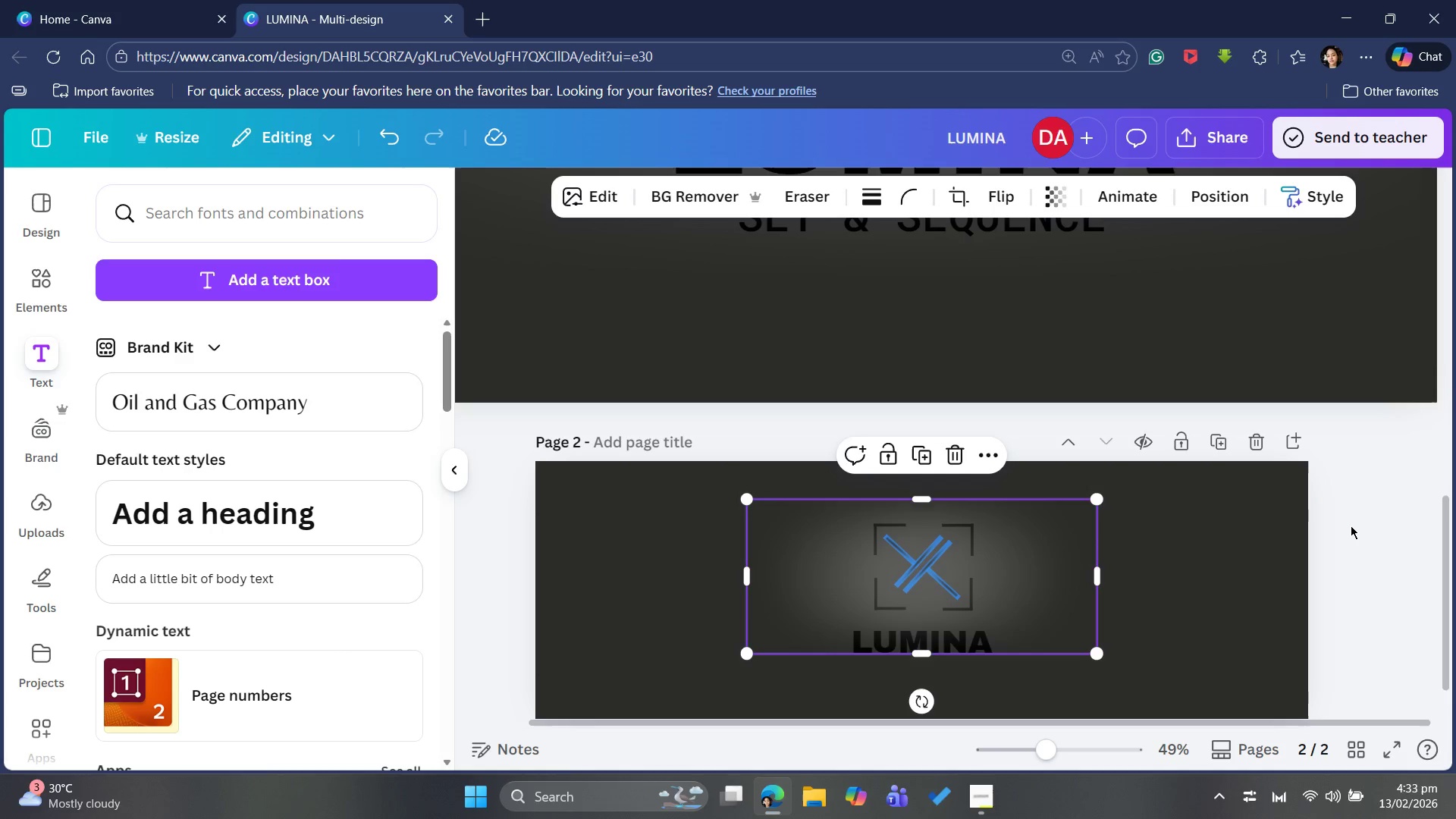 
left_click([1351, 525])
 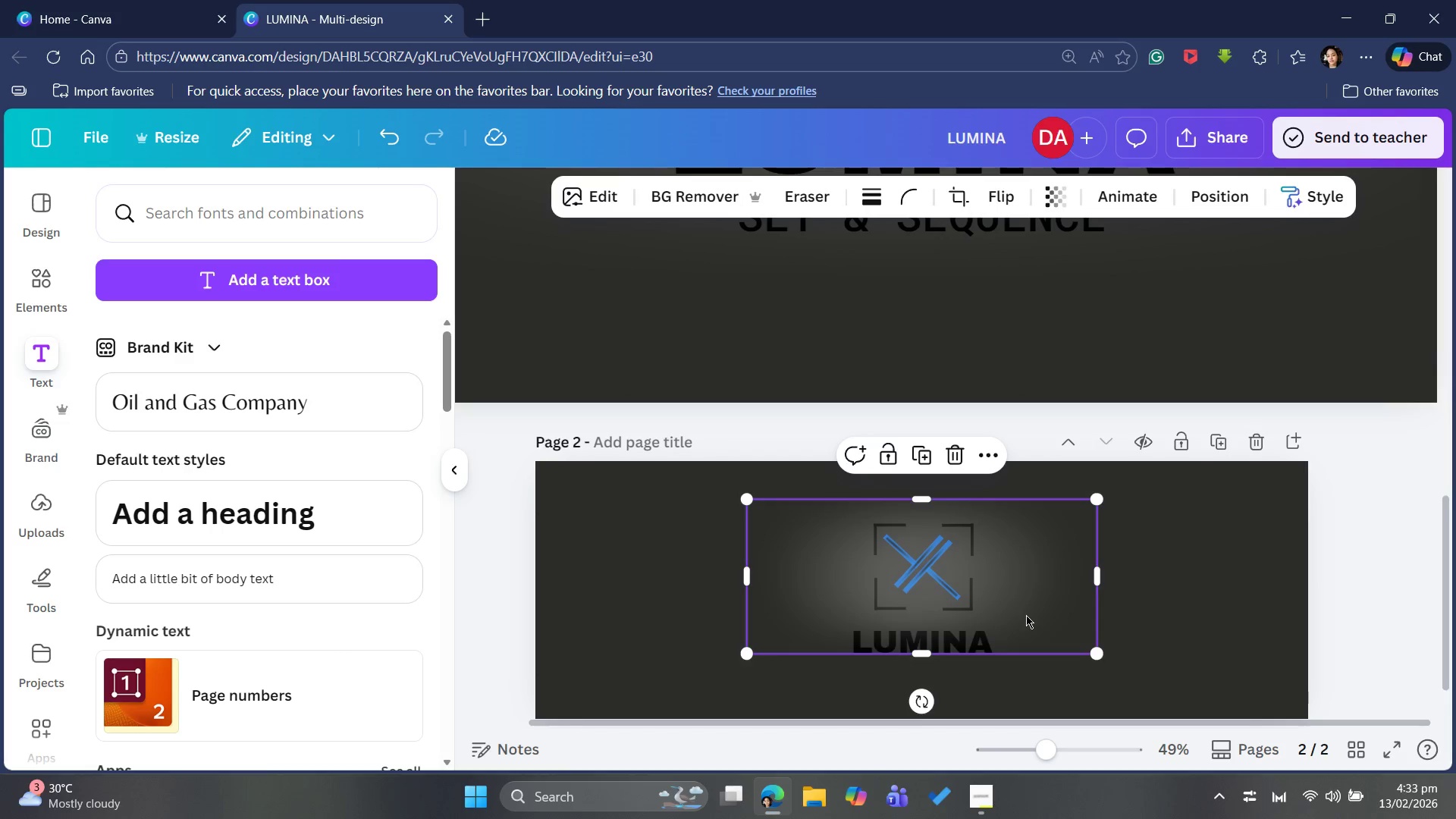 
hold_key(key=ArrowDown, duration=1.14)
 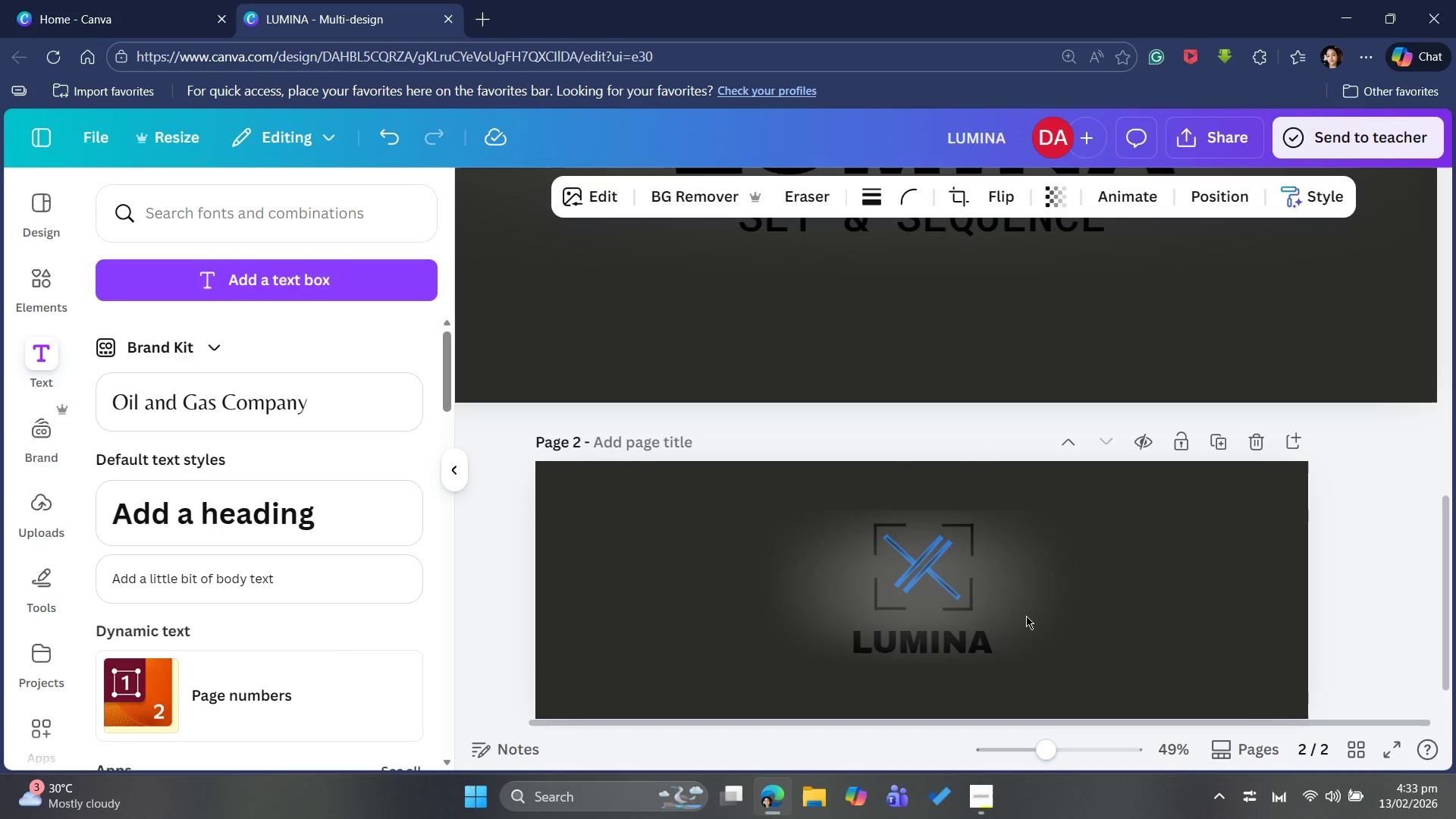 
hold_key(key=ArrowUp, duration=0.73)
 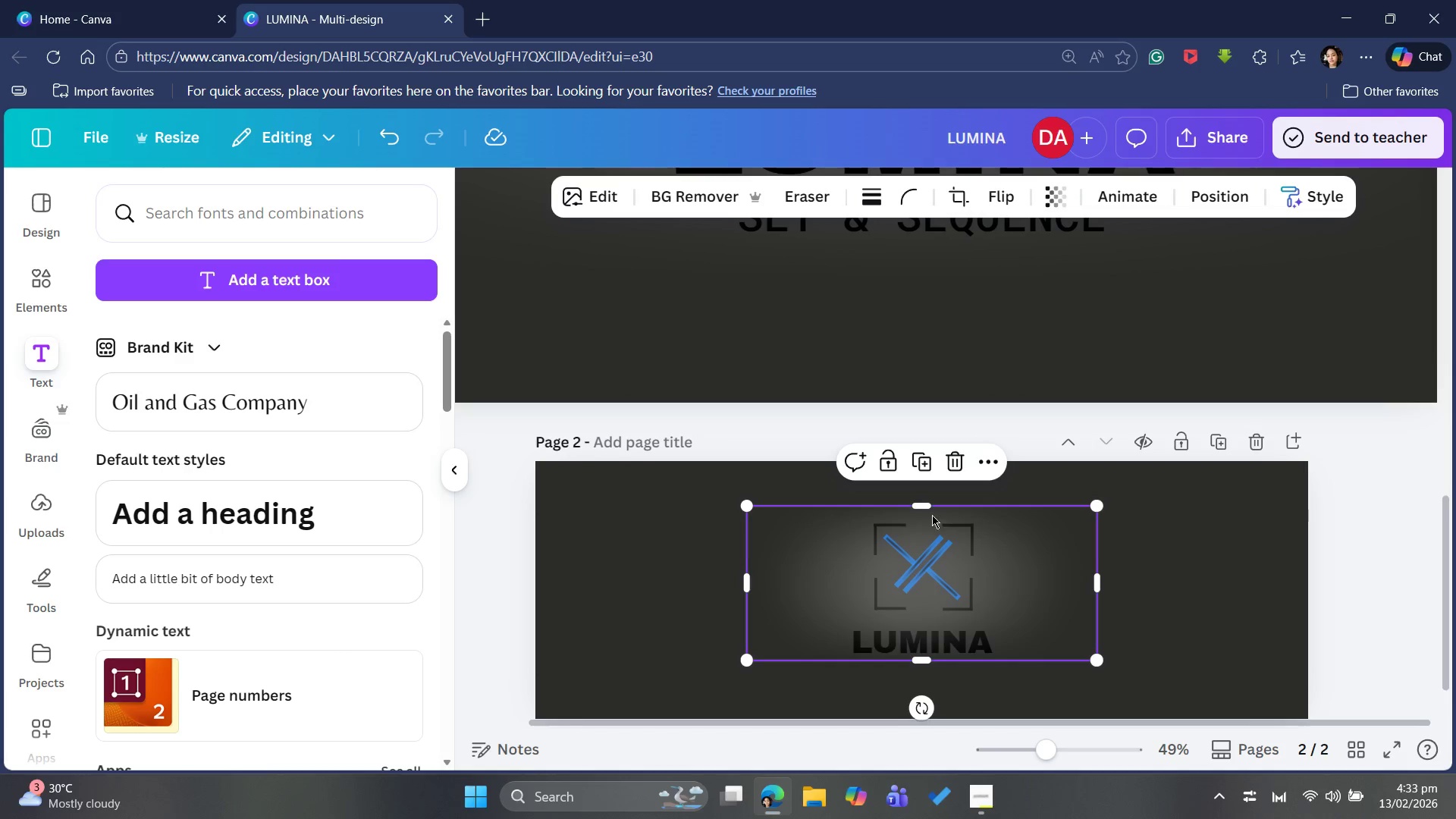 
left_click_drag(start_coordinate=[925, 507], to_coordinate=[921, 477])
 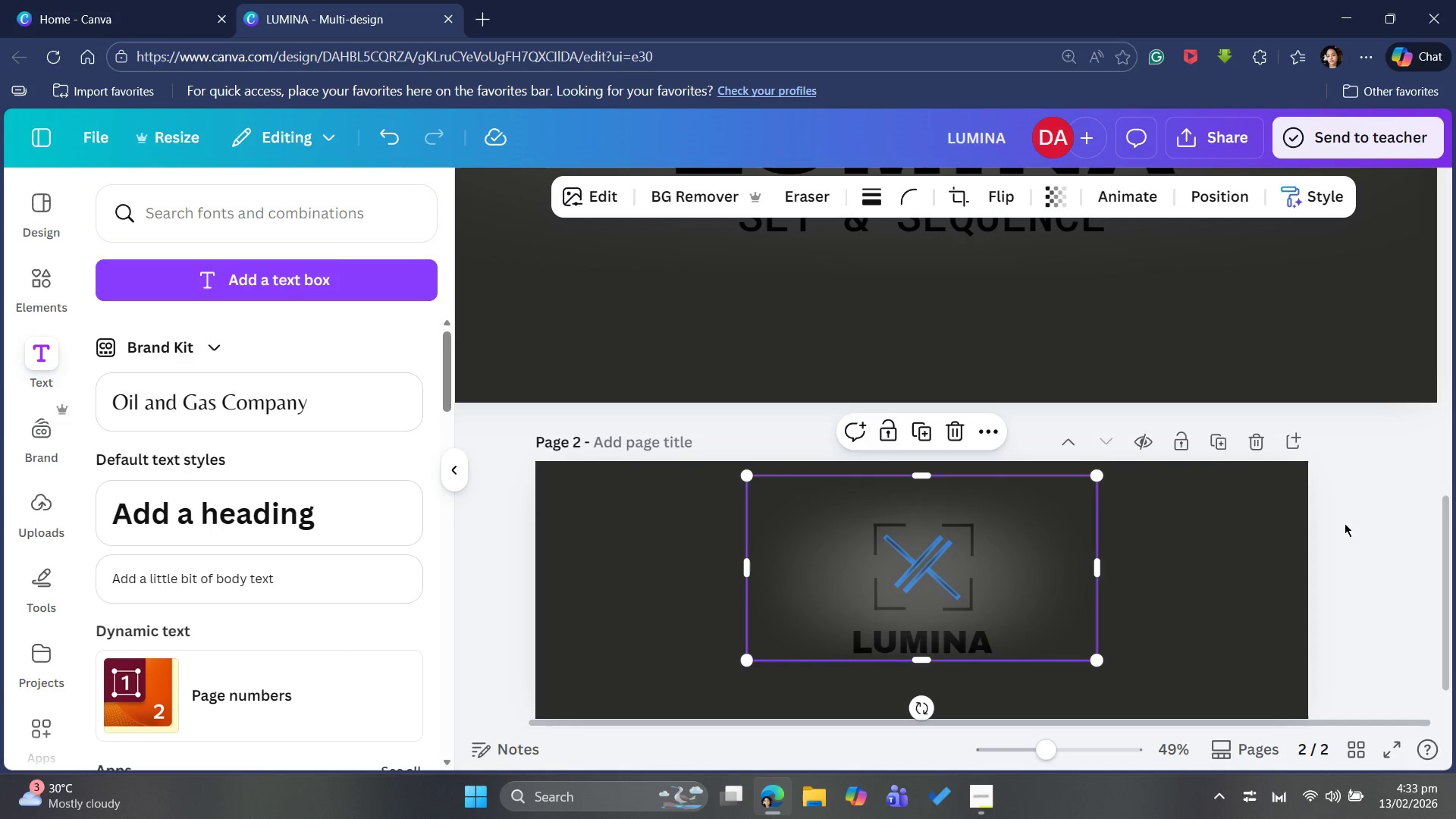 
left_click([1346, 523])
 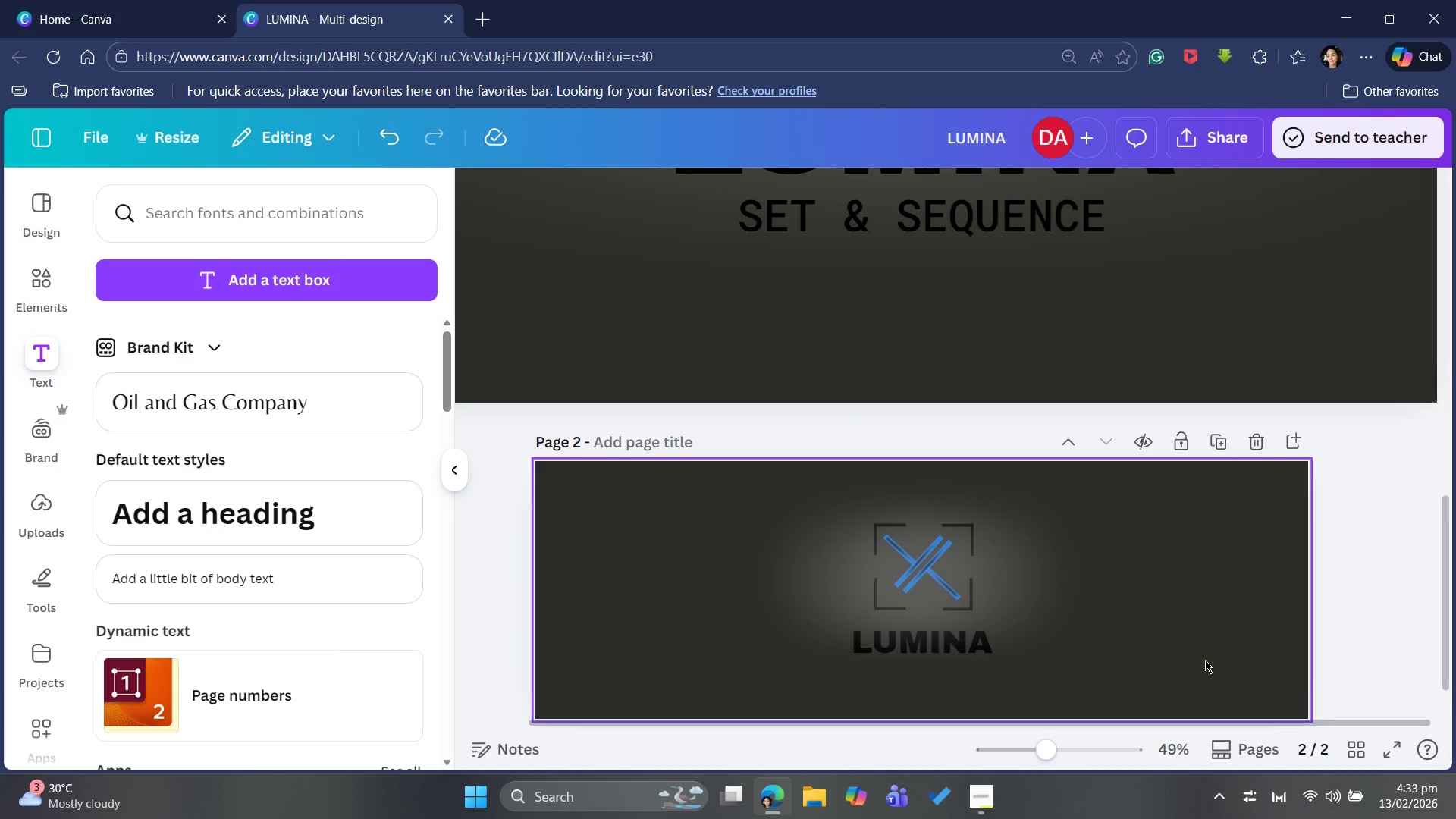 
scroll: coordinate [1210, 687], scroll_direction: up, amount: 2.0
 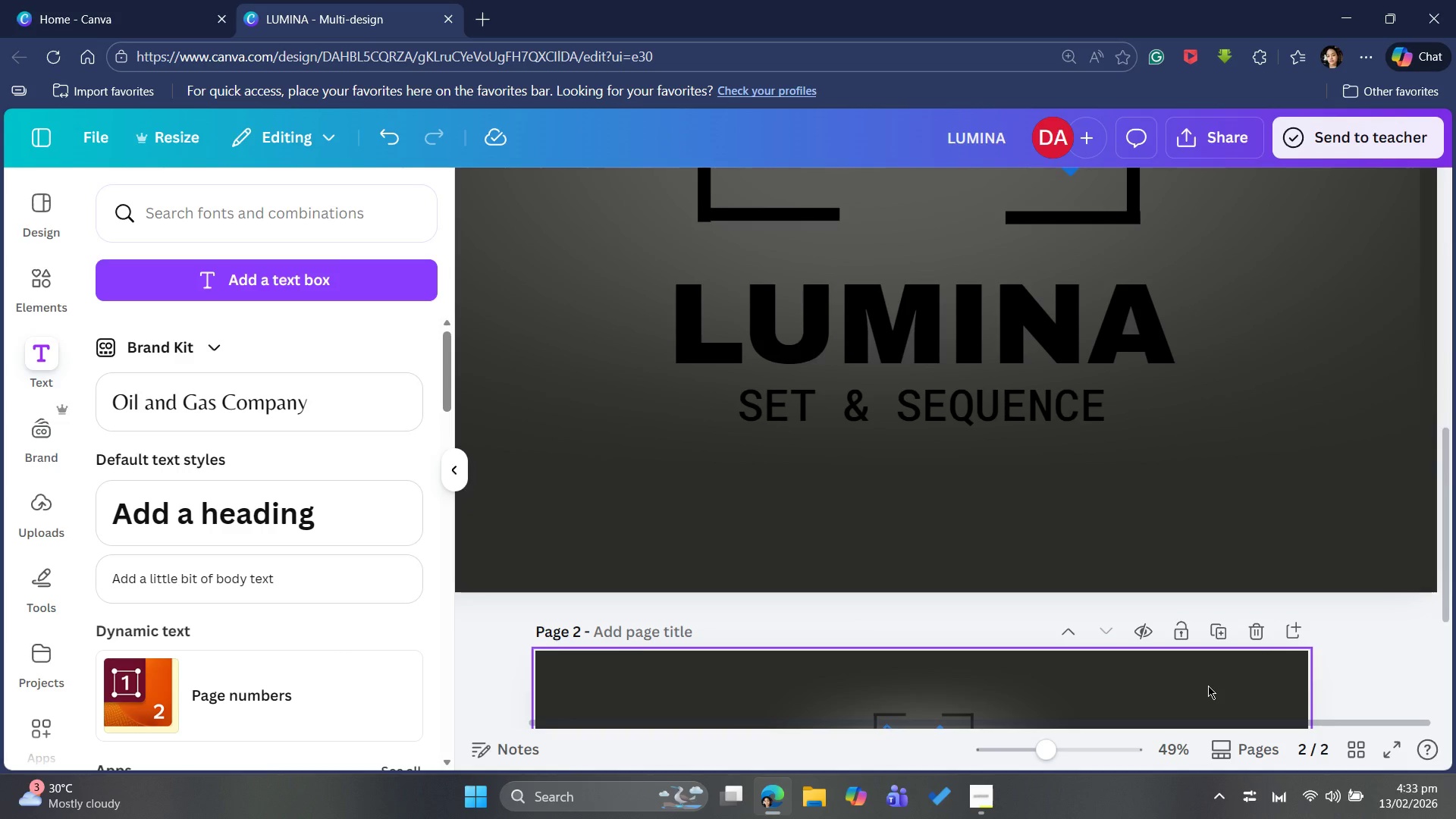 
scroll: coordinate [1208, 686], scroll_direction: down, amount: 3.0
 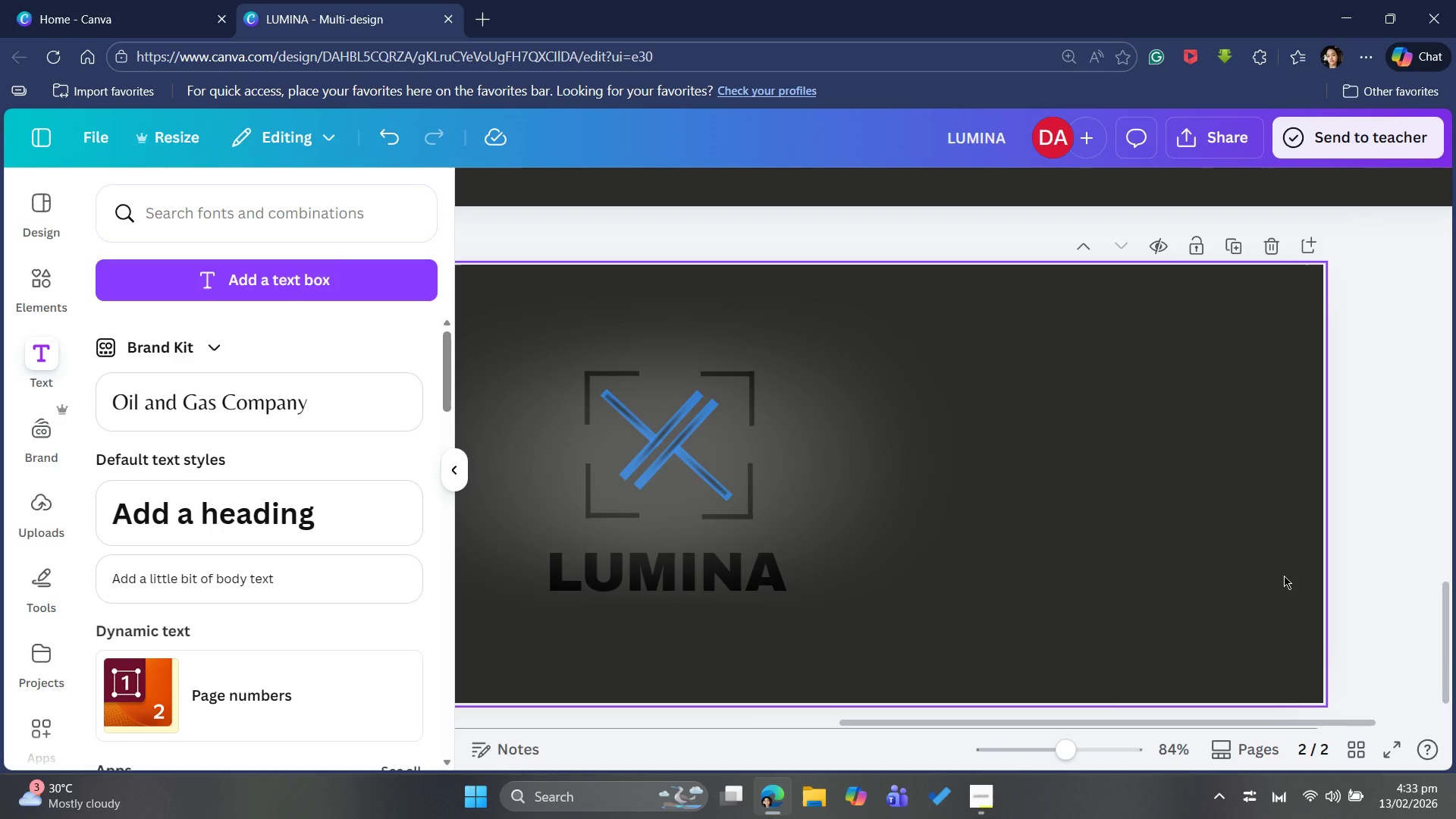 
wait(6.42)
 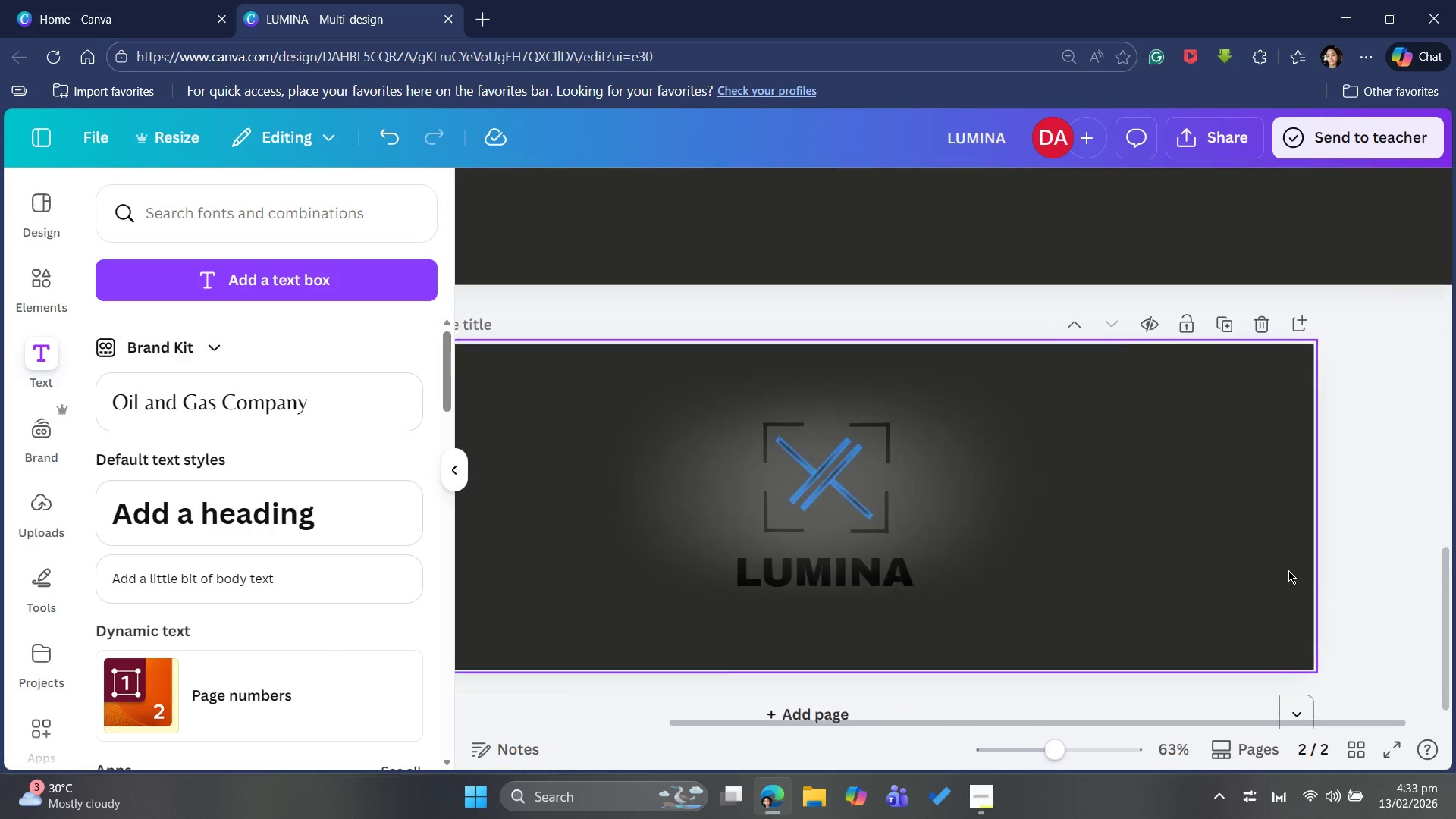 
scroll: coordinate [1284, 573], scroll_direction: up, amount: 10.0
 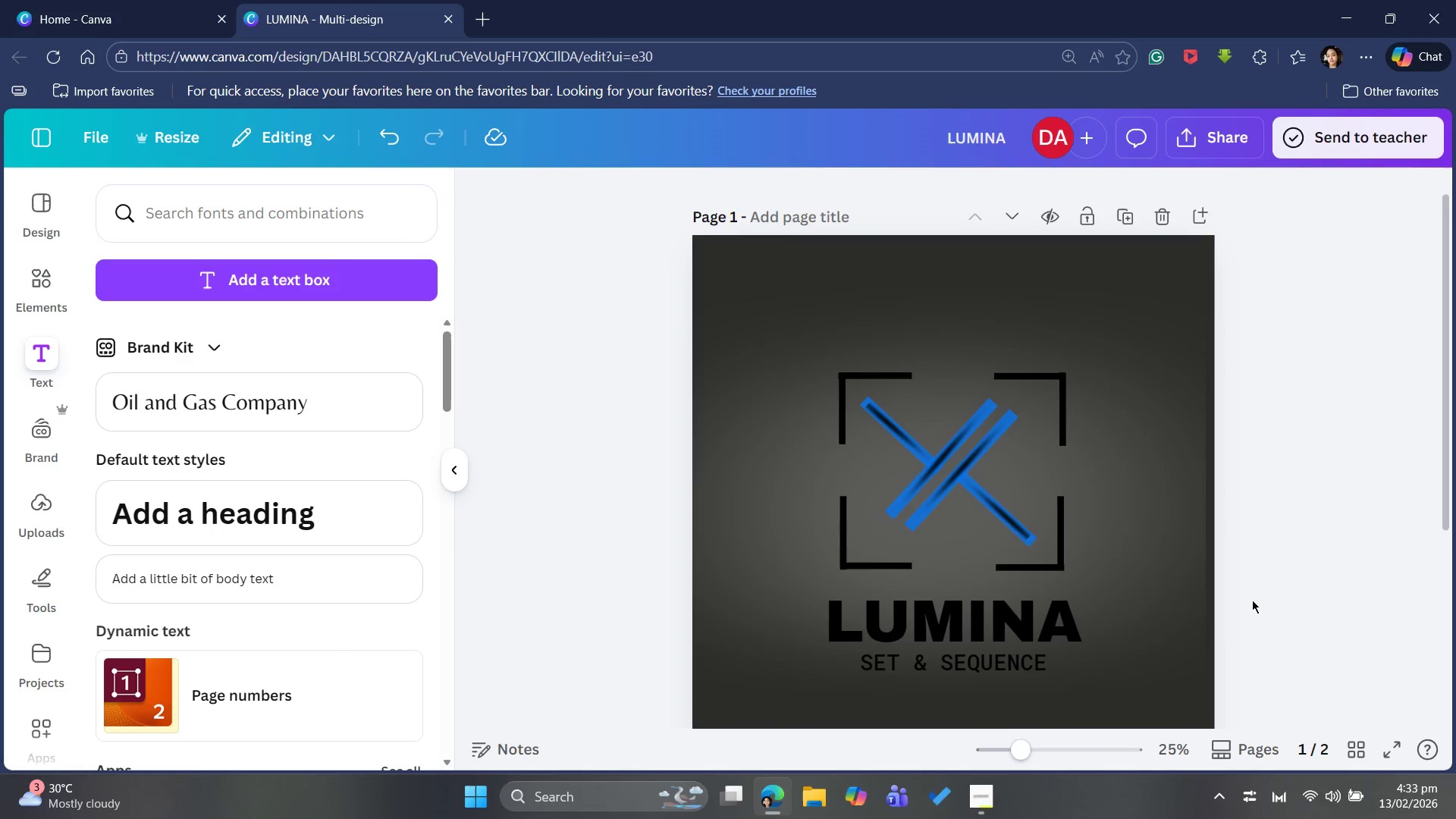 
scroll: coordinate [1275, 575], scroll_direction: down, amount: 12.0
 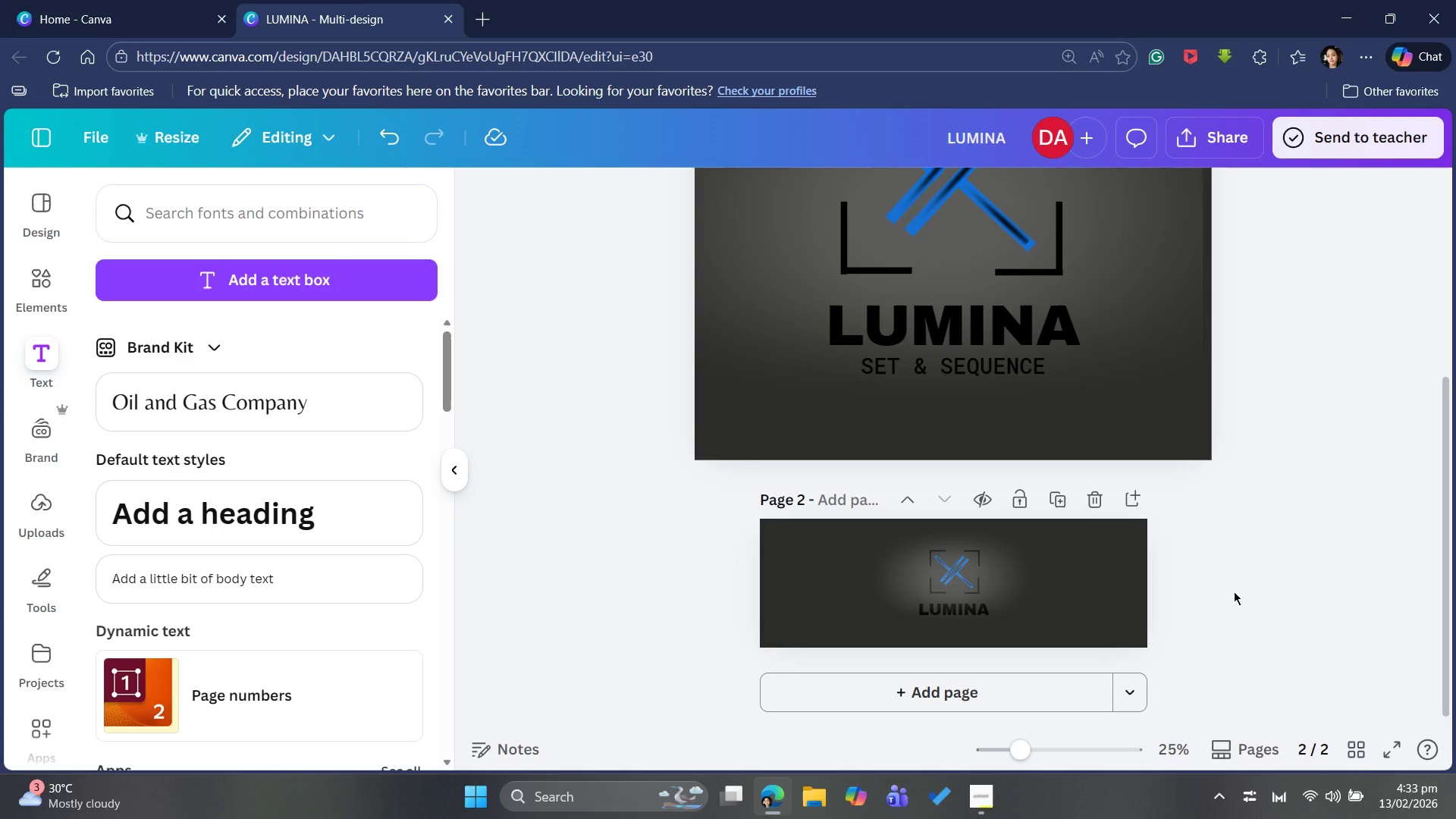 
scroll: coordinate [1238, 610], scroll_direction: up, amount: 7.0
 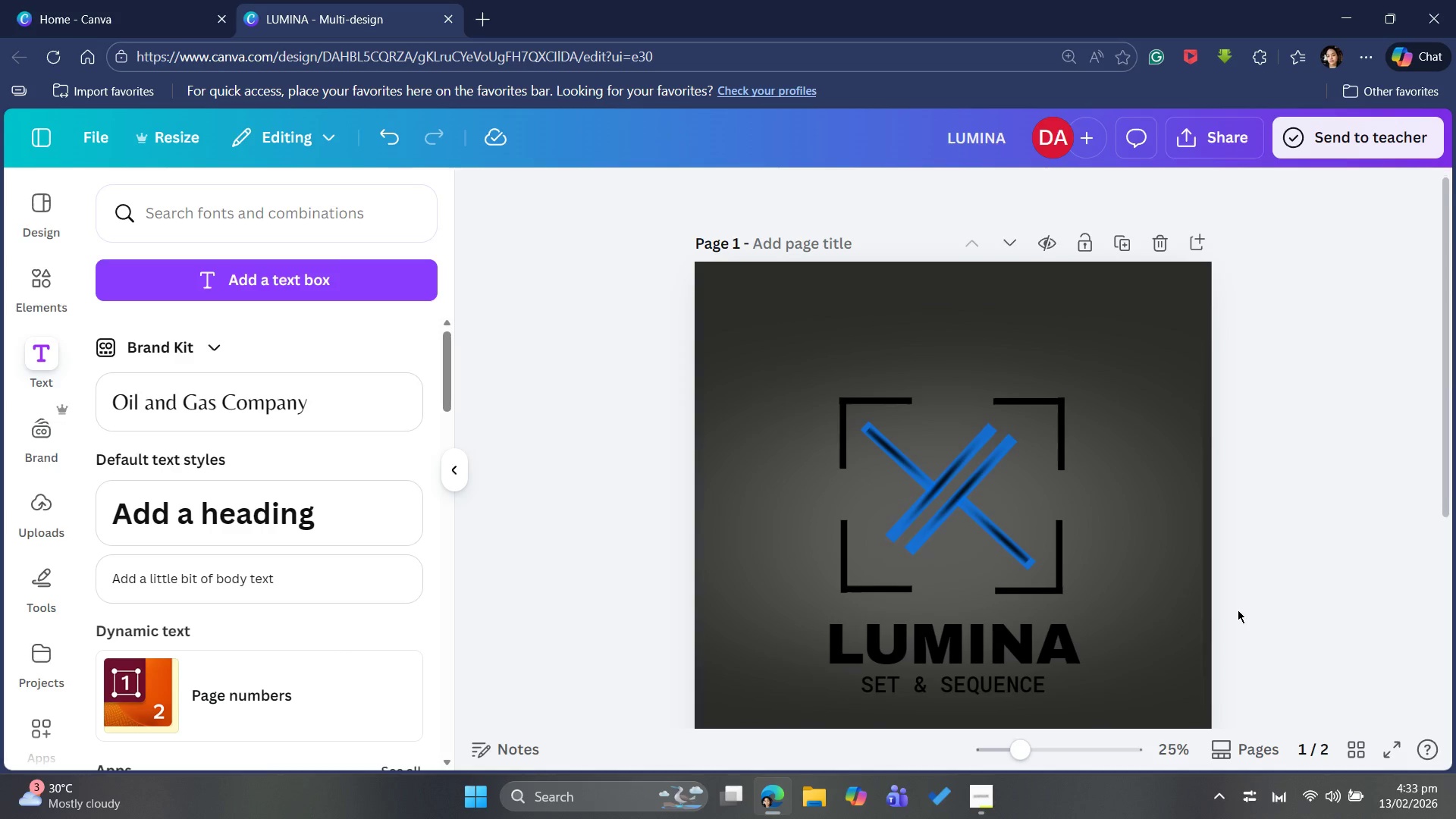 
scroll: coordinate [1238, 610], scroll_direction: down, amount: 7.0
 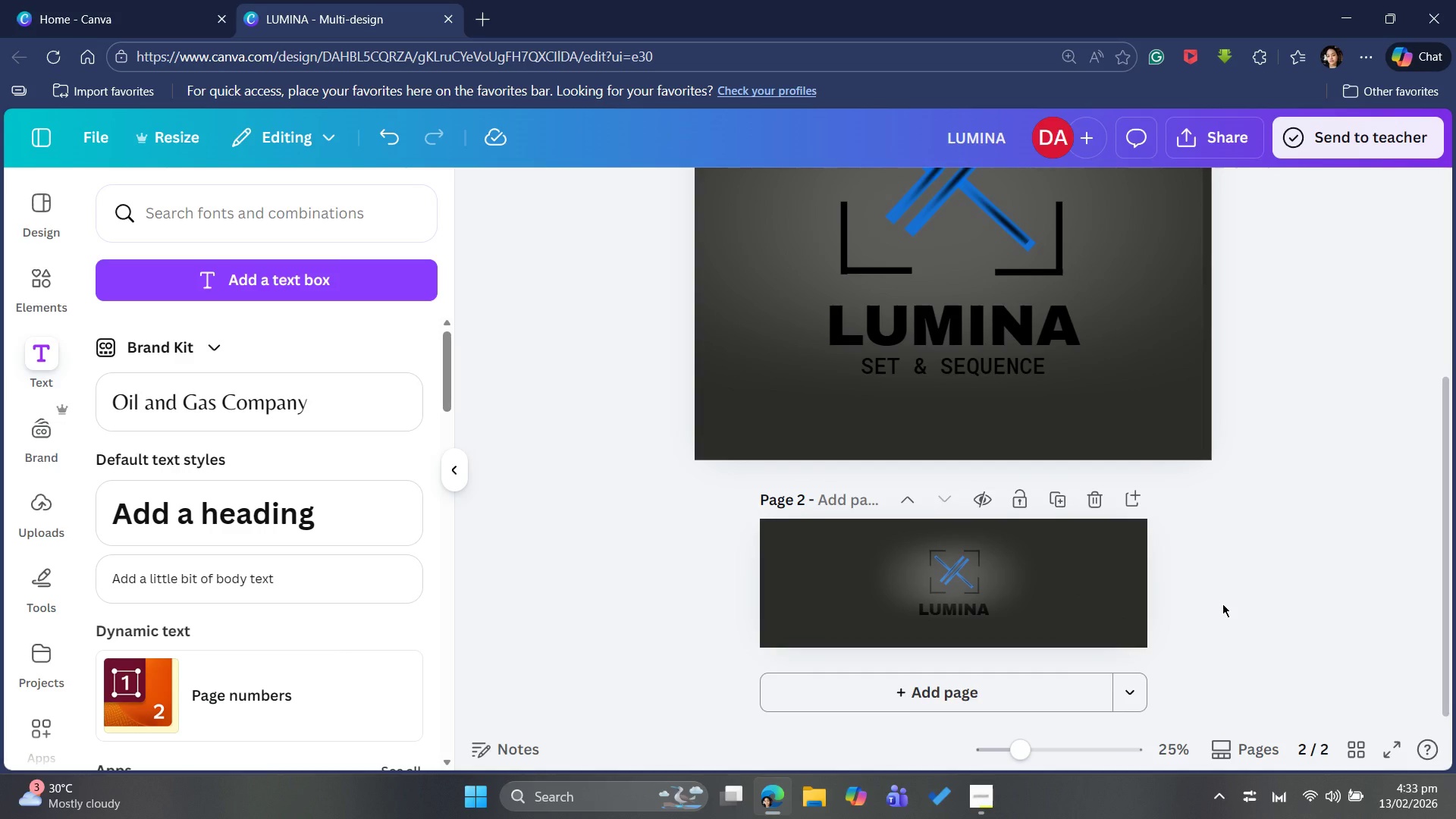 
scroll: coordinate [1222, 604], scroll_direction: up, amount: 3.0
 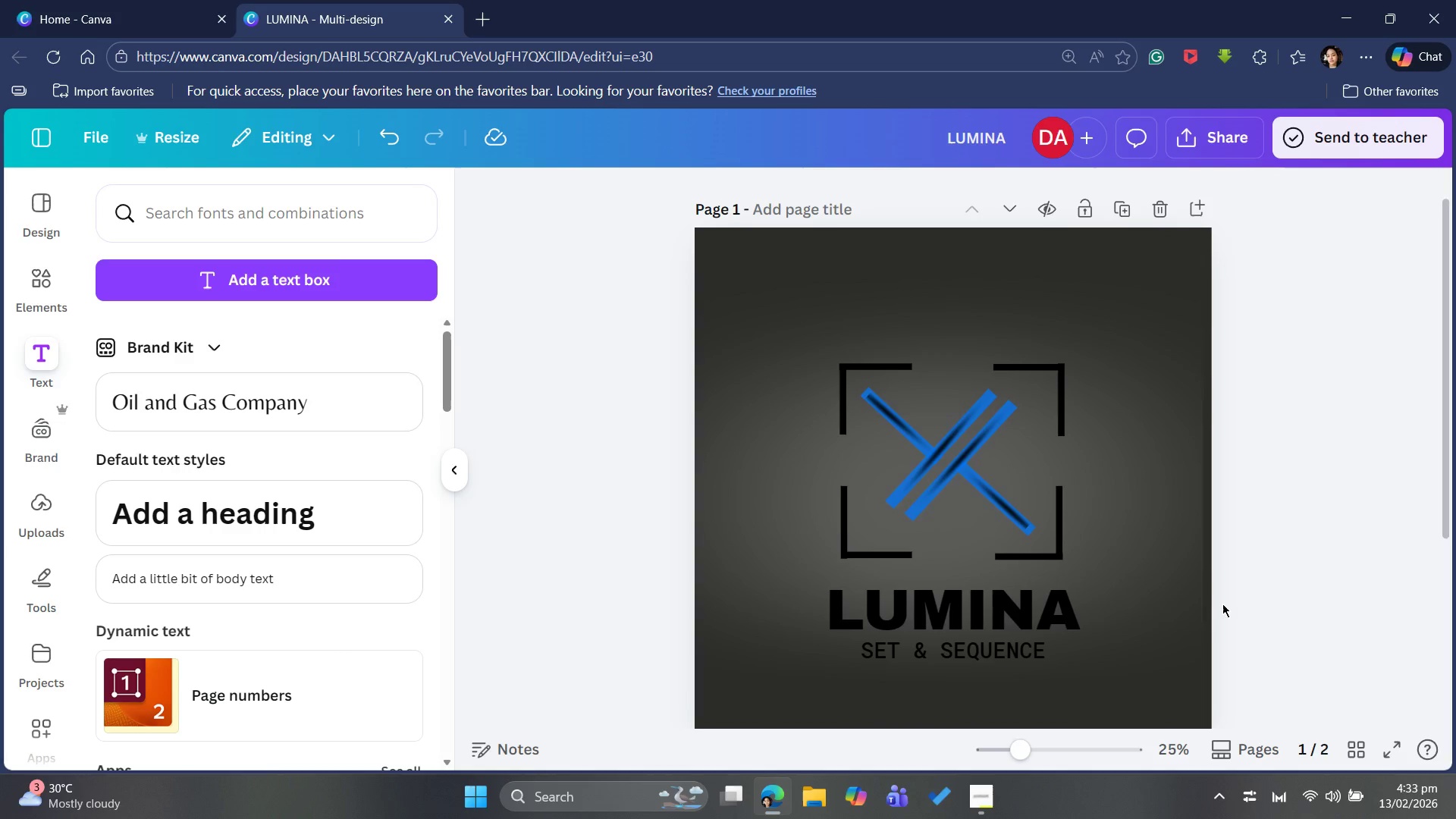 
scroll: coordinate [1222, 604], scroll_direction: down, amount: 6.0
 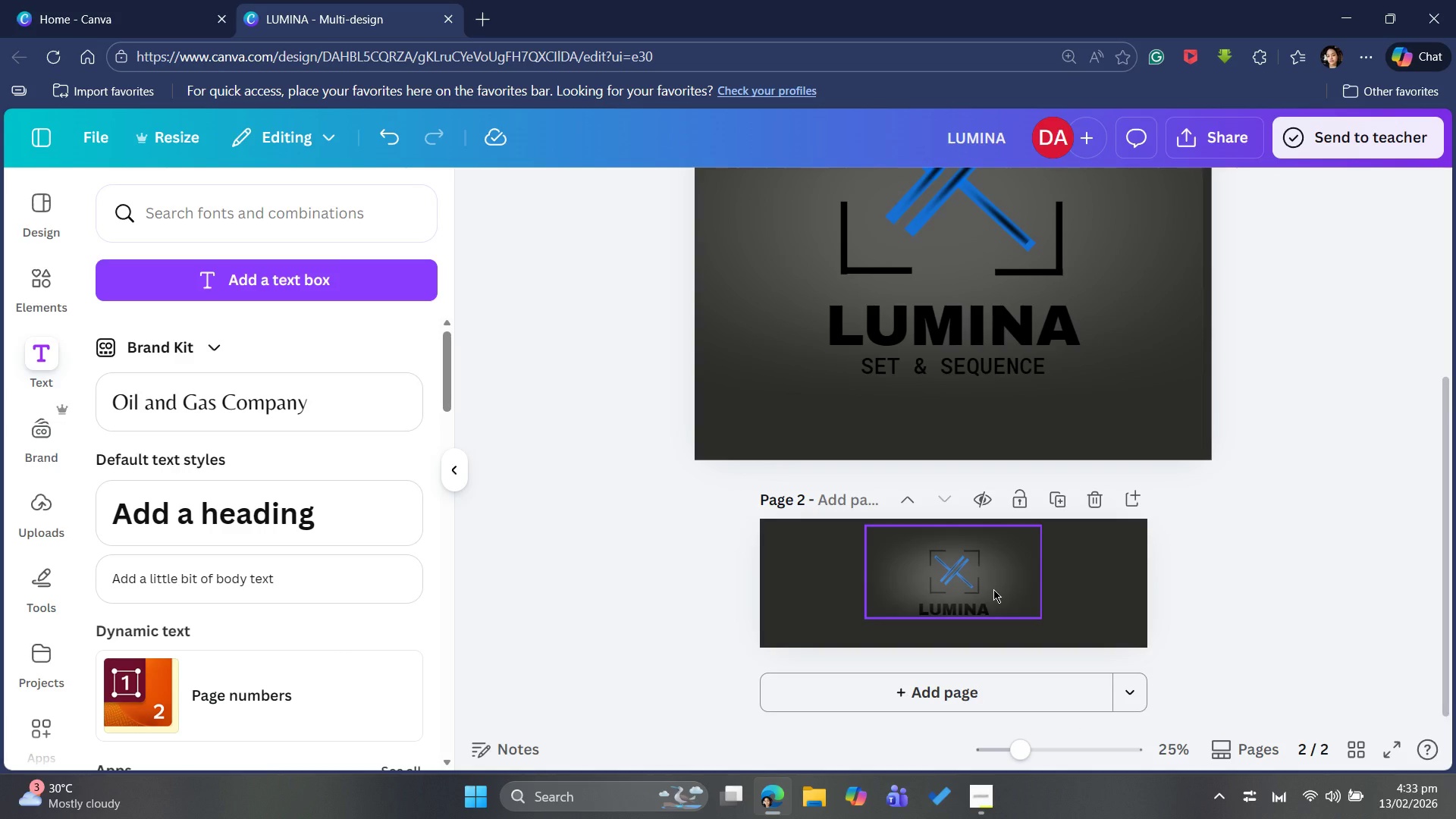 
left_click([993, 589])
 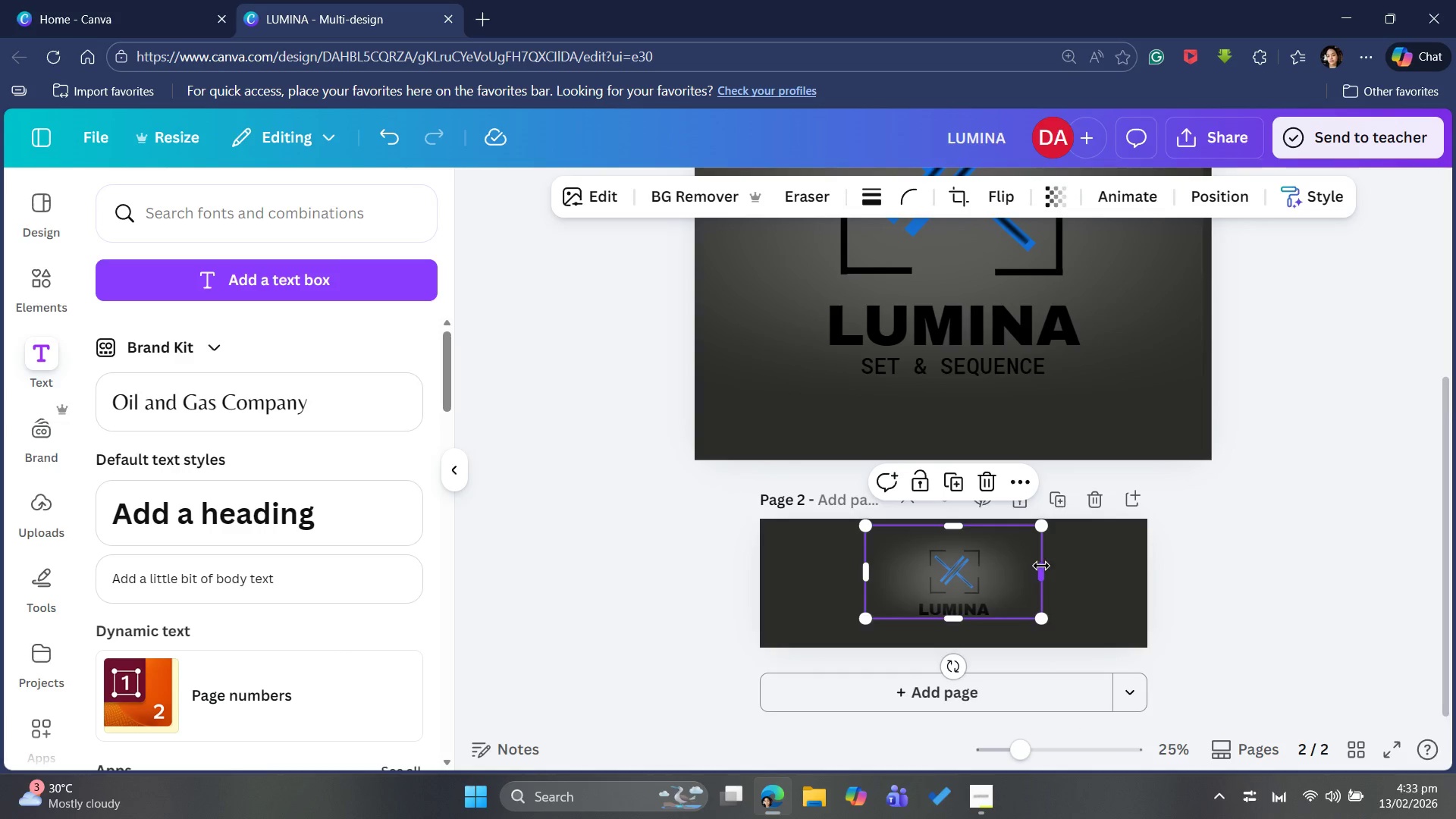 
left_click_drag(start_coordinate=[1041, 566], to_coordinate=[1163, 538])
 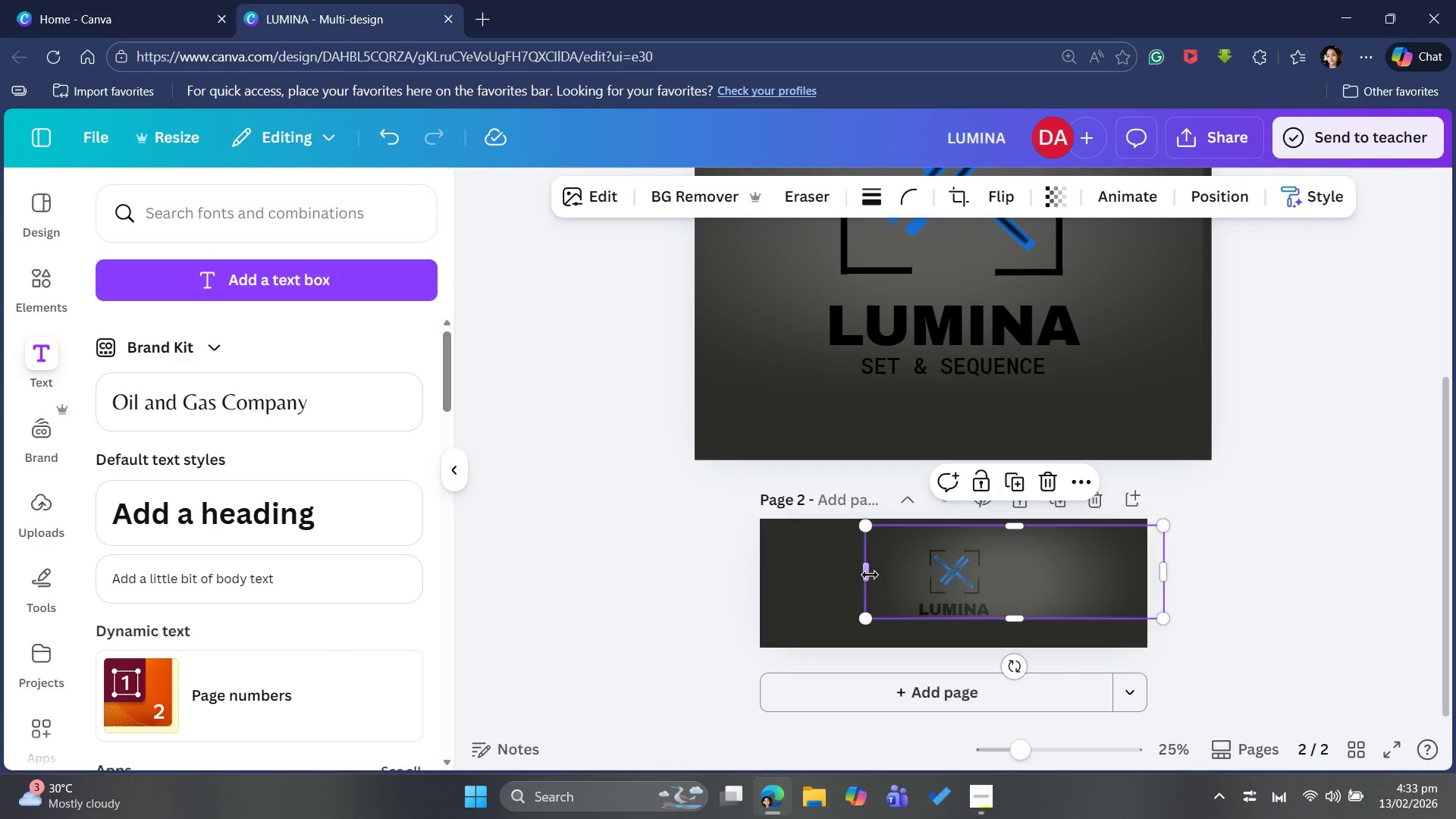 
left_click_drag(start_coordinate=[869, 573], to_coordinate=[764, 577])
 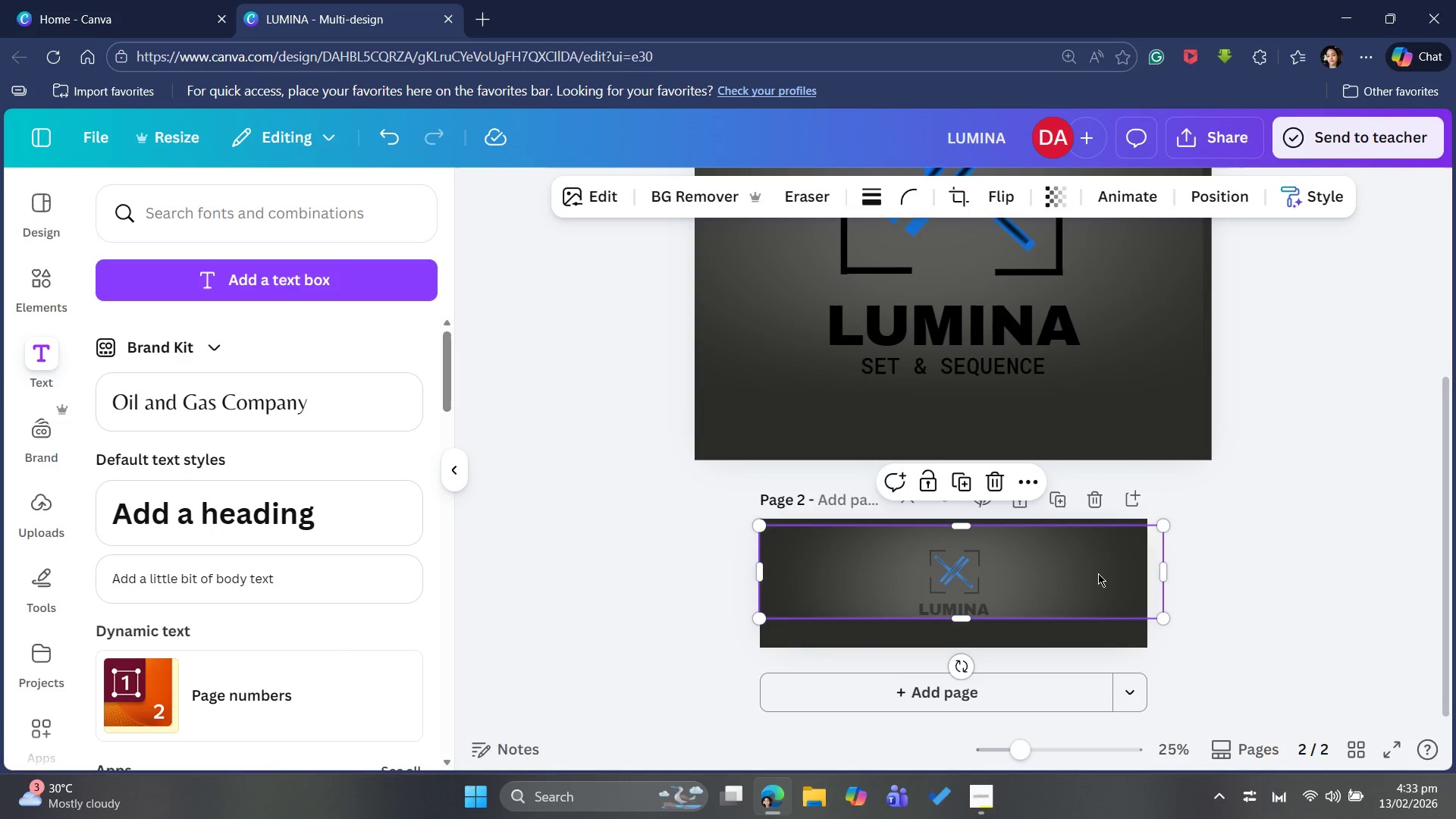 
scroll: coordinate [1104, 575], scroll_direction: down, amount: 2.0
 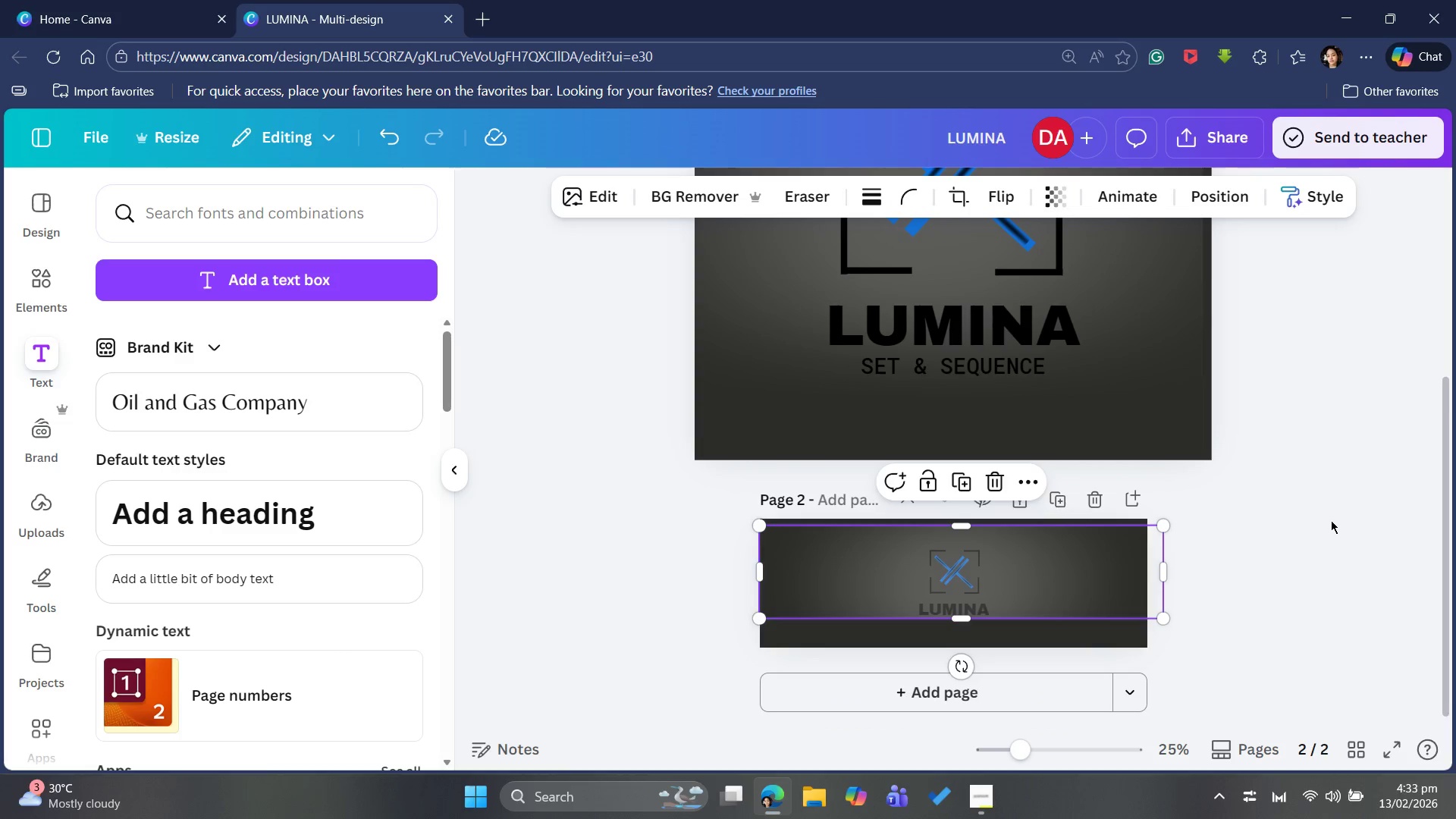 
left_click([1330, 520])
 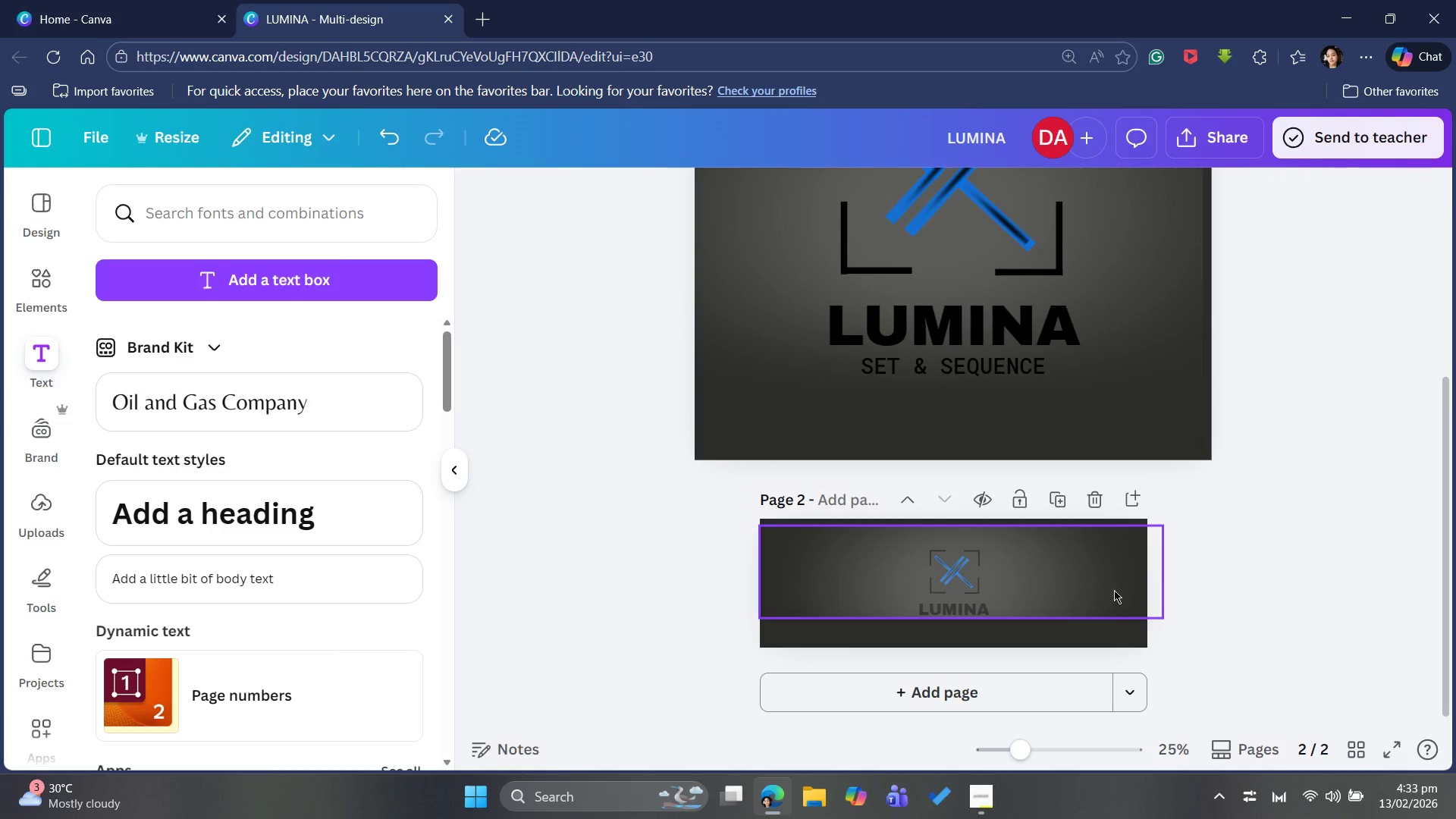 
left_click([1097, 590])
 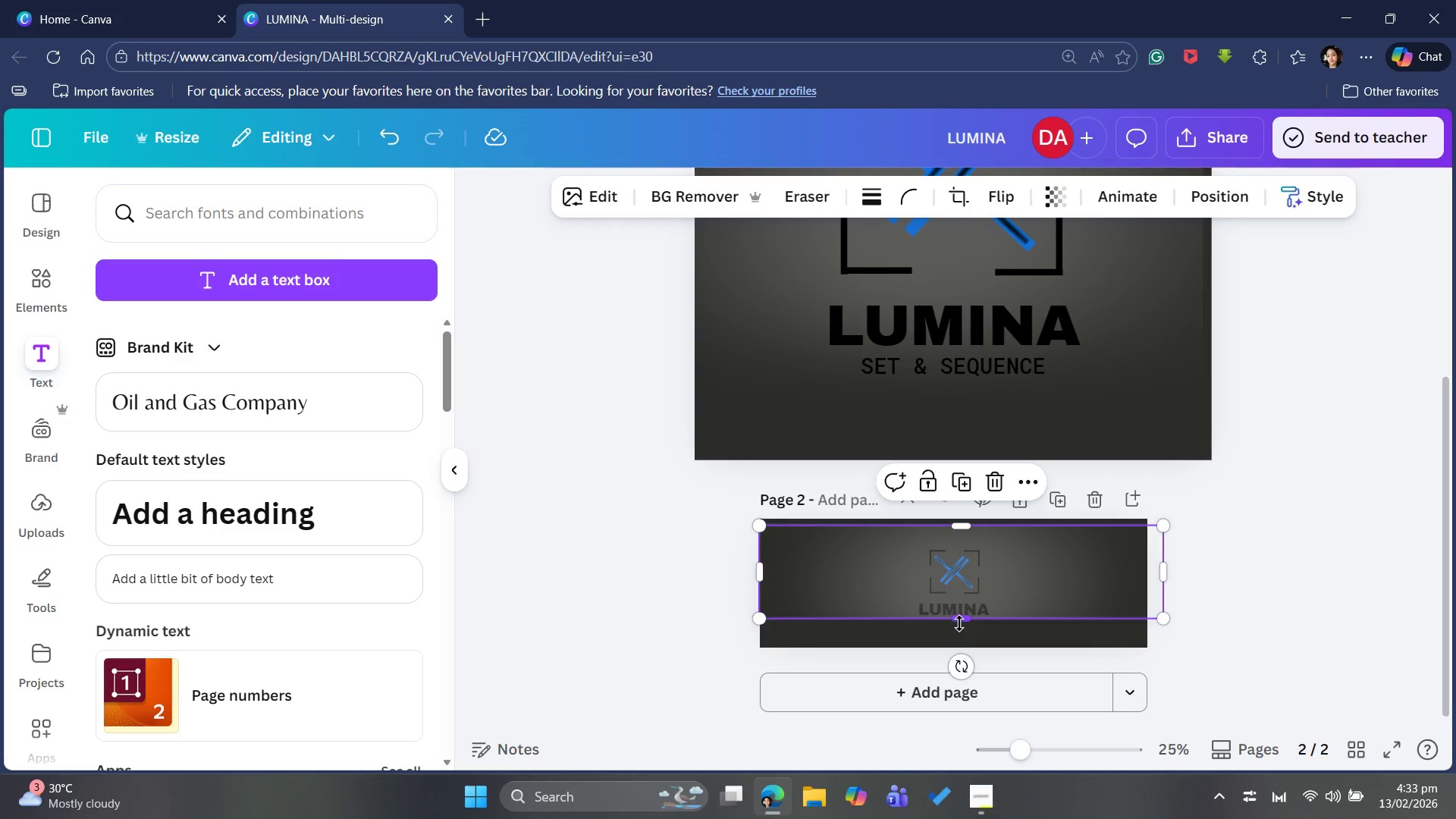 
left_click_drag(start_coordinate=[960, 623], to_coordinate=[949, 642])
 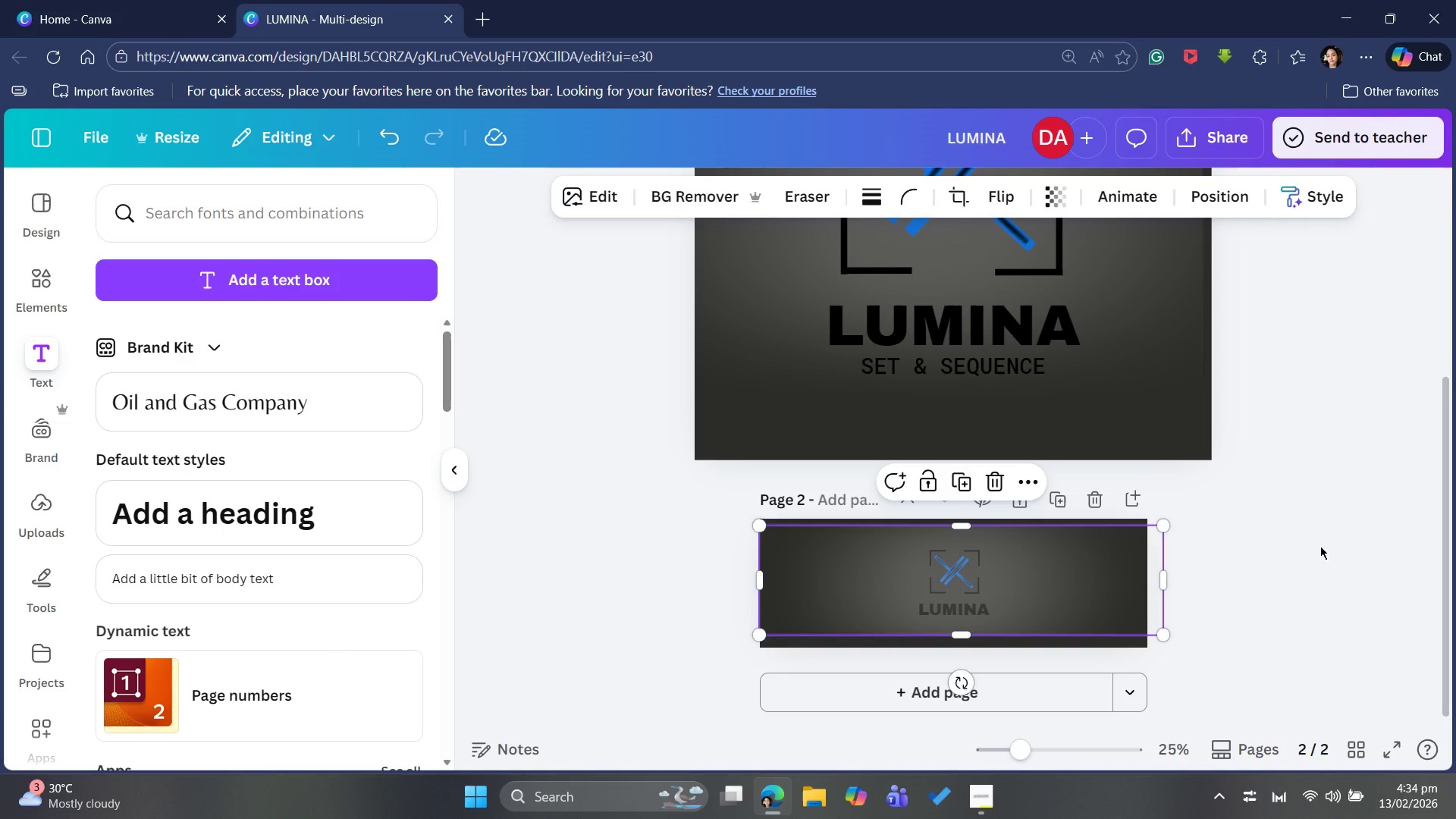 
left_click([1323, 546])
 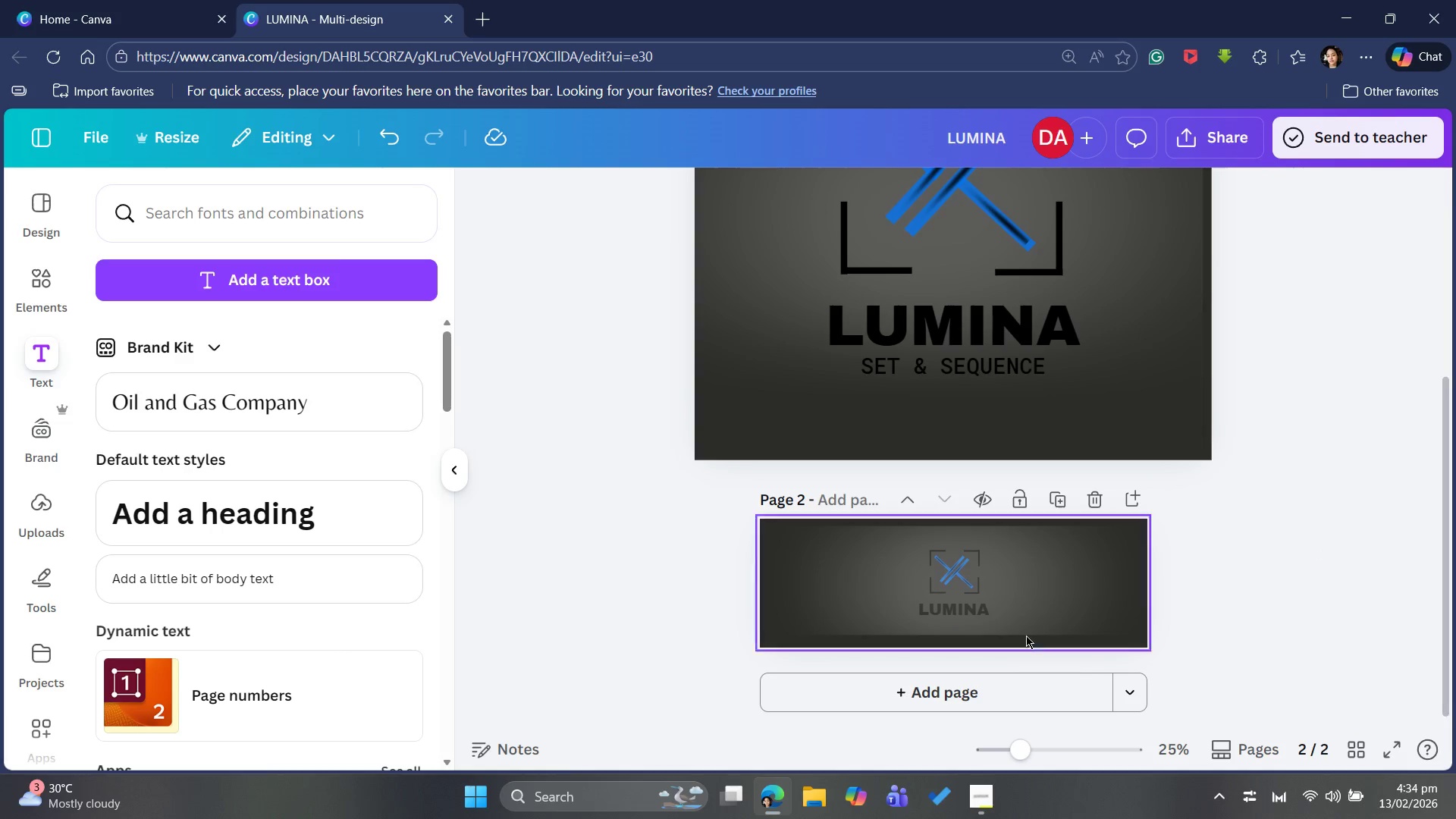 
left_click([1036, 607])
 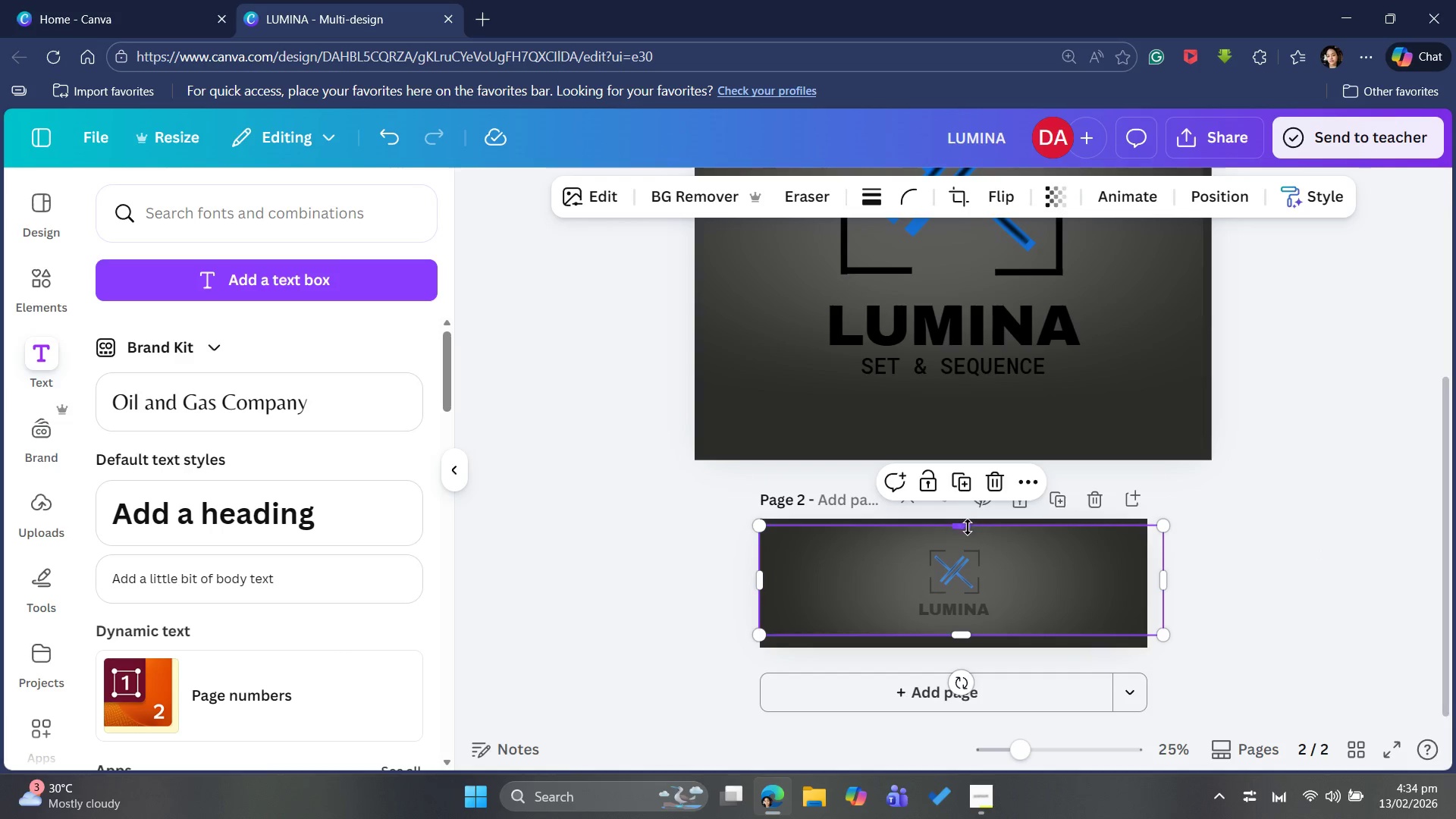 
left_click_drag(start_coordinate=[958, 526], to_coordinate=[965, 494])
 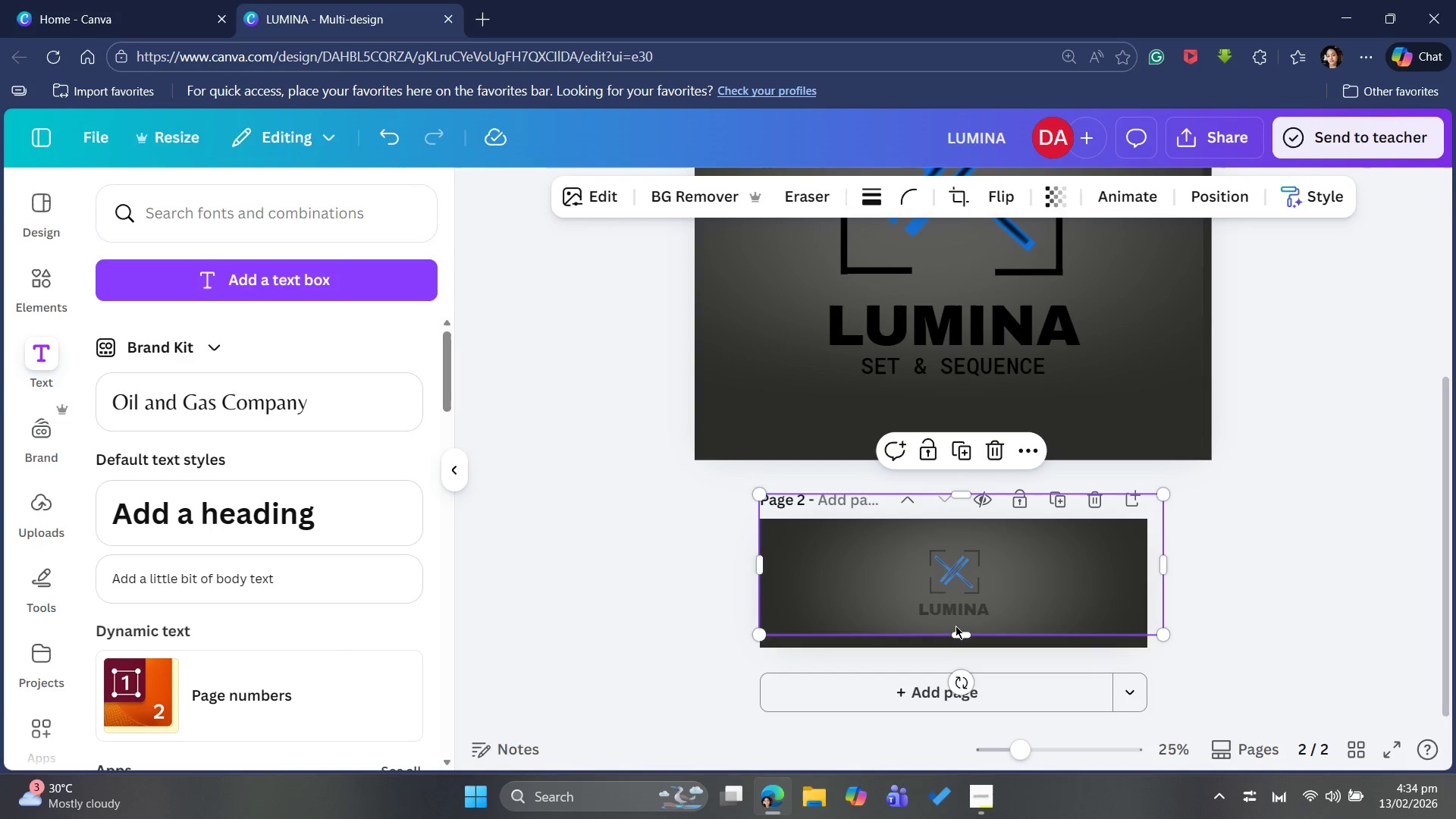 
left_click_drag(start_coordinate=[960, 631], to_coordinate=[1009, 666])
 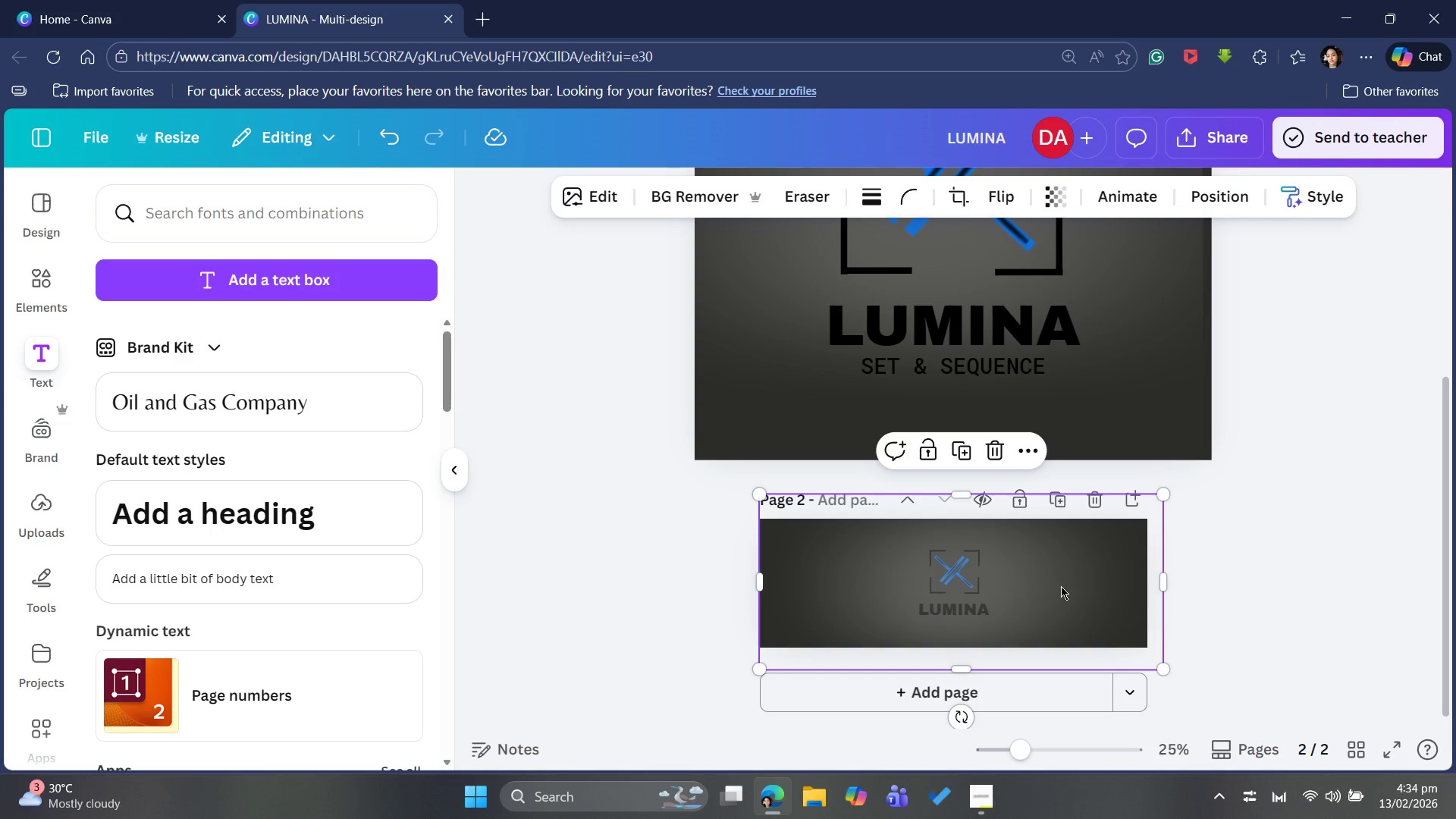 
left_click_drag(start_coordinate=[1061, 586], to_coordinate=[1060, 541])
 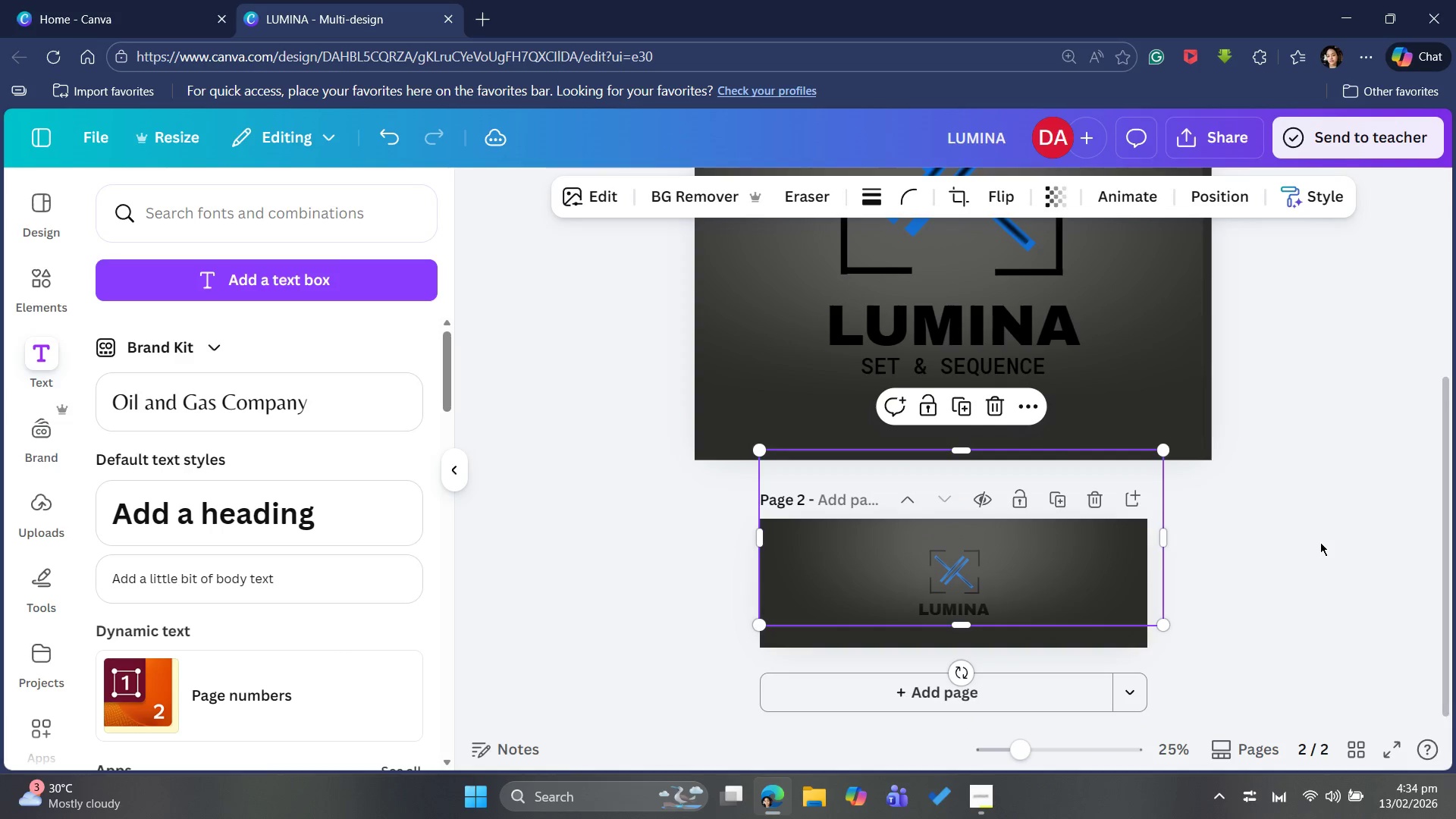 
left_click([1320, 542])
 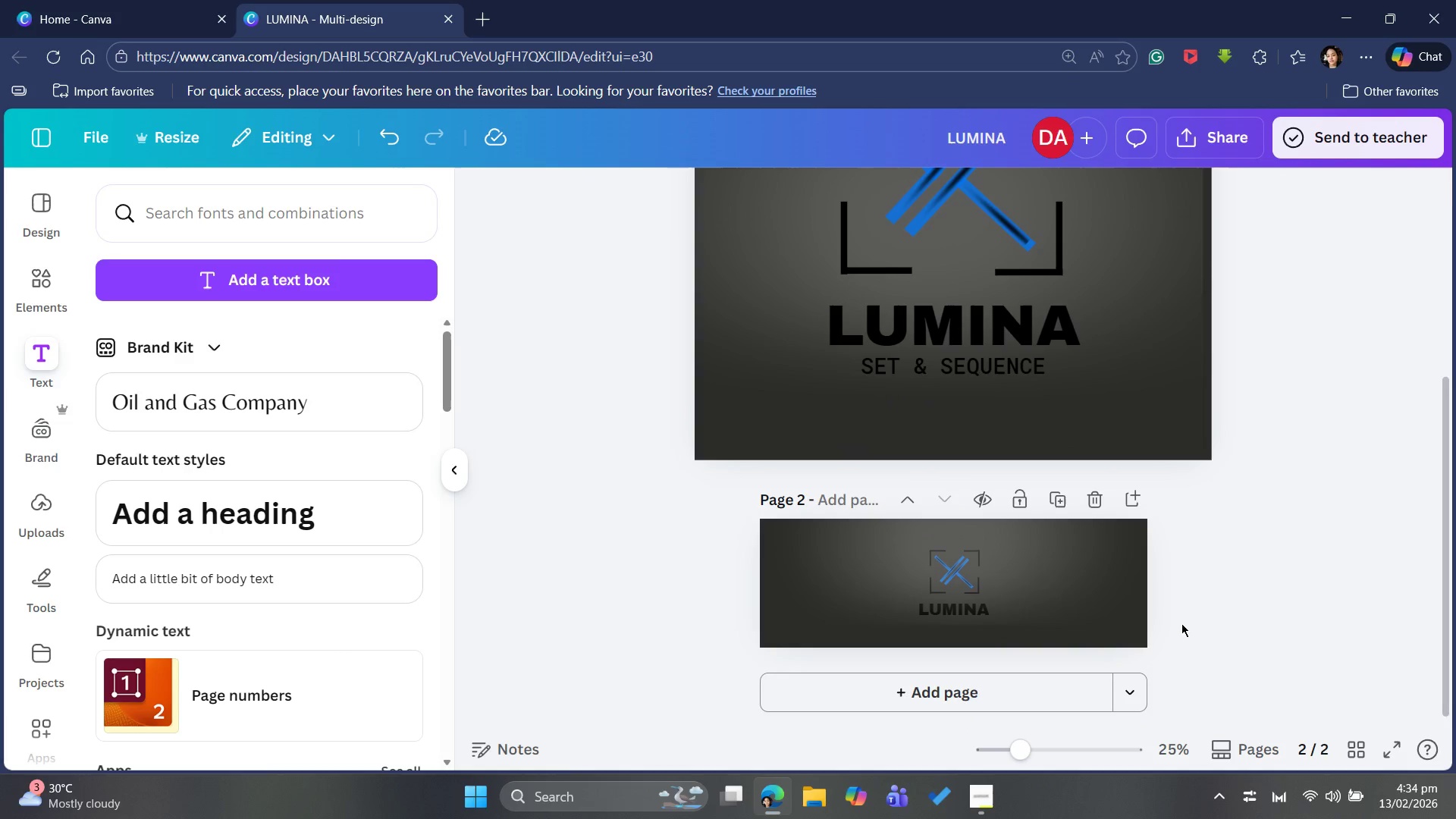 
left_click_drag(start_coordinate=[1060, 579], to_coordinate=[1065, 581])
 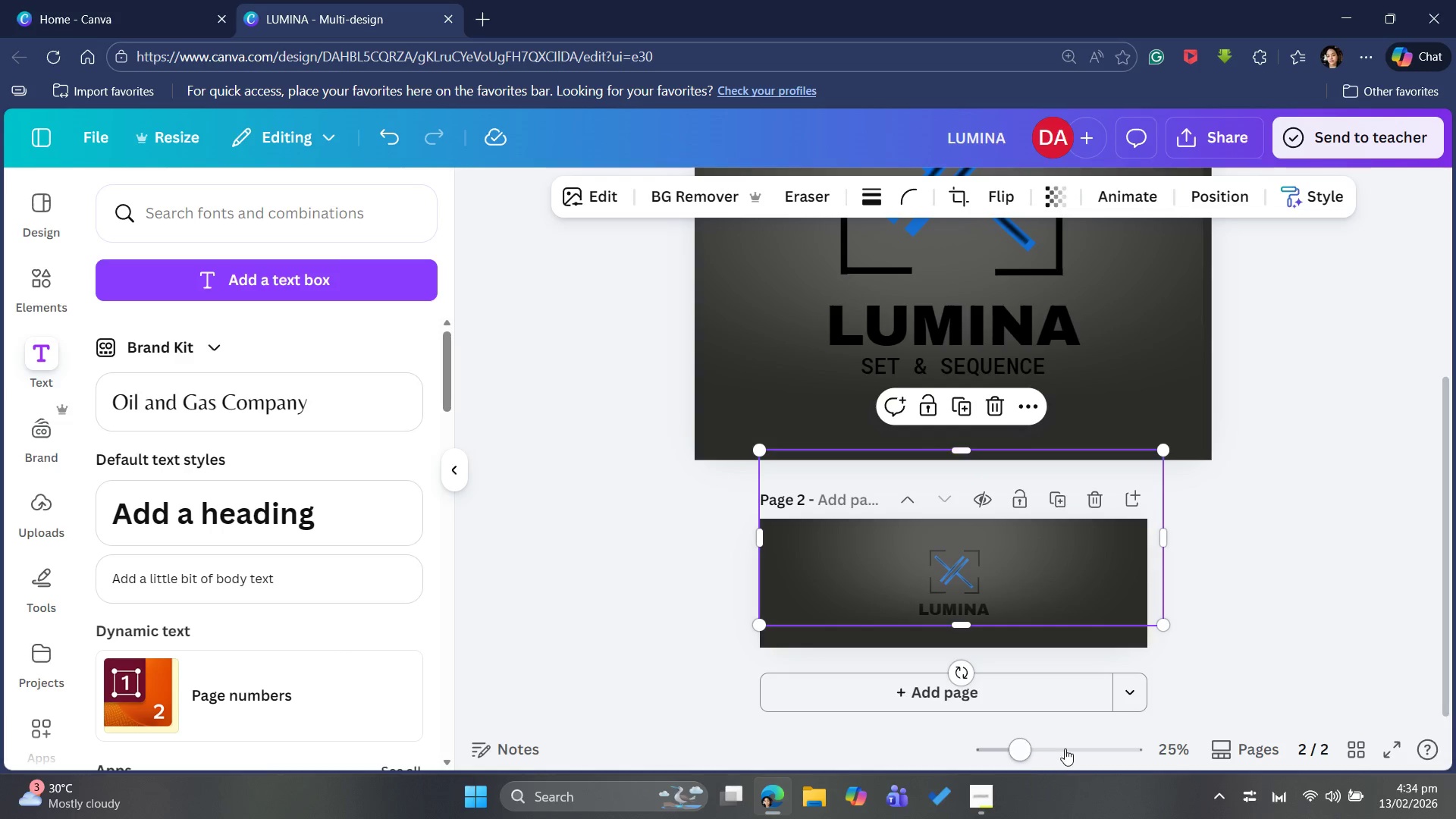 
left_click_drag(start_coordinate=[969, 621], to_coordinate=[970, 673])
 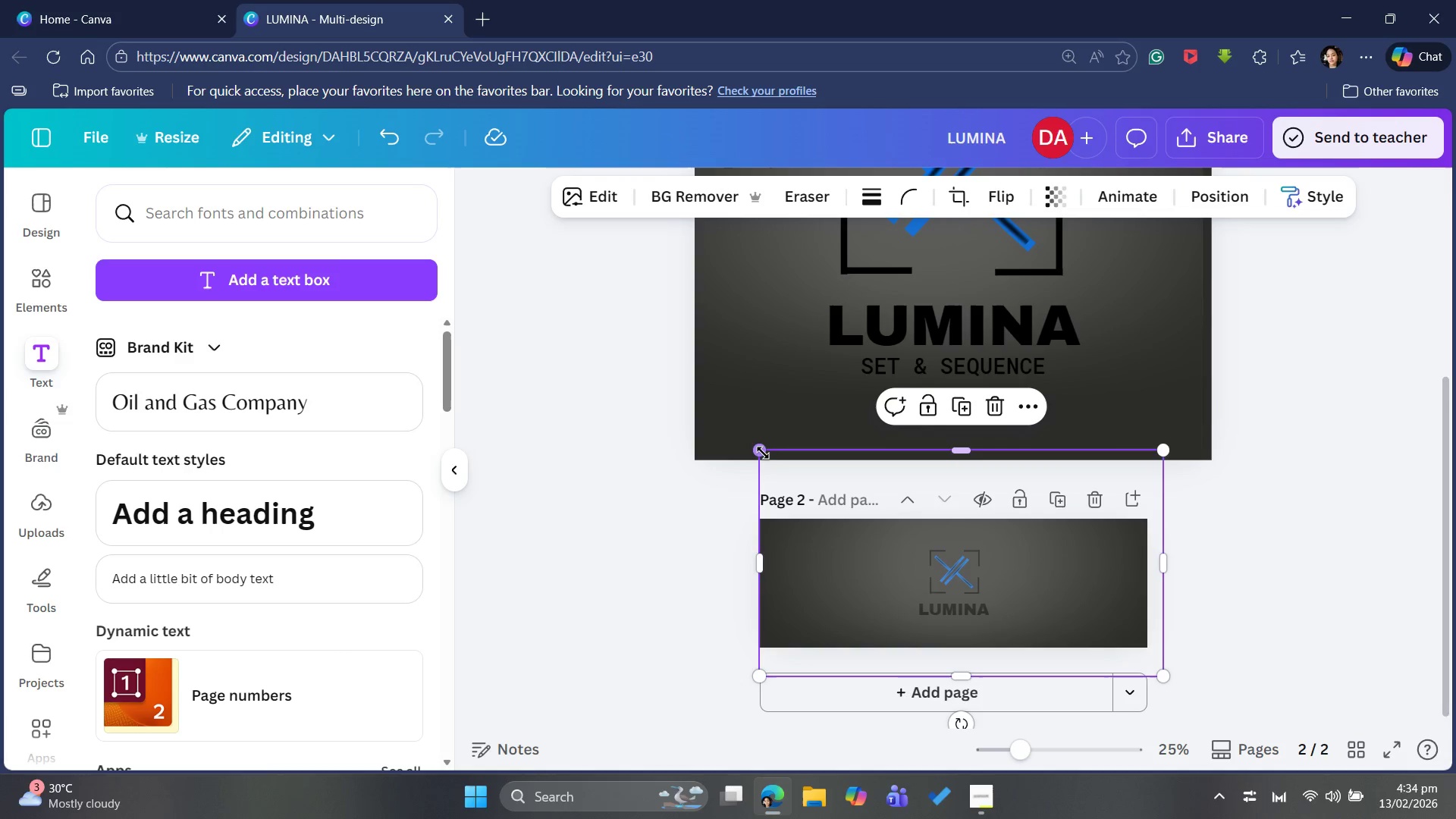 
left_click_drag(start_coordinate=[759, 453], to_coordinate=[884, 521])
 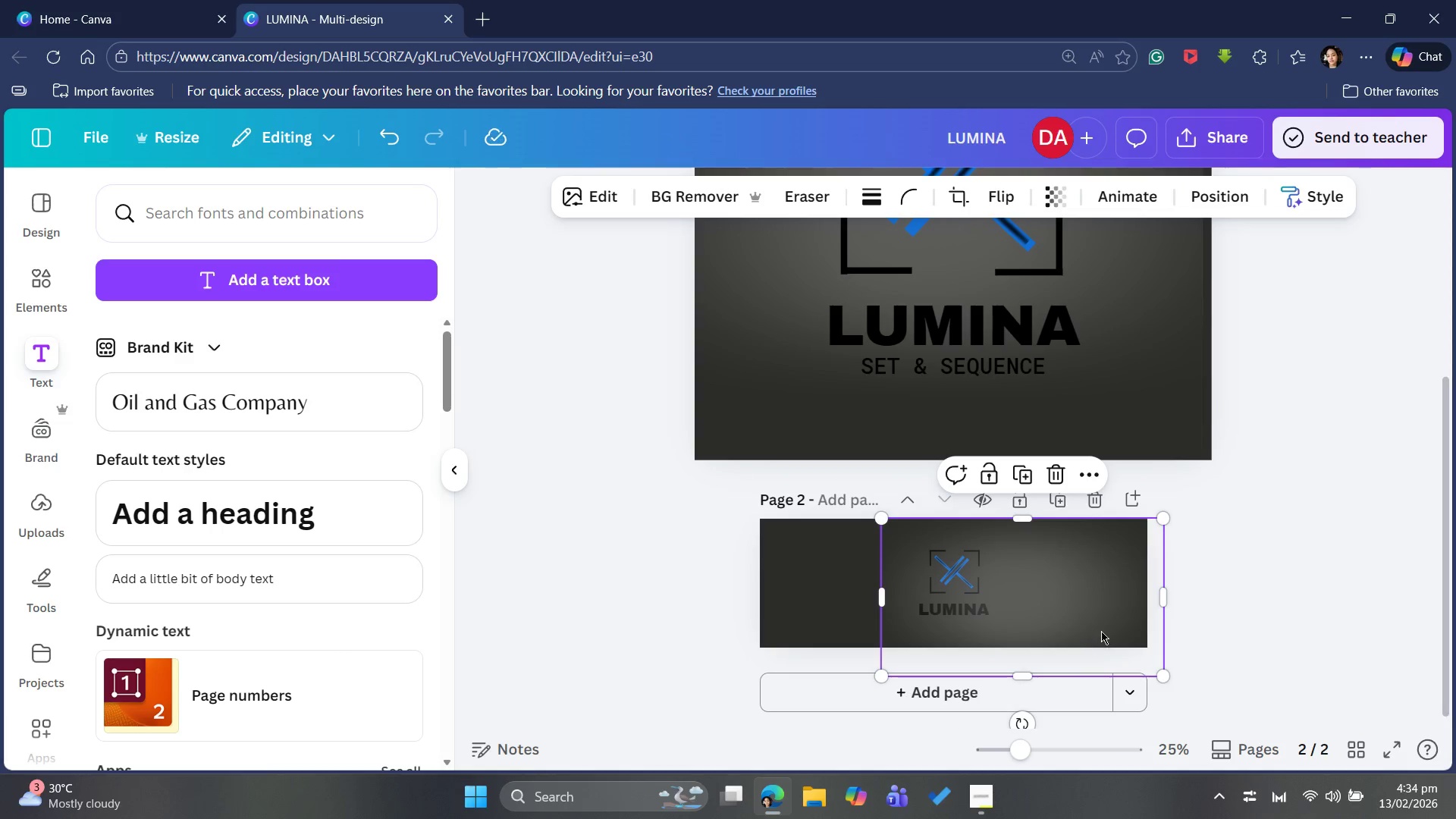 
left_click_drag(start_coordinate=[1109, 629], to_coordinate=[1039, 617])
 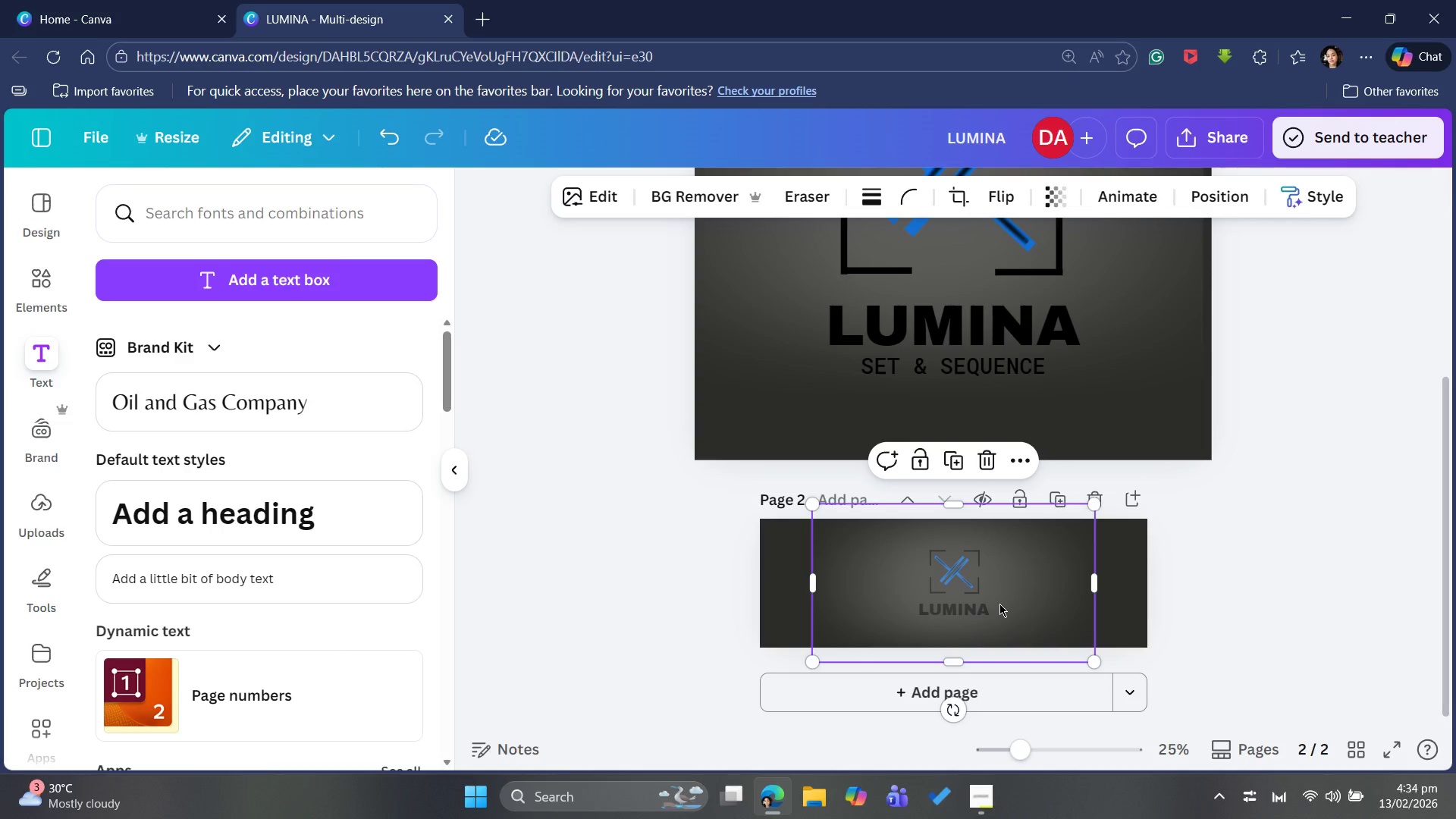 
left_click_drag(start_coordinate=[994, 593], to_coordinate=[1003, 571])
 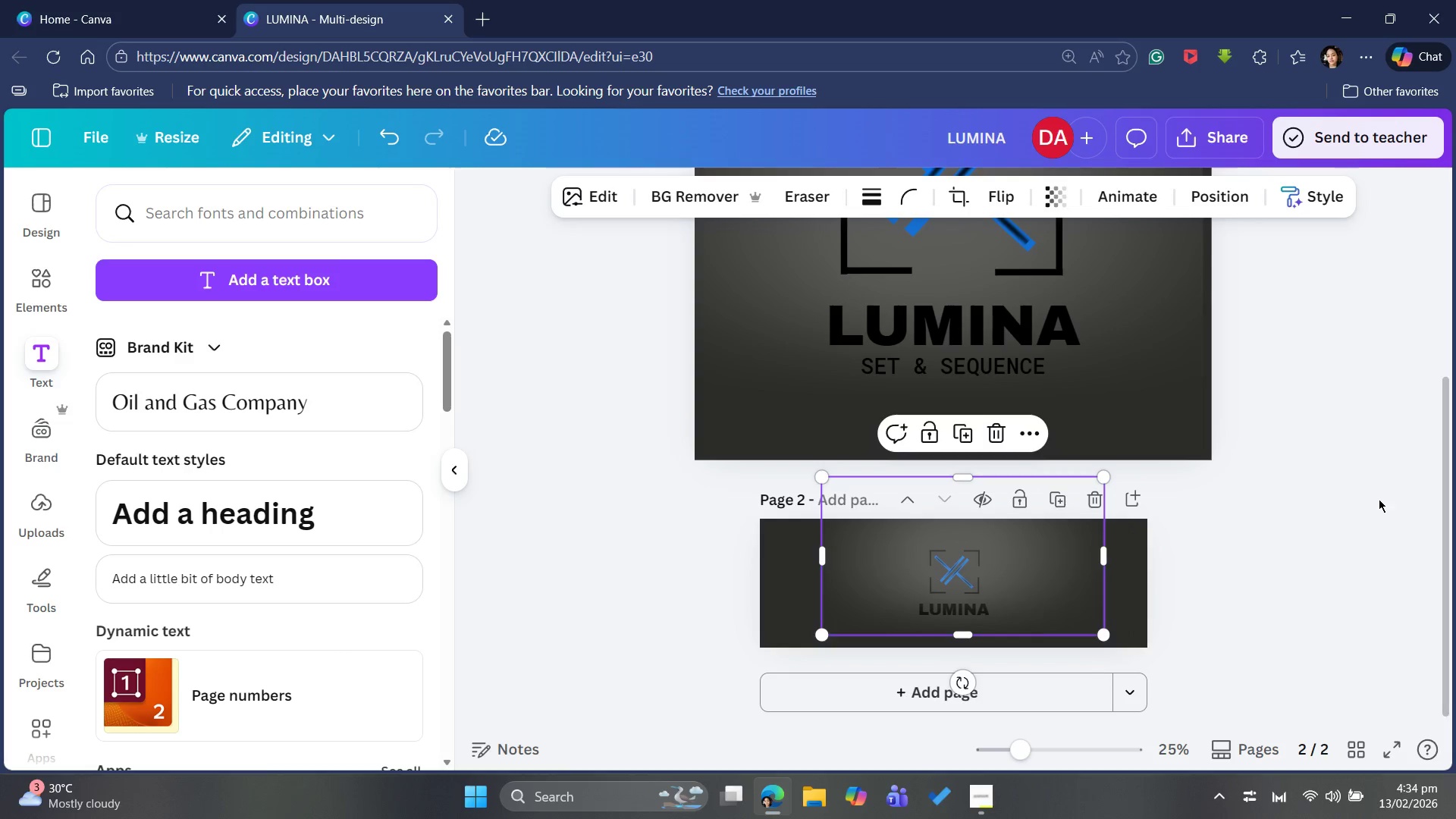 
left_click([1379, 499])
 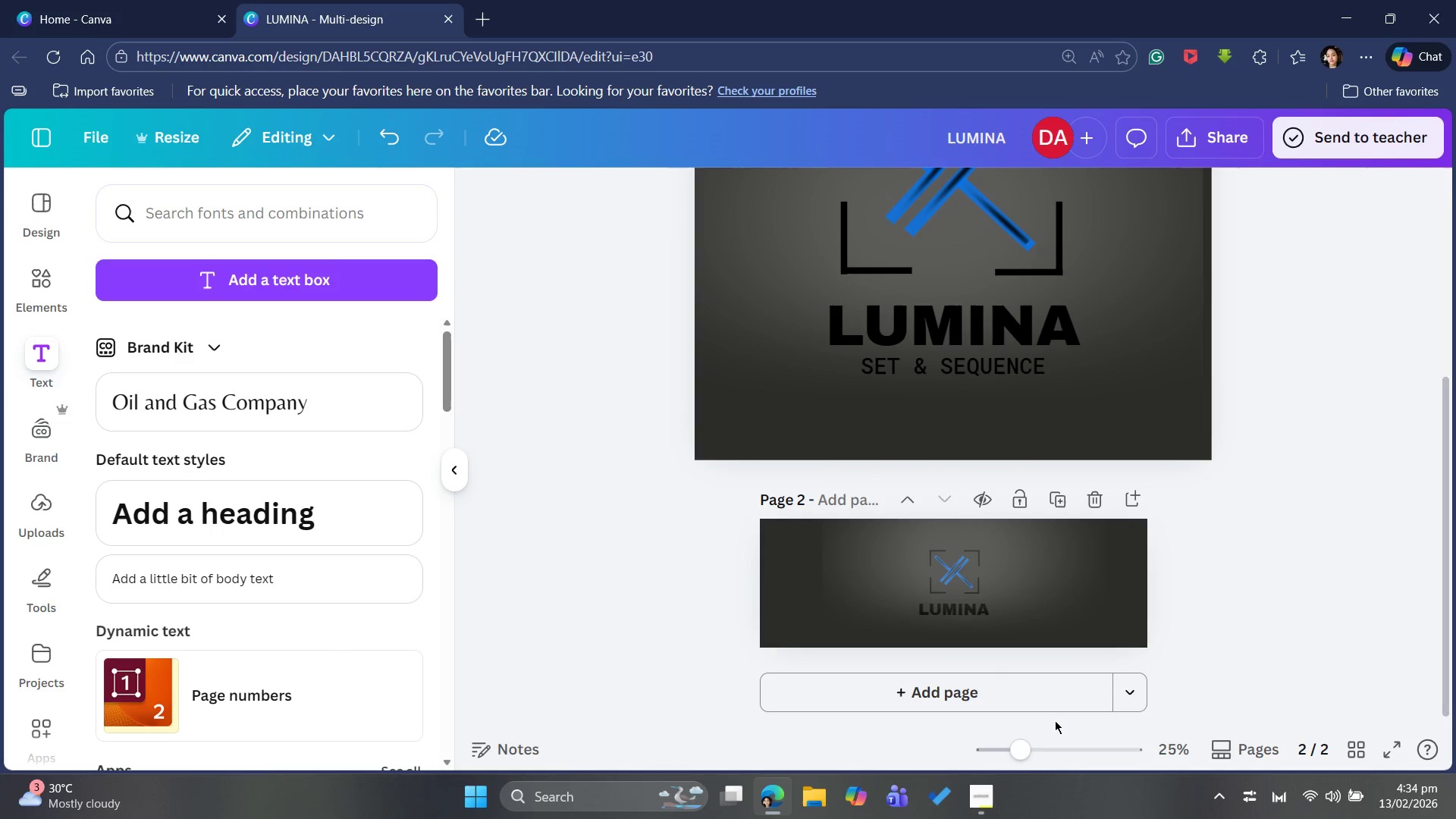 
mouse_move([1225, 570])
 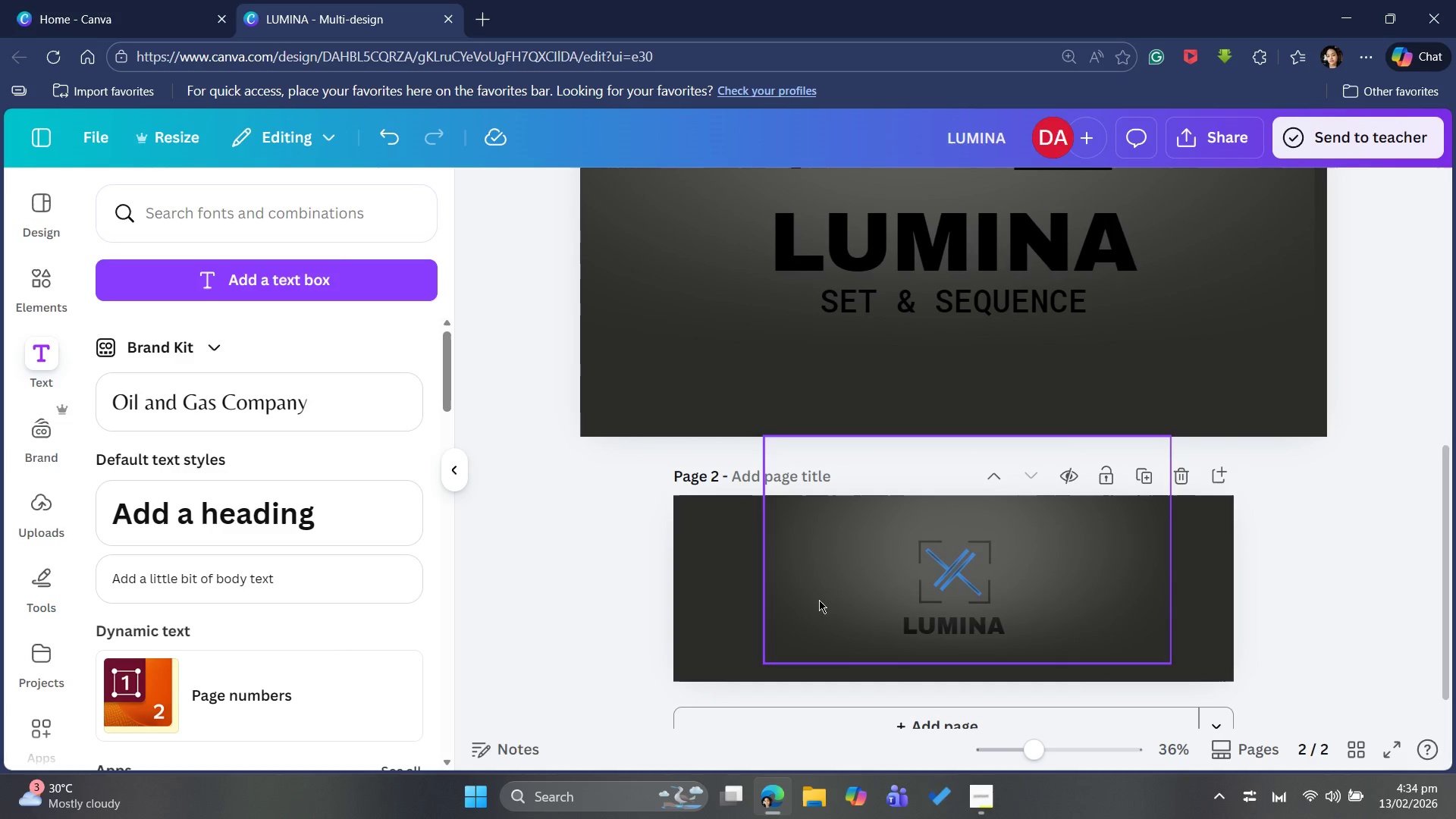 
left_click([799, 585])
 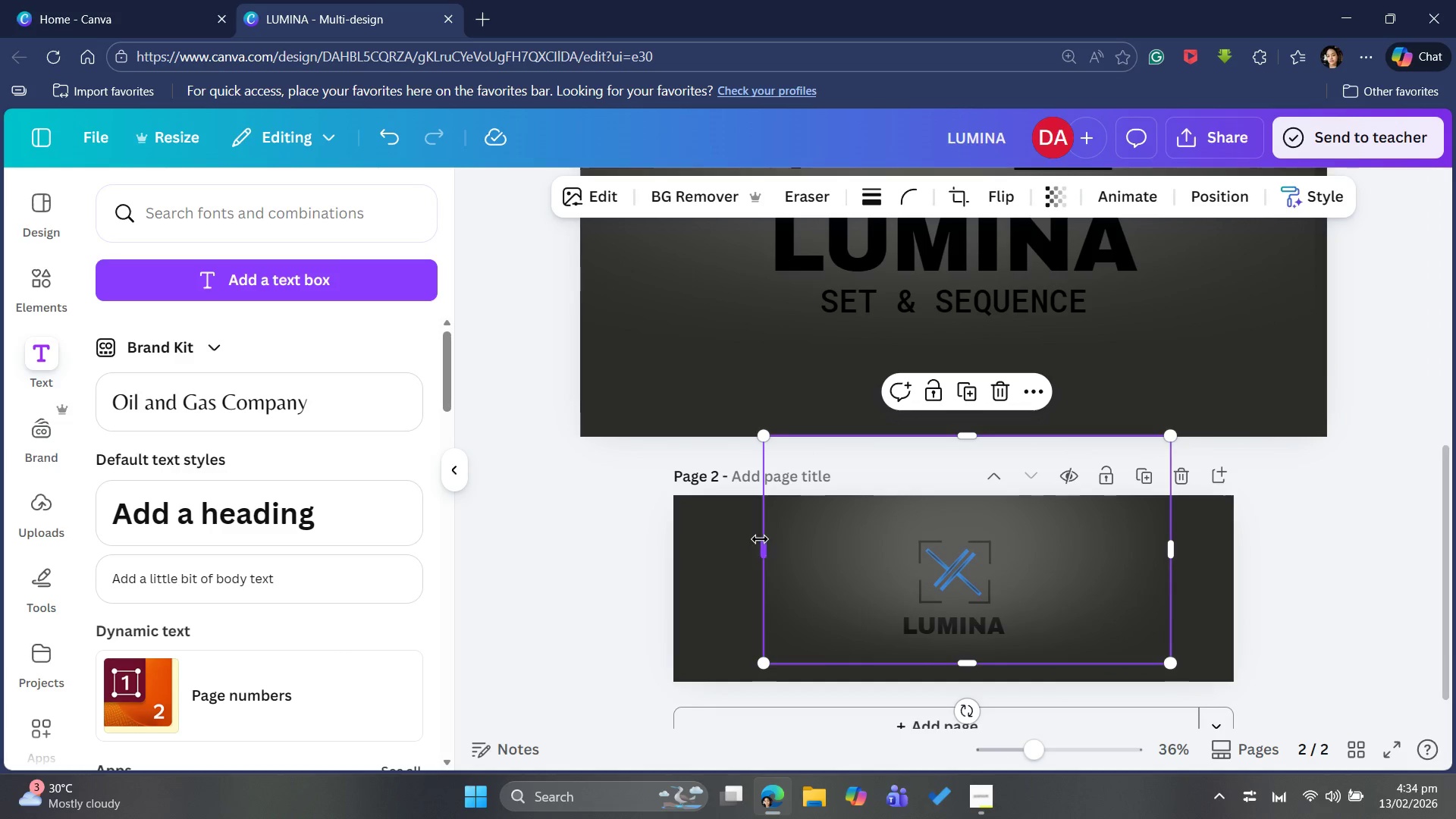 
left_click_drag(start_coordinate=[760, 539], to_coordinate=[657, 562])
 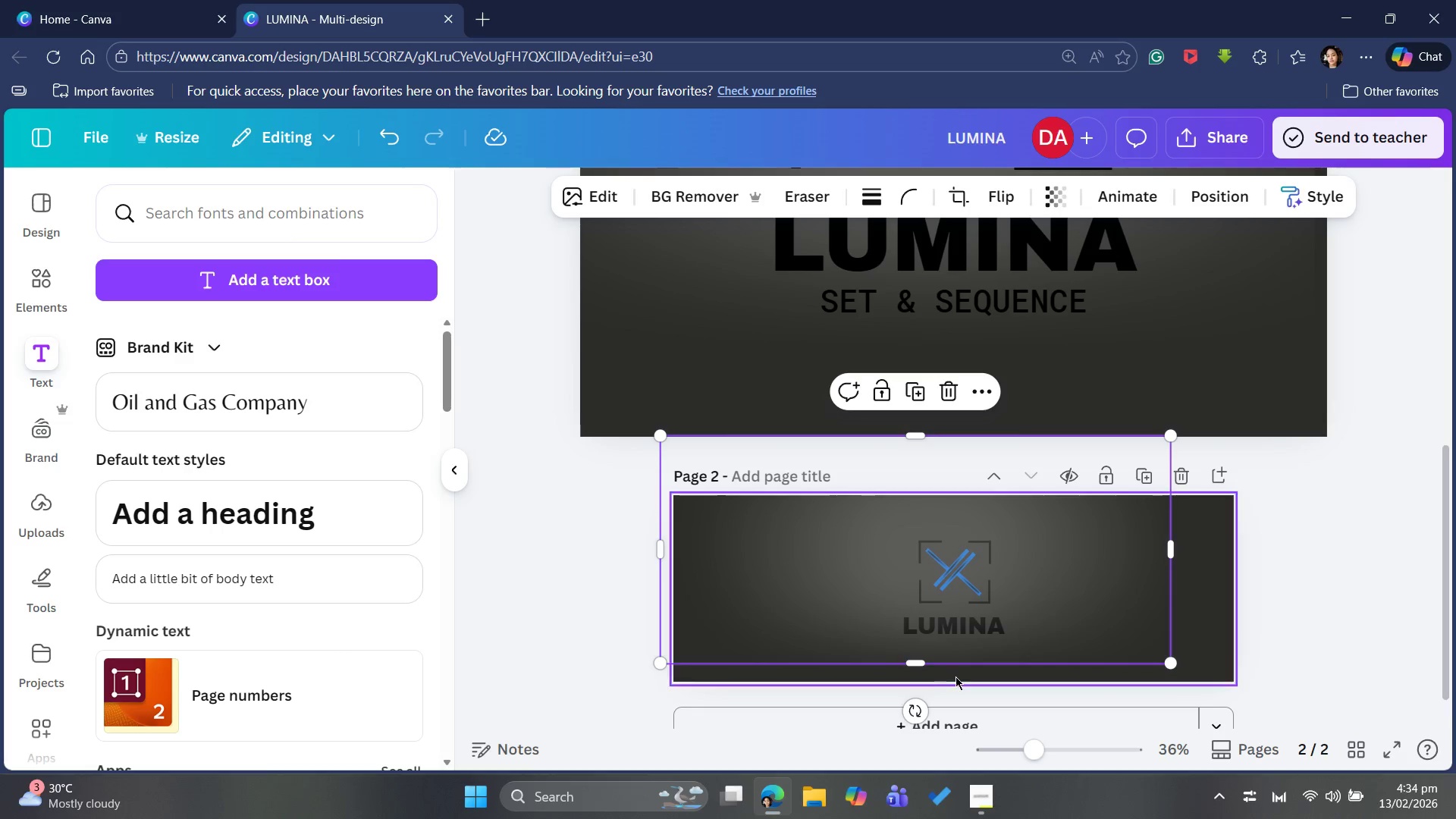 
left_click_drag(start_coordinate=[917, 667], to_coordinate=[927, 749])
 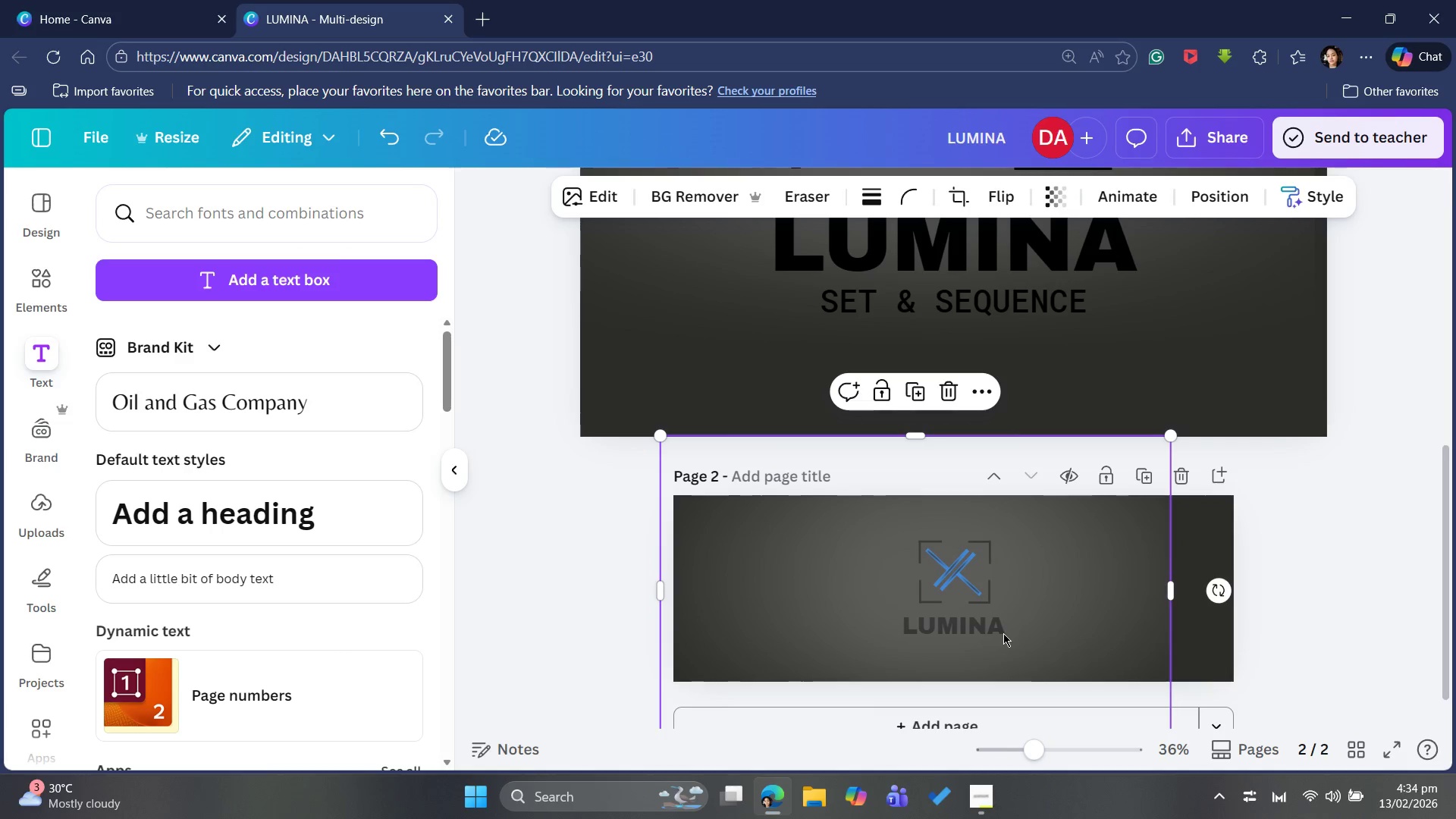 
left_click_drag(start_coordinate=[1003, 633], to_coordinate=[1040, 548])
 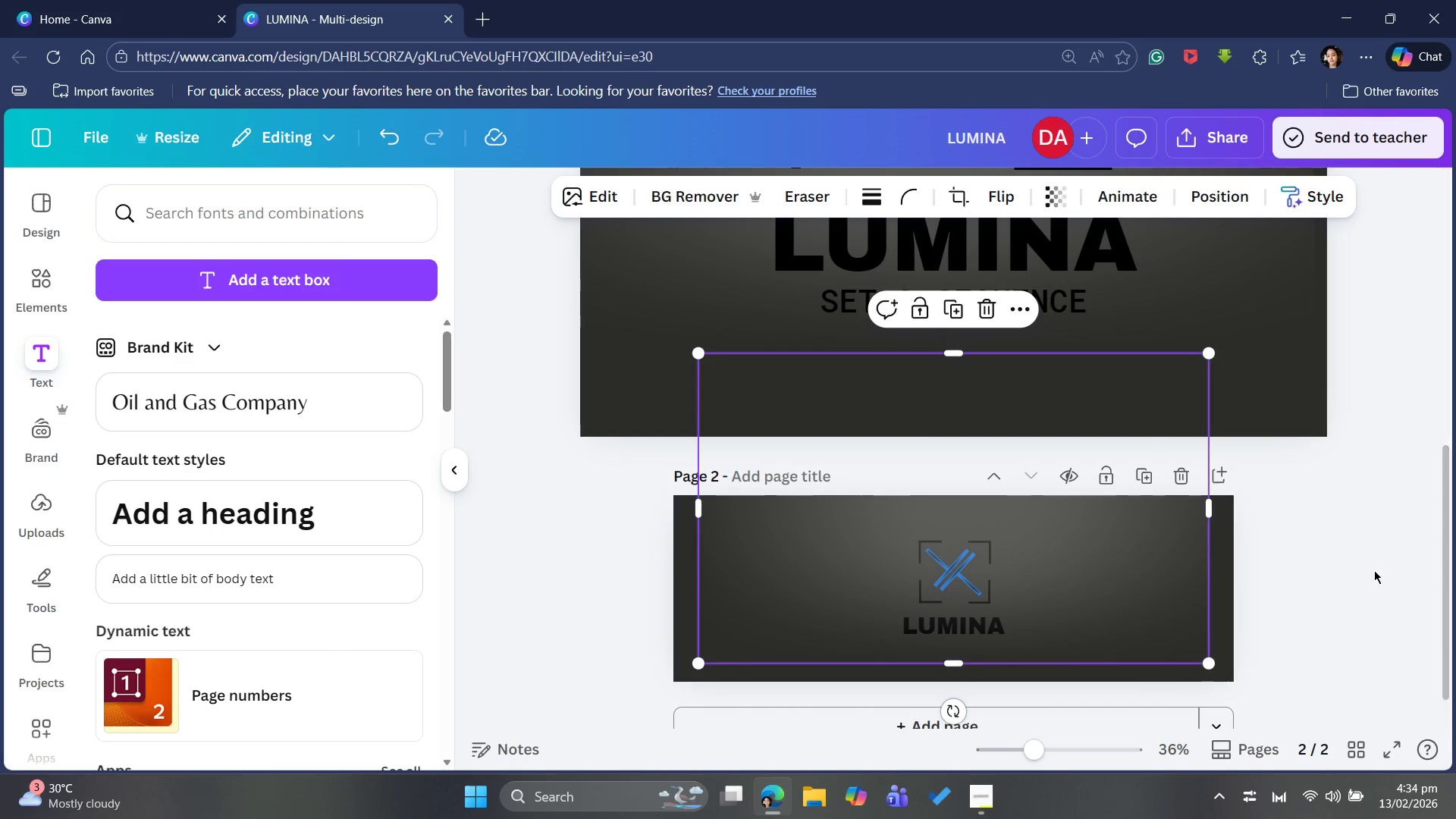 
left_click([1349, 560])
 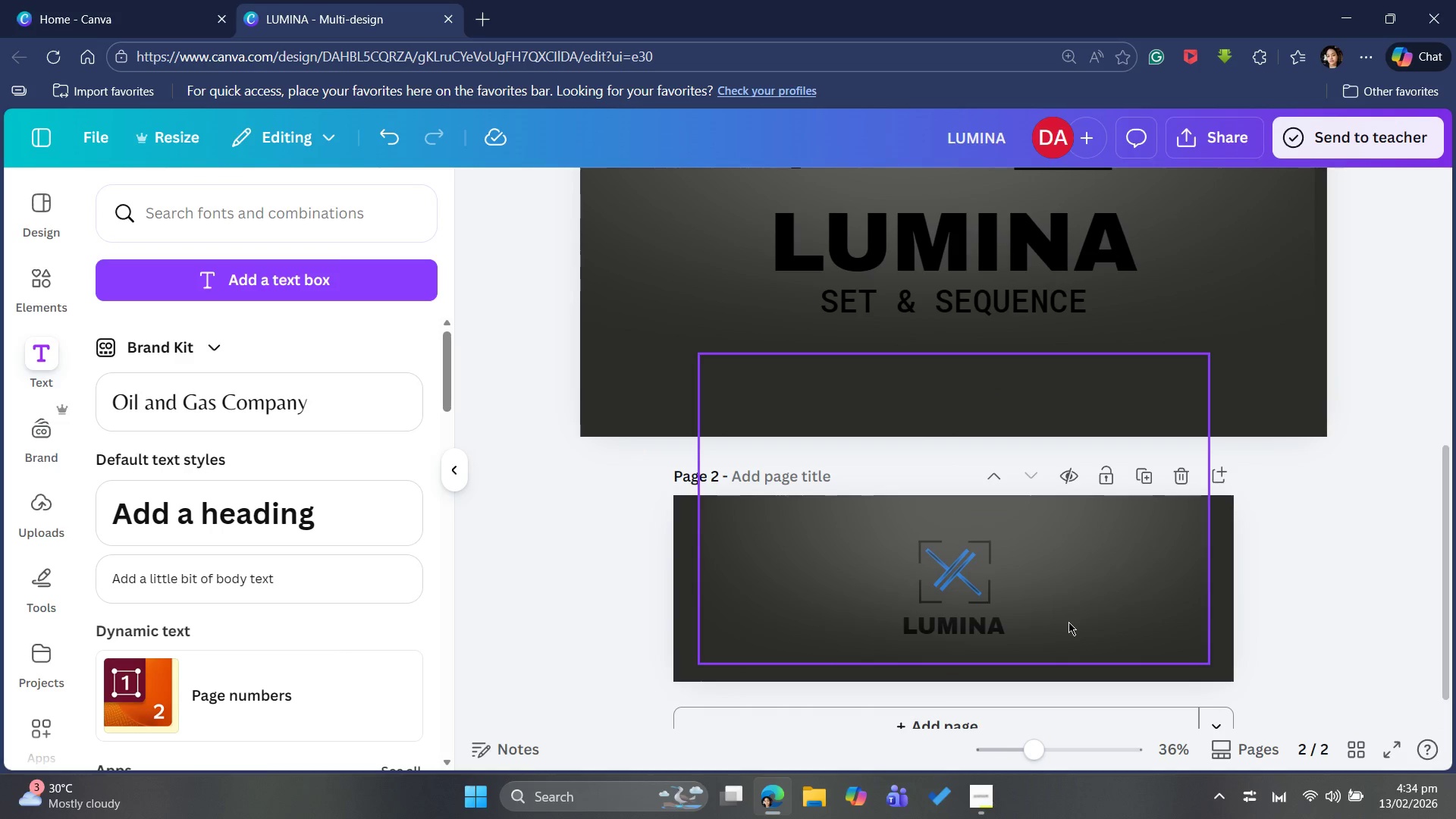 
left_click_drag(start_coordinate=[1070, 622], to_coordinate=[1078, 603])
 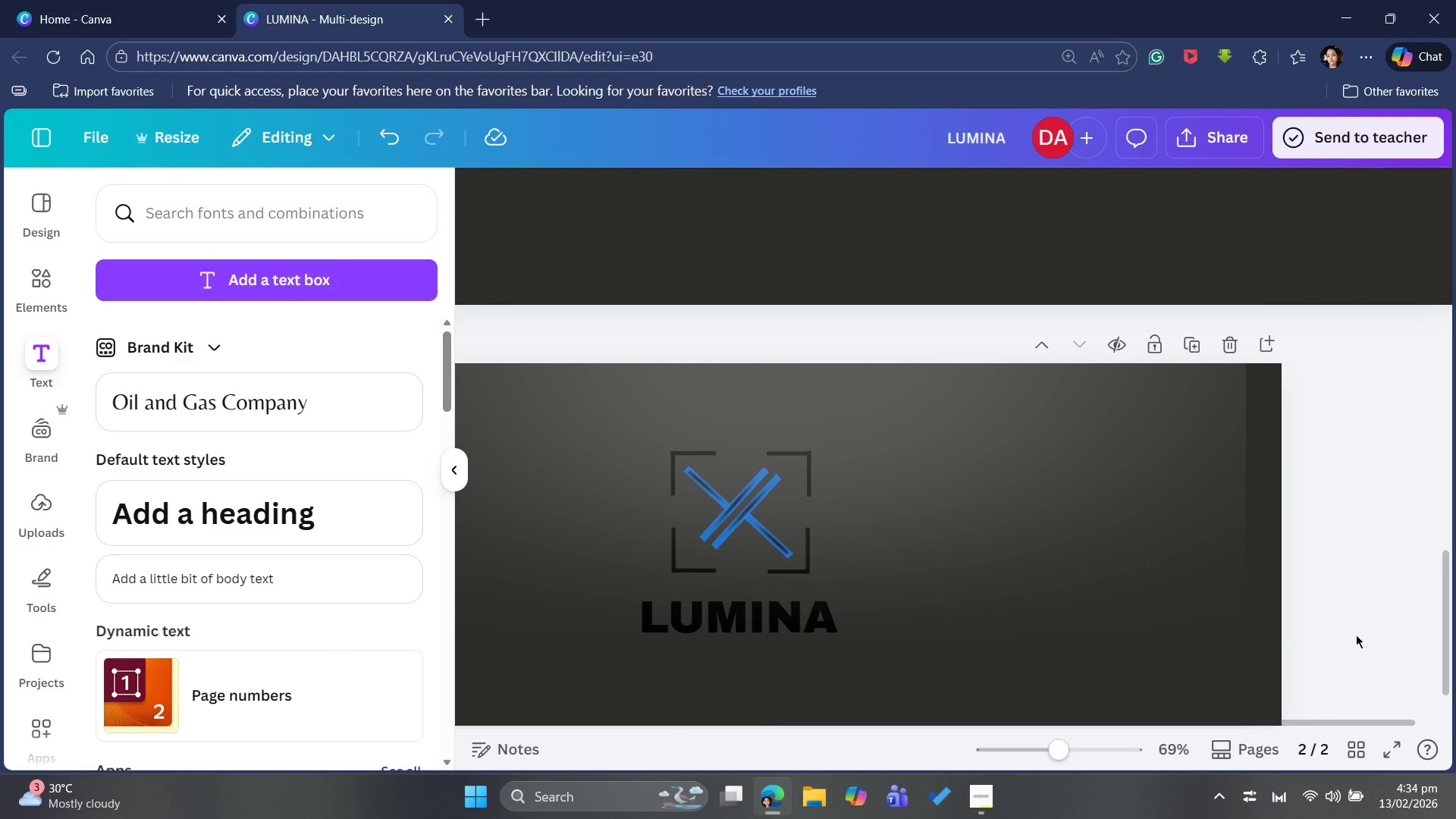 
scroll: coordinate [1356, 635], scroll_direction: down, amount: 3.0
 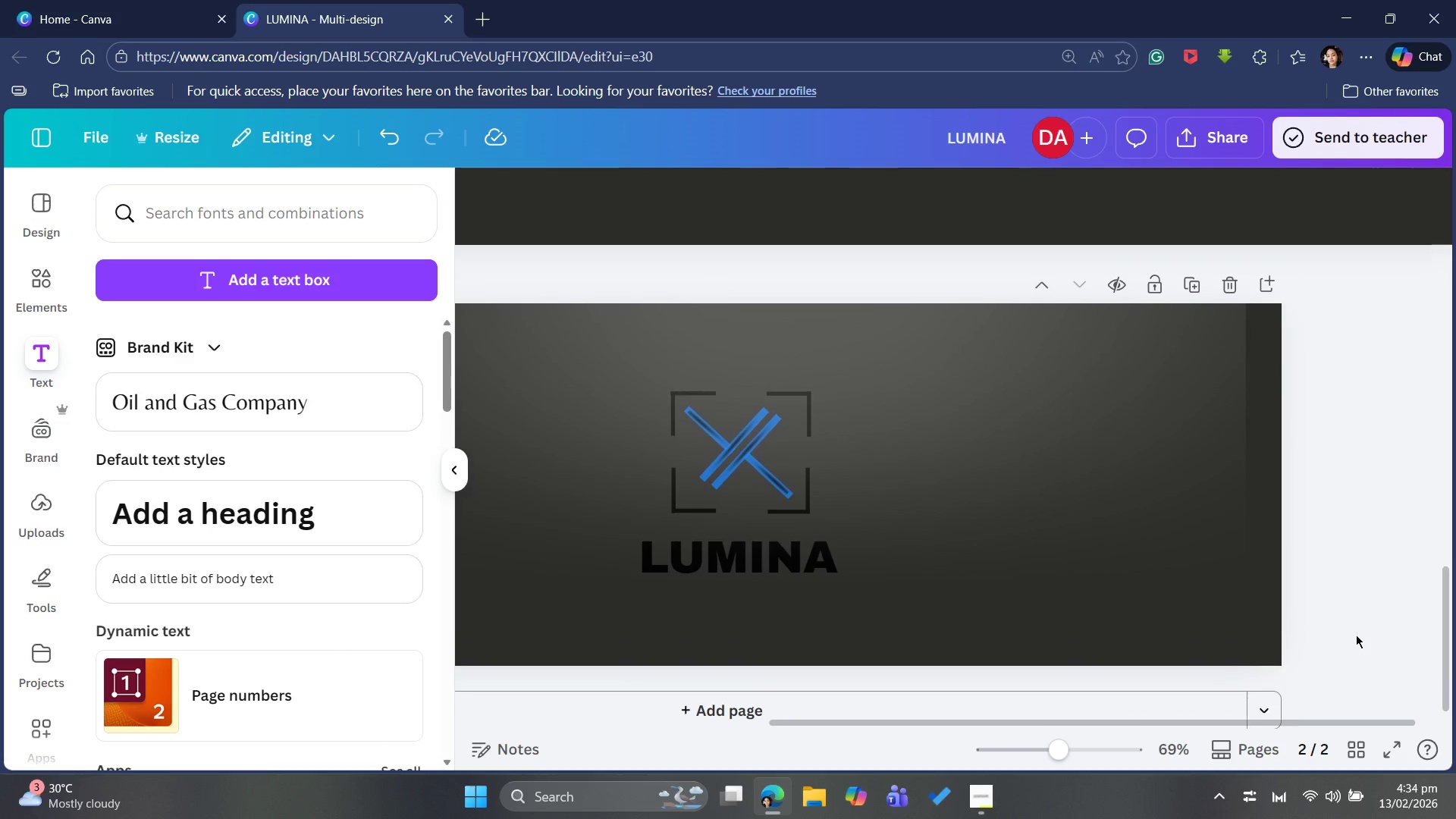 
scroll: coordinate [1356, 635], scroll_direction: up, amount: 2.0
 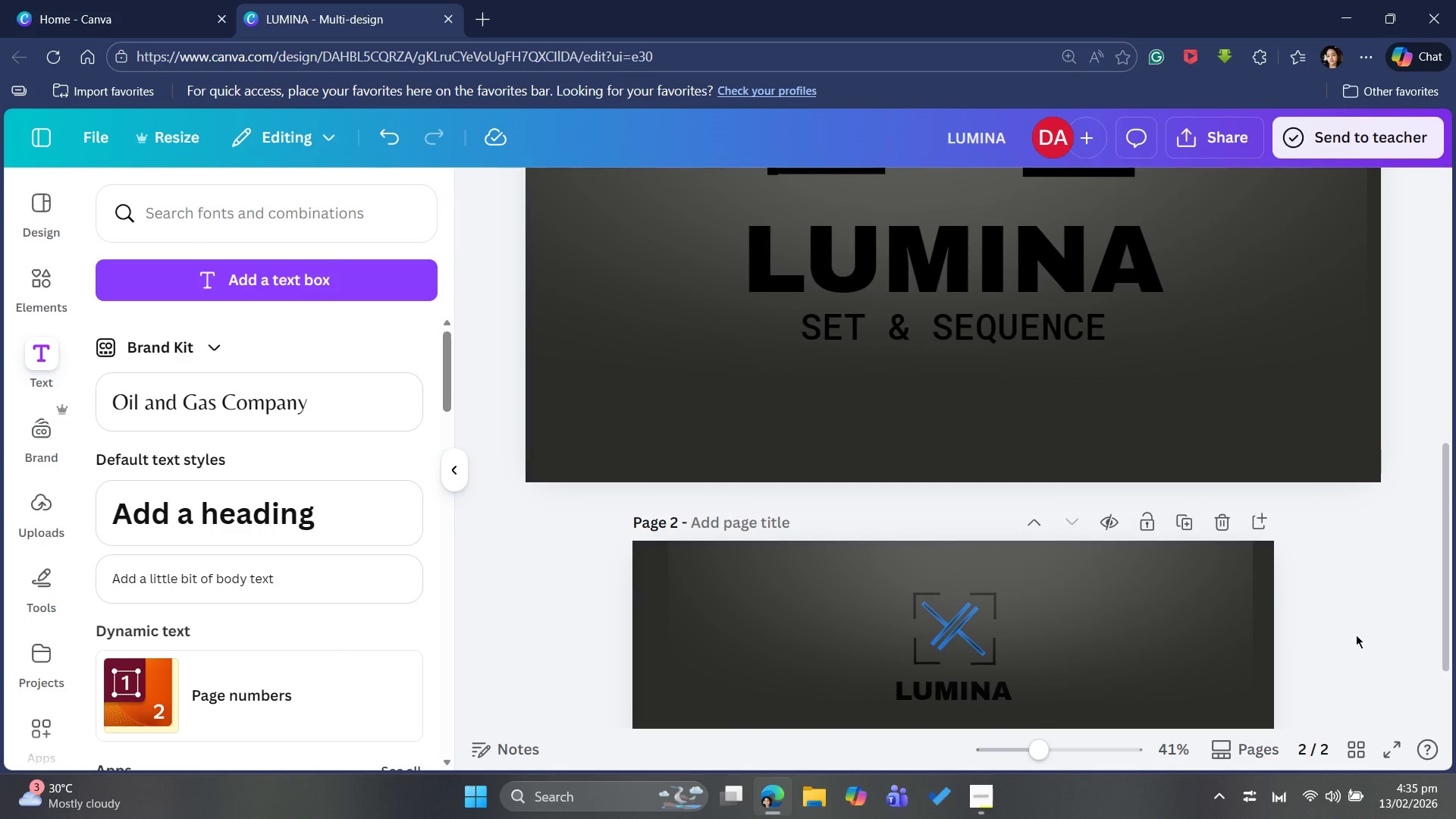 
scroll: coordinate [1356, 635], scroll_direction: down, amount: 3.0
 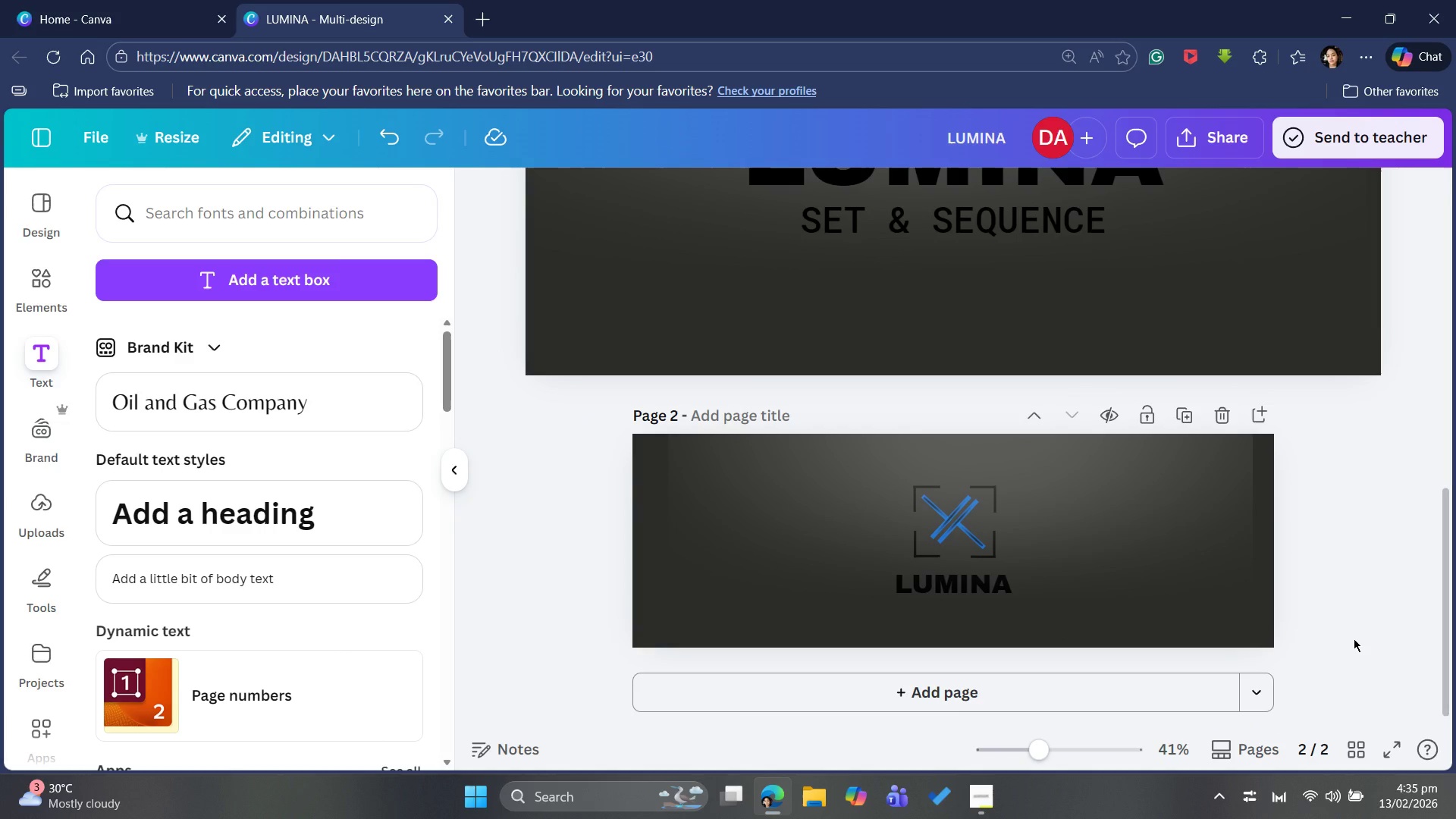 
scroll: coordinate [1354, 639], scroll_direction: up, amount: 2.0
 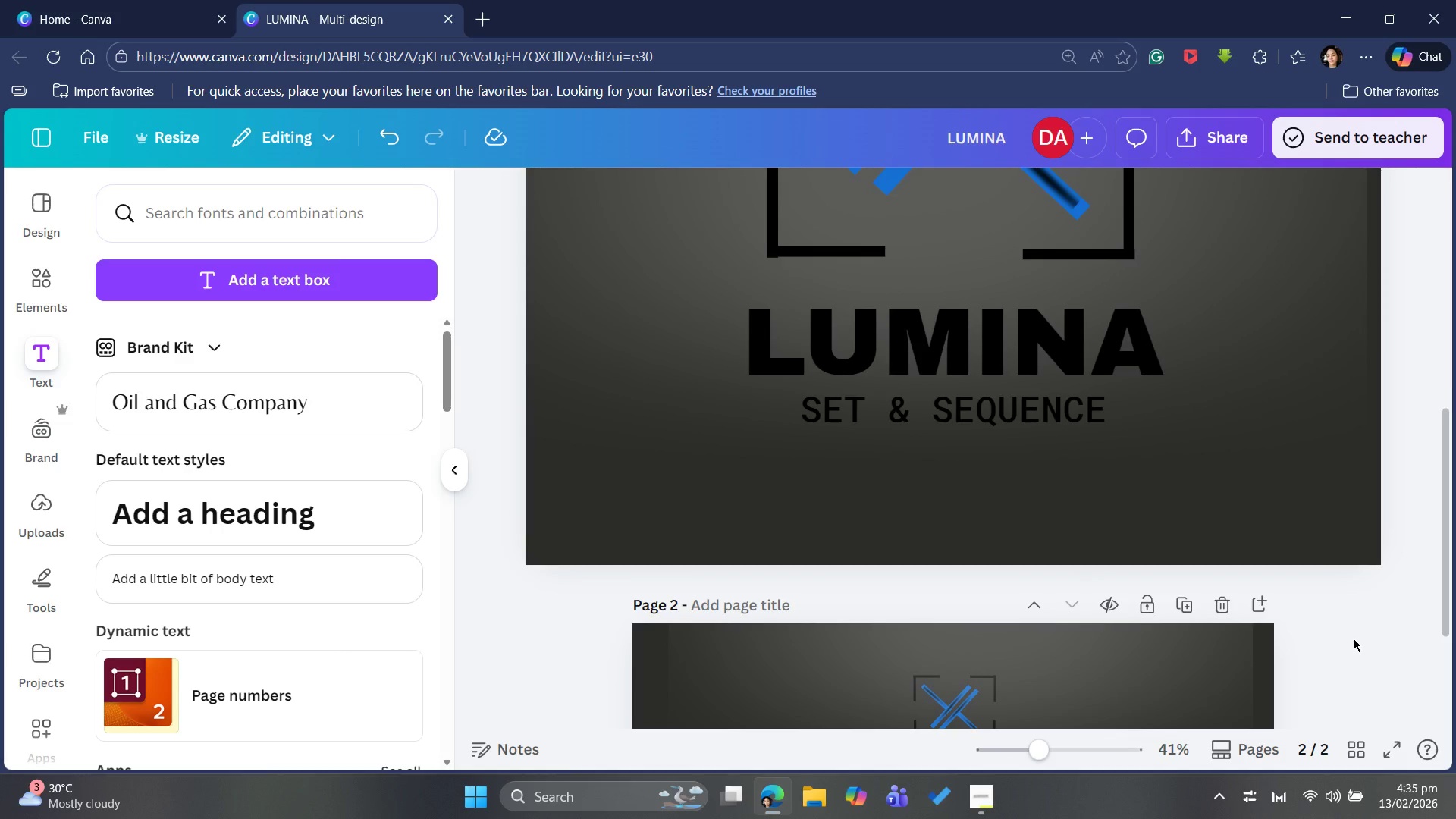 
scroll: coordinate [1354, 639], scroll_direction: down, amount: 3.0
 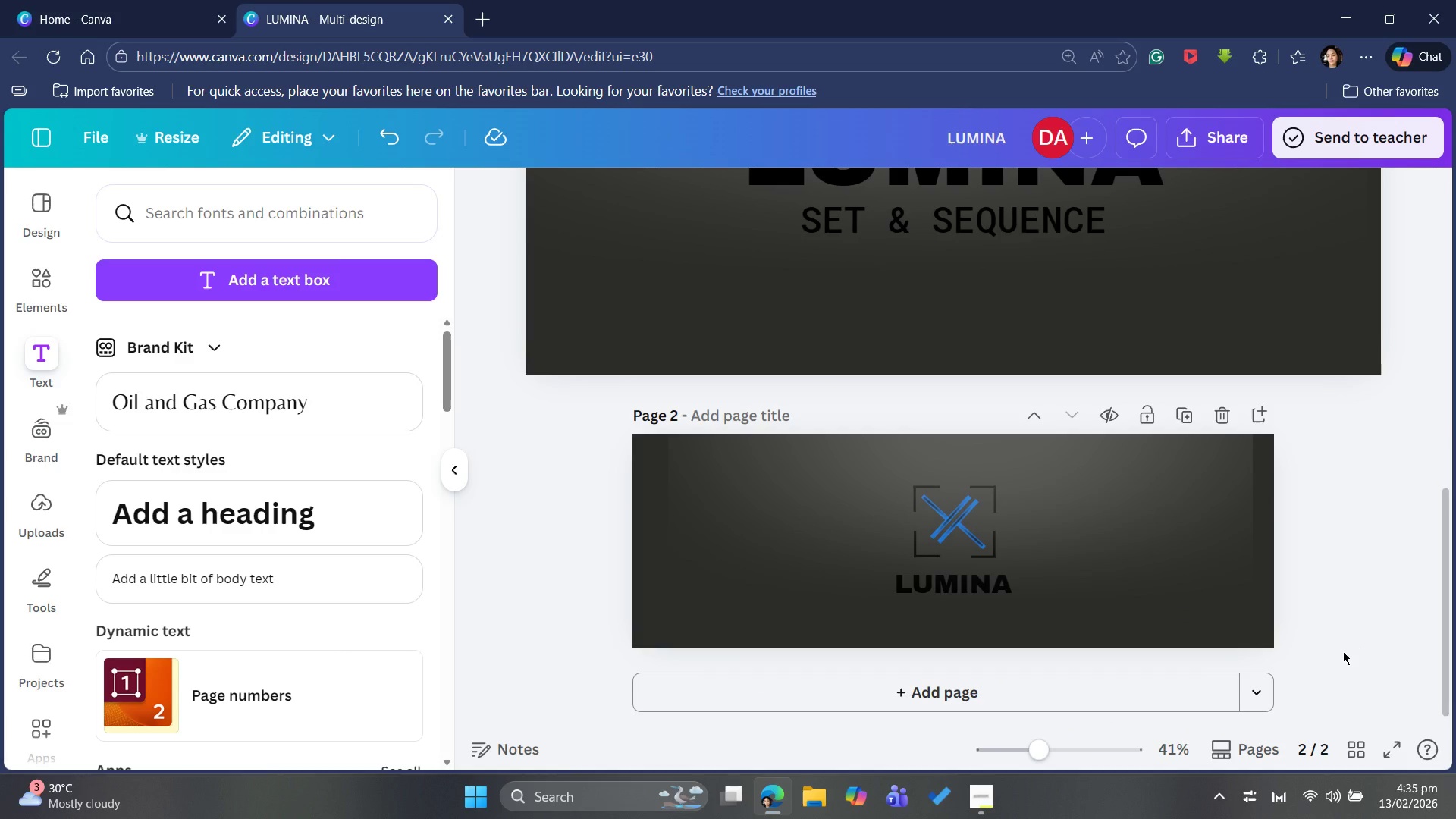 
scroll: coordinate [1343, 651], scroll_direction: up, amount: 5.0
 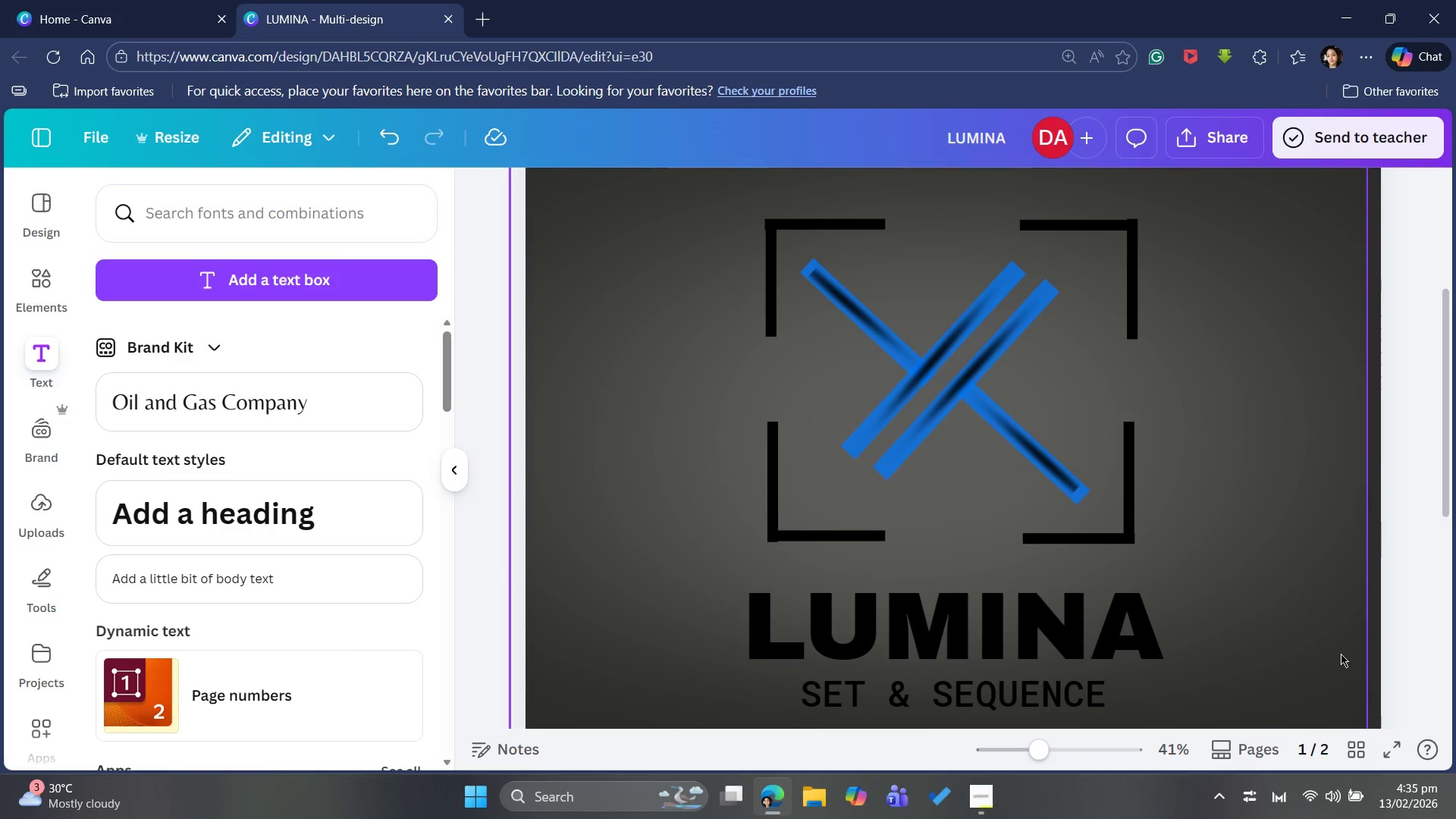 
scroll: coordinate [1341, 654], scroll_direction: down, amount: 9.0
 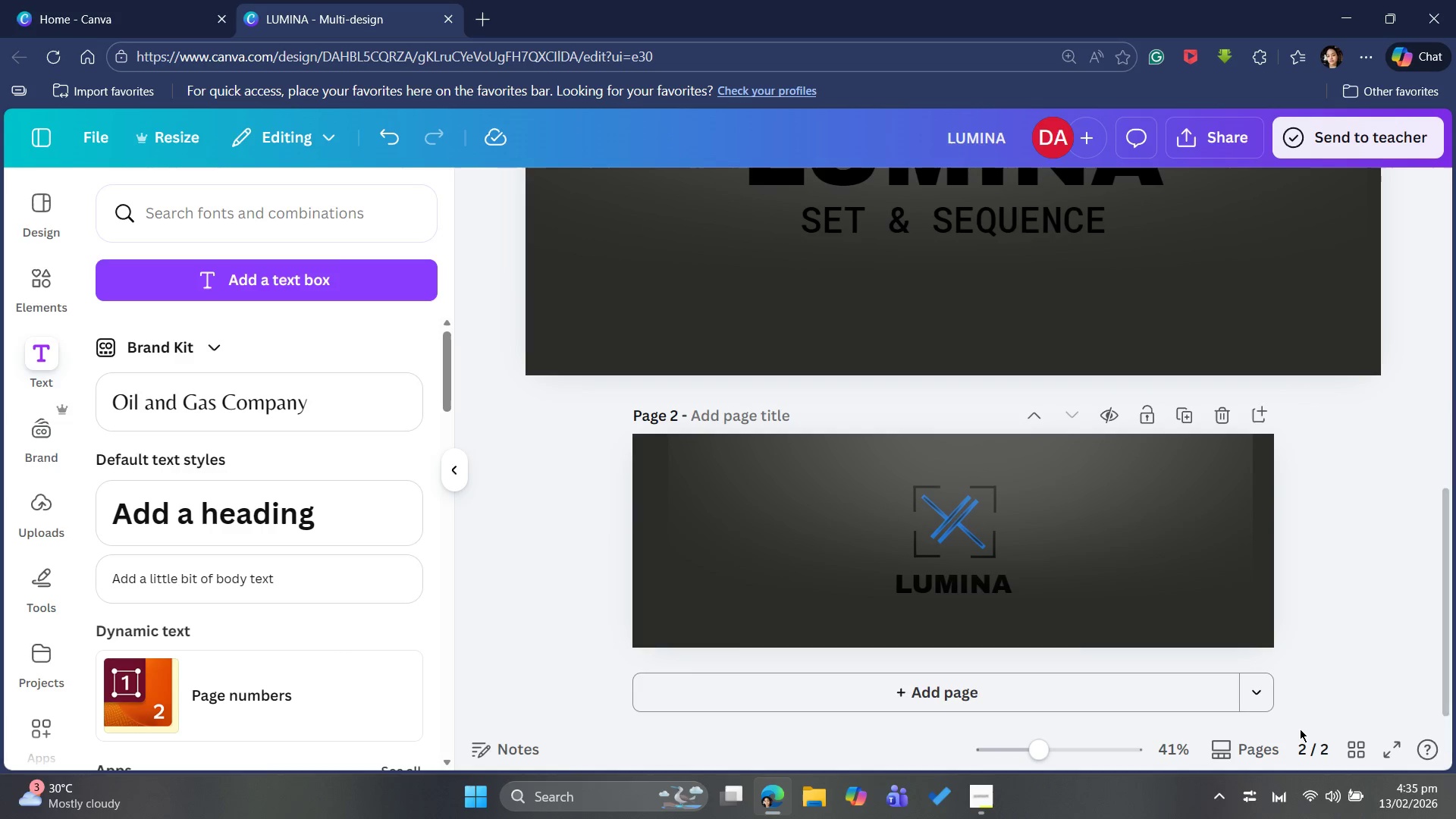 
wait(6.79)
 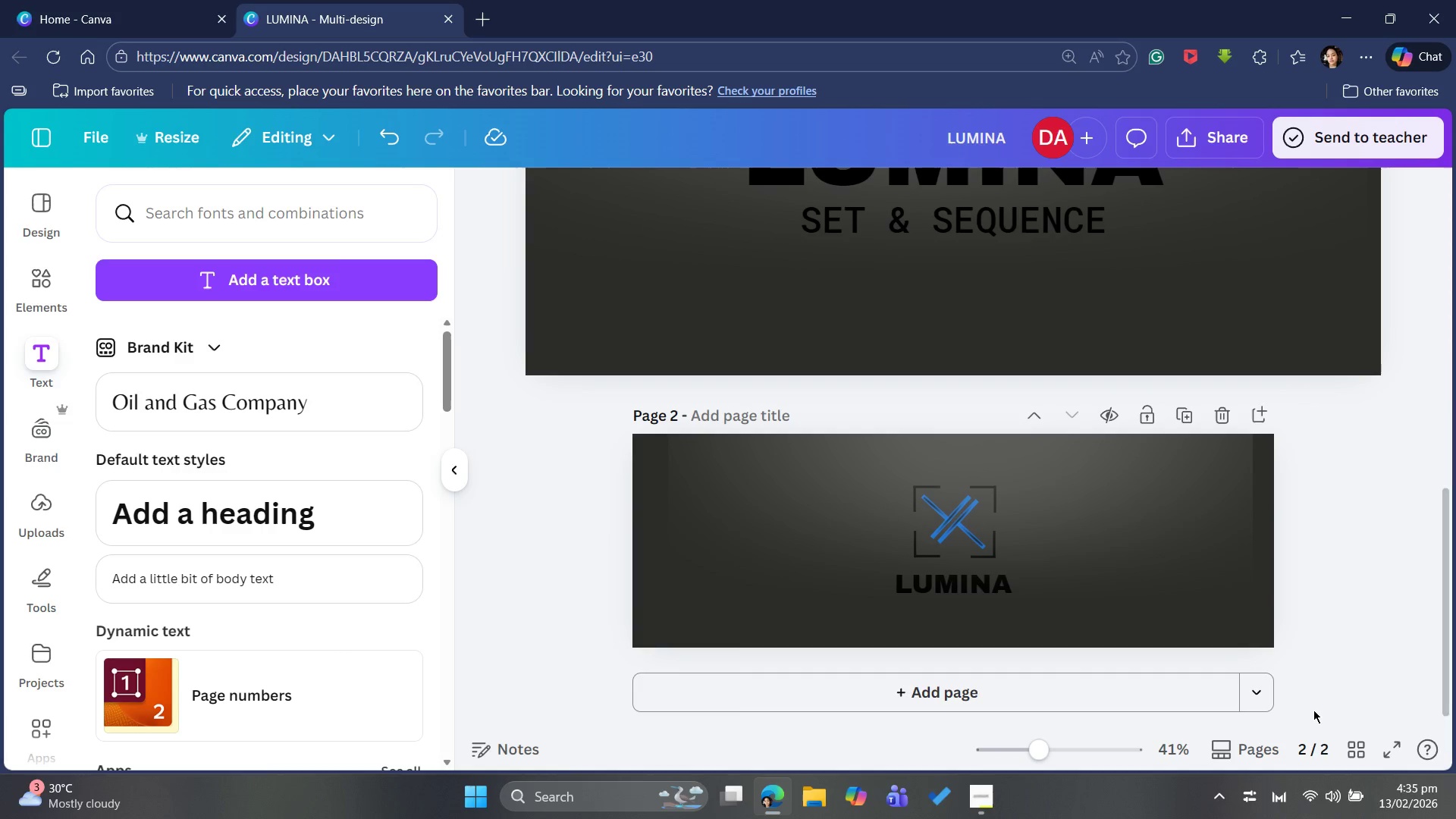 
left_click([981, 601])
 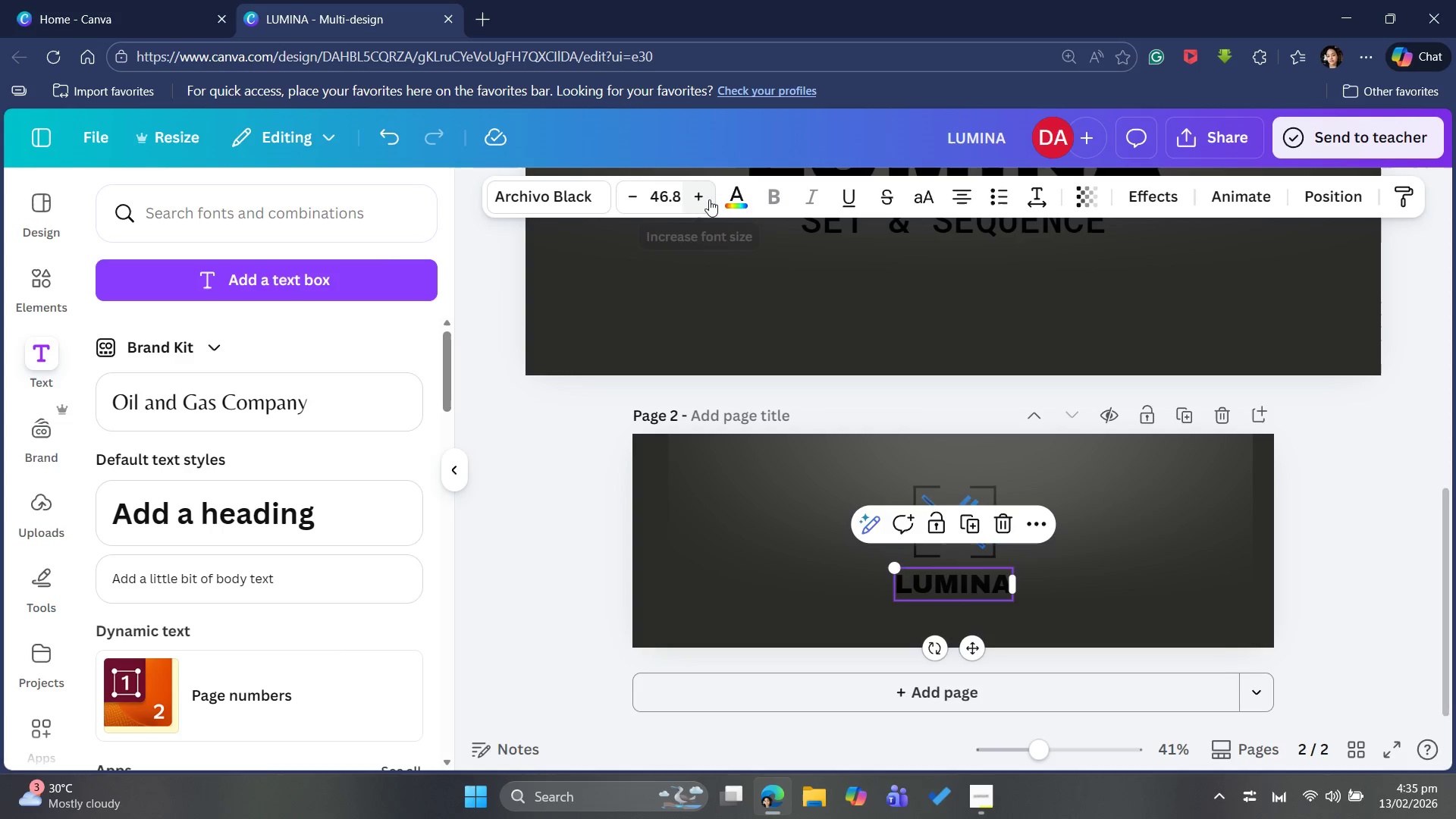 
left_click([733, 189])
 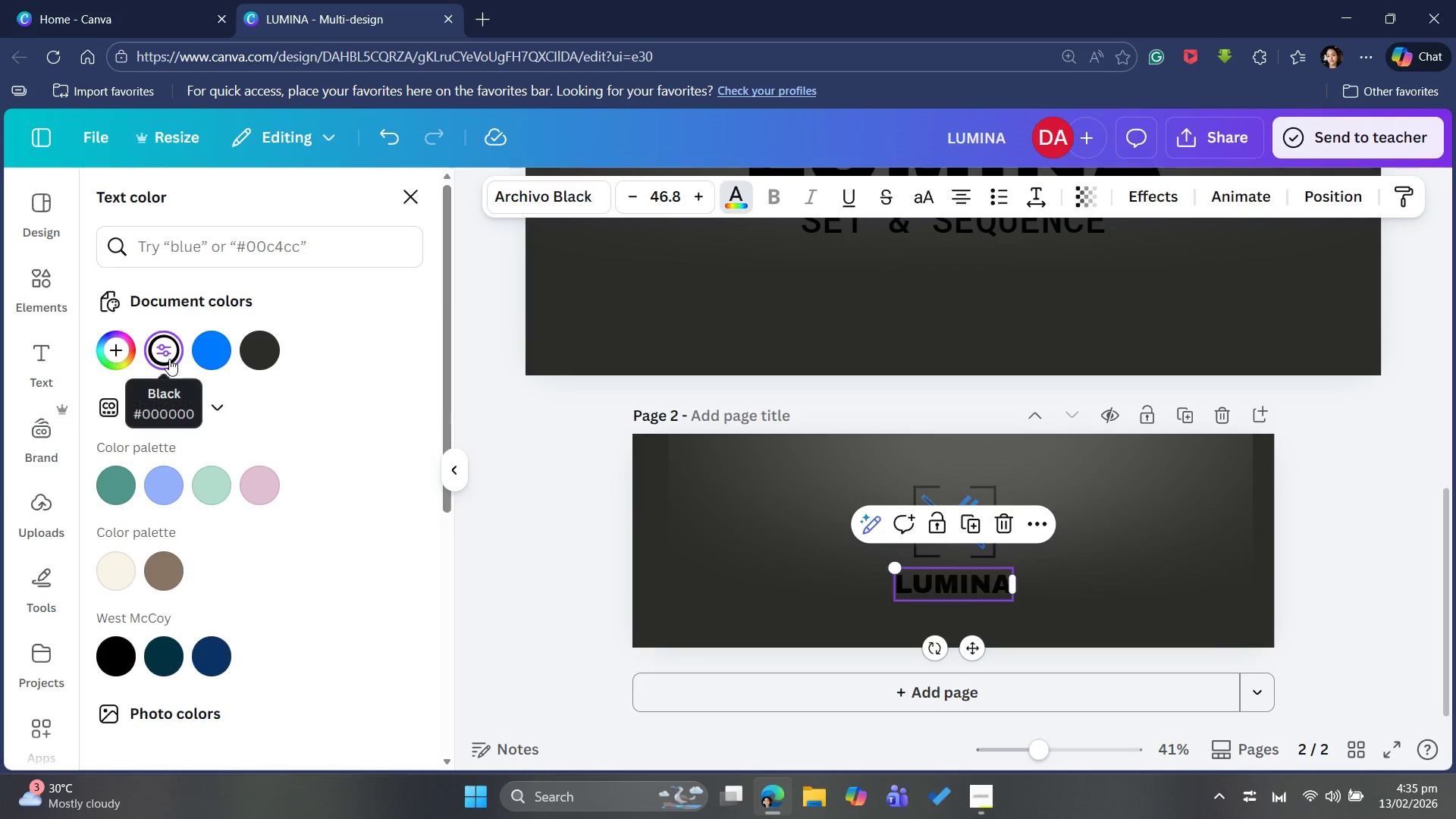 
left_click([491, 557])
 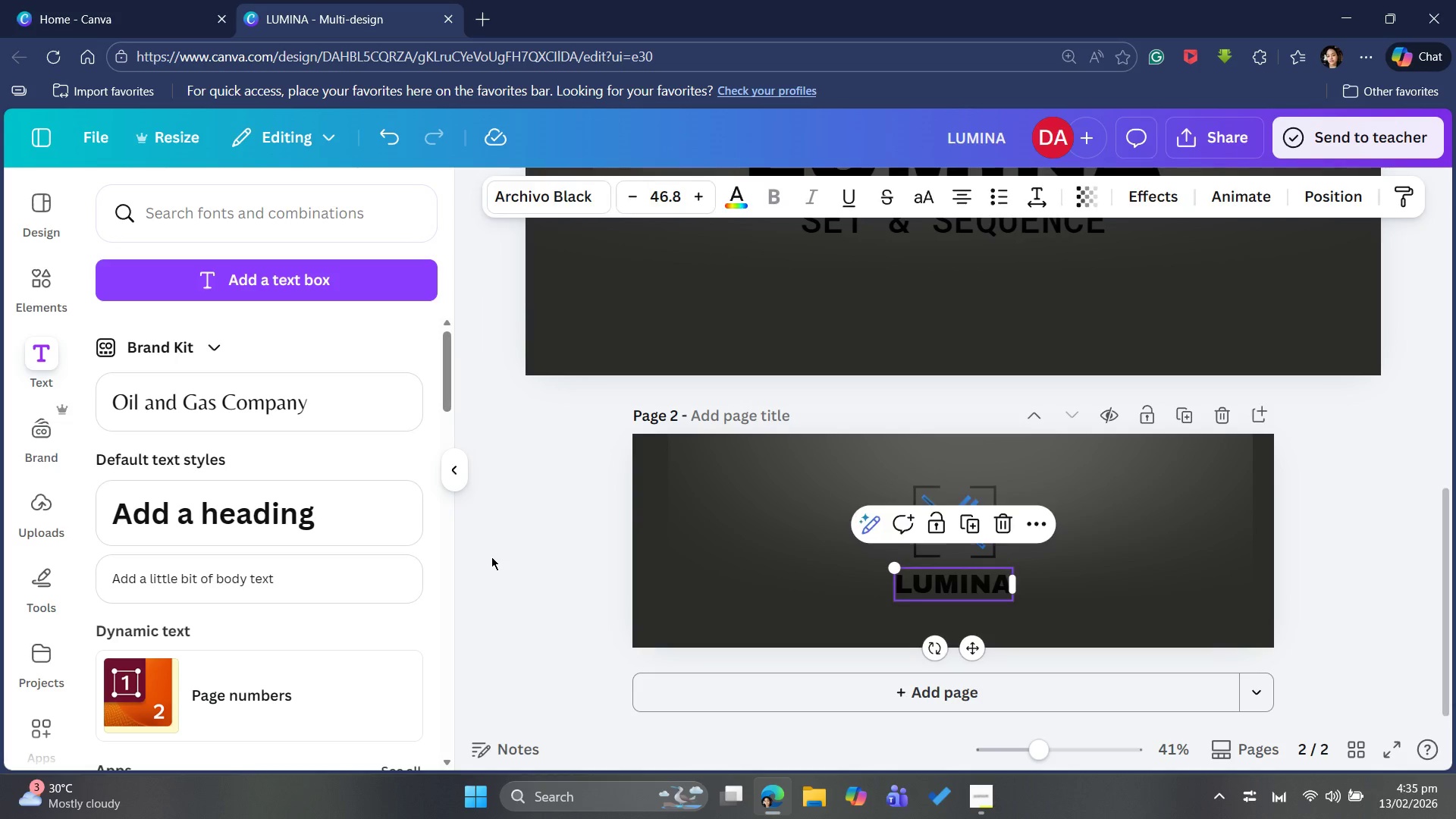 
left_click([491, 557])
 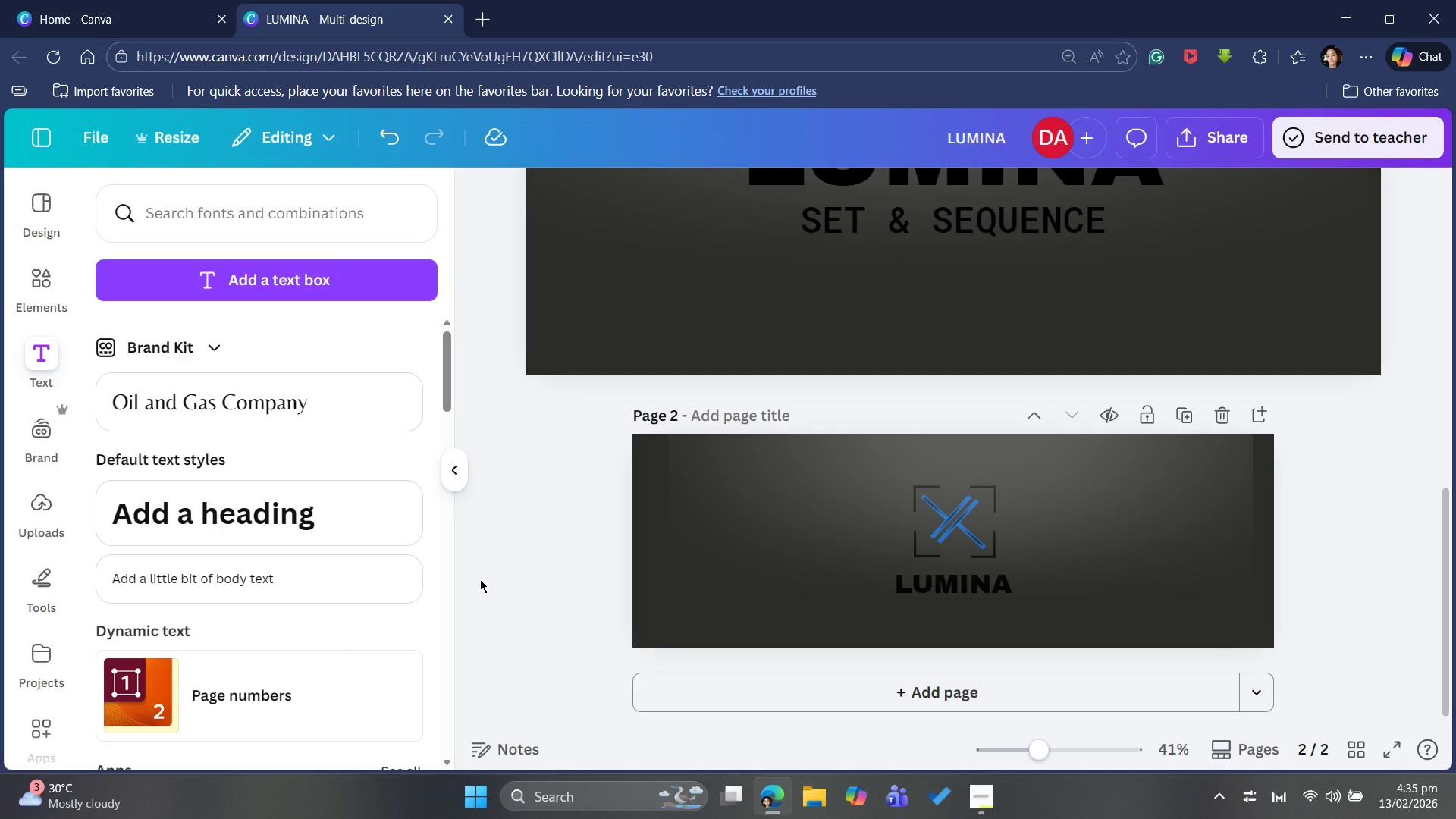 
scroll: coordinate [473, 594], scroll_direction: up, amount: 2.0
 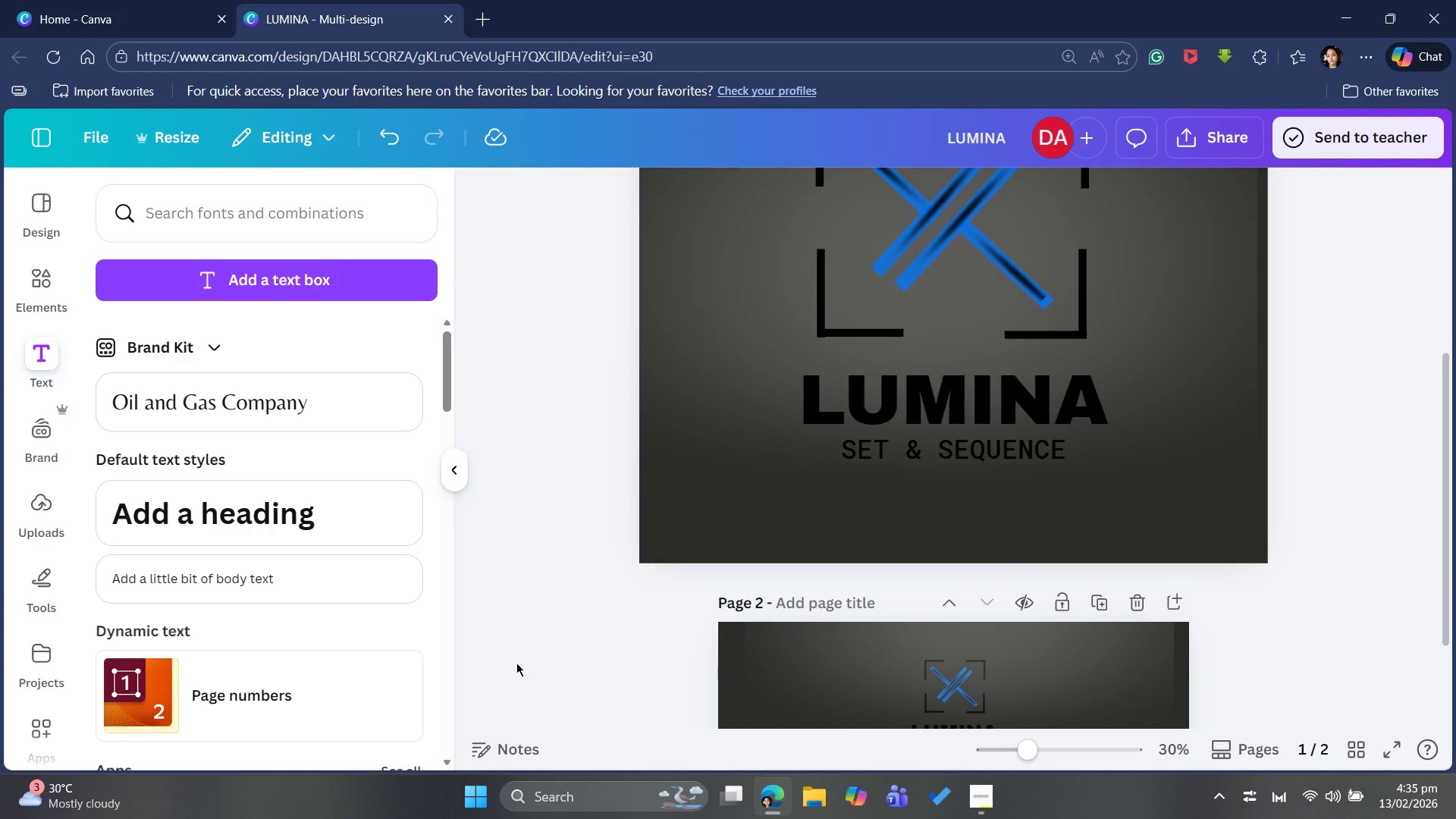 
left_click([1029, 417])
 